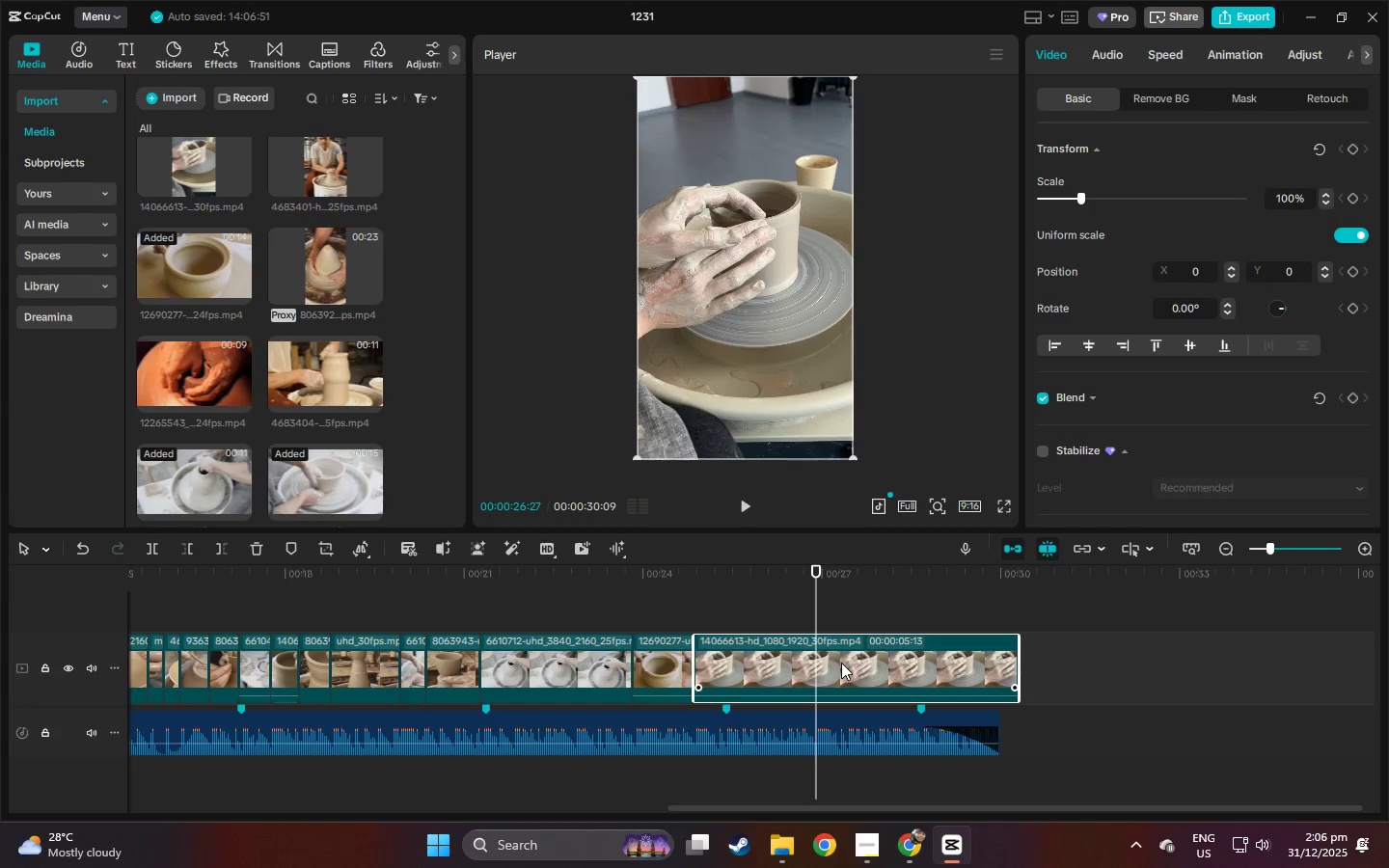 
key(Control+B)
 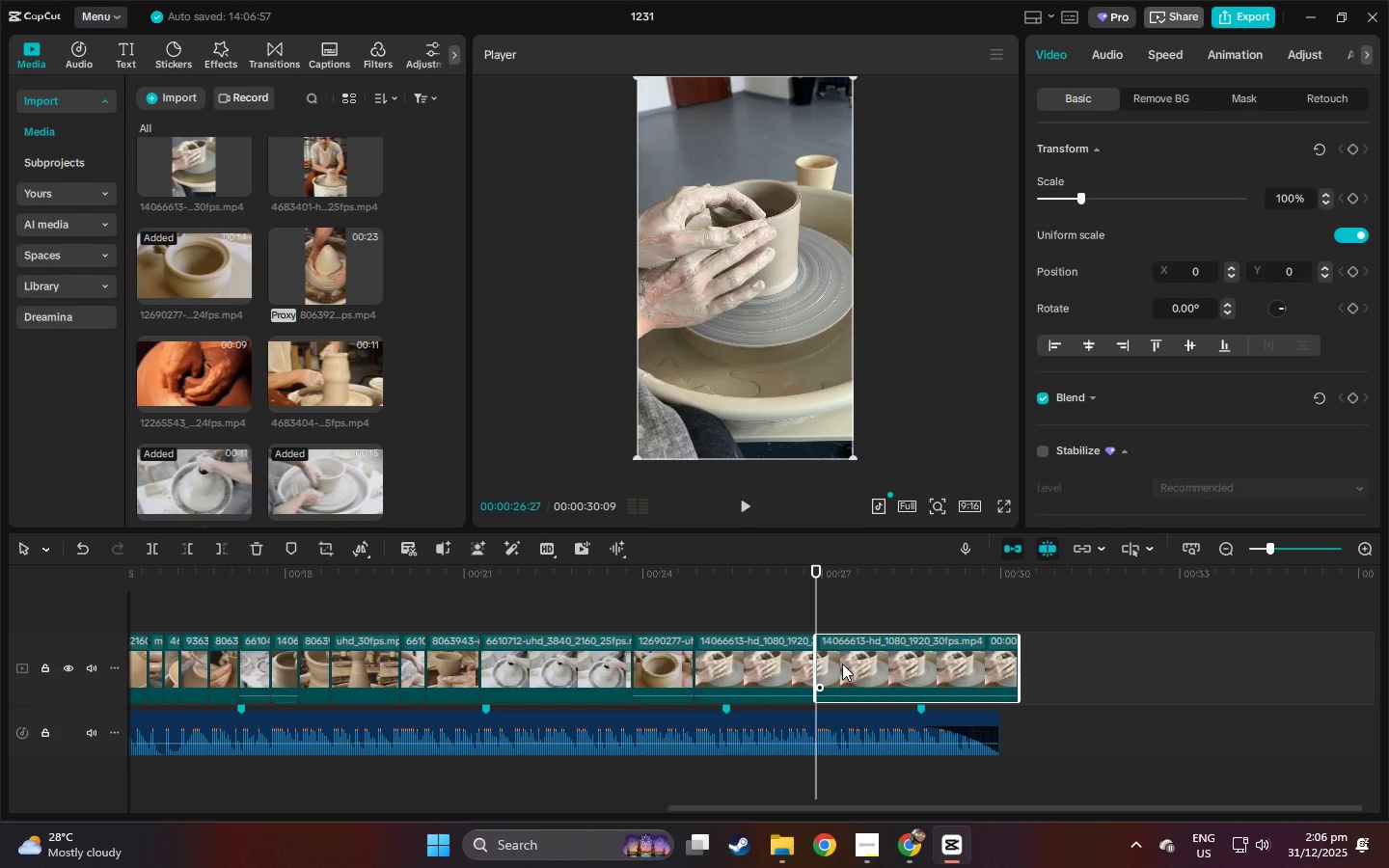 
left_click([842, 664])
 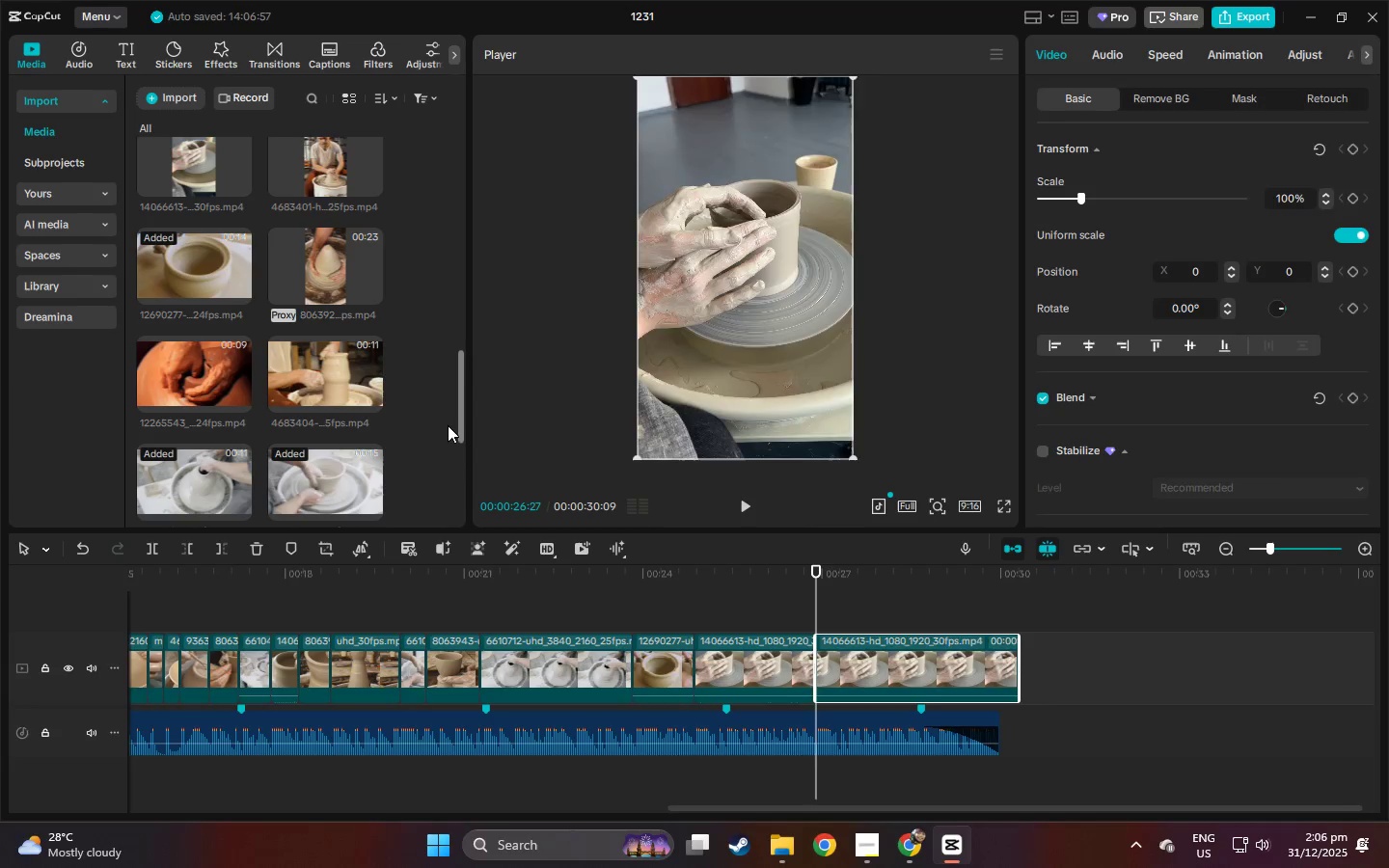 
key(Delete)
 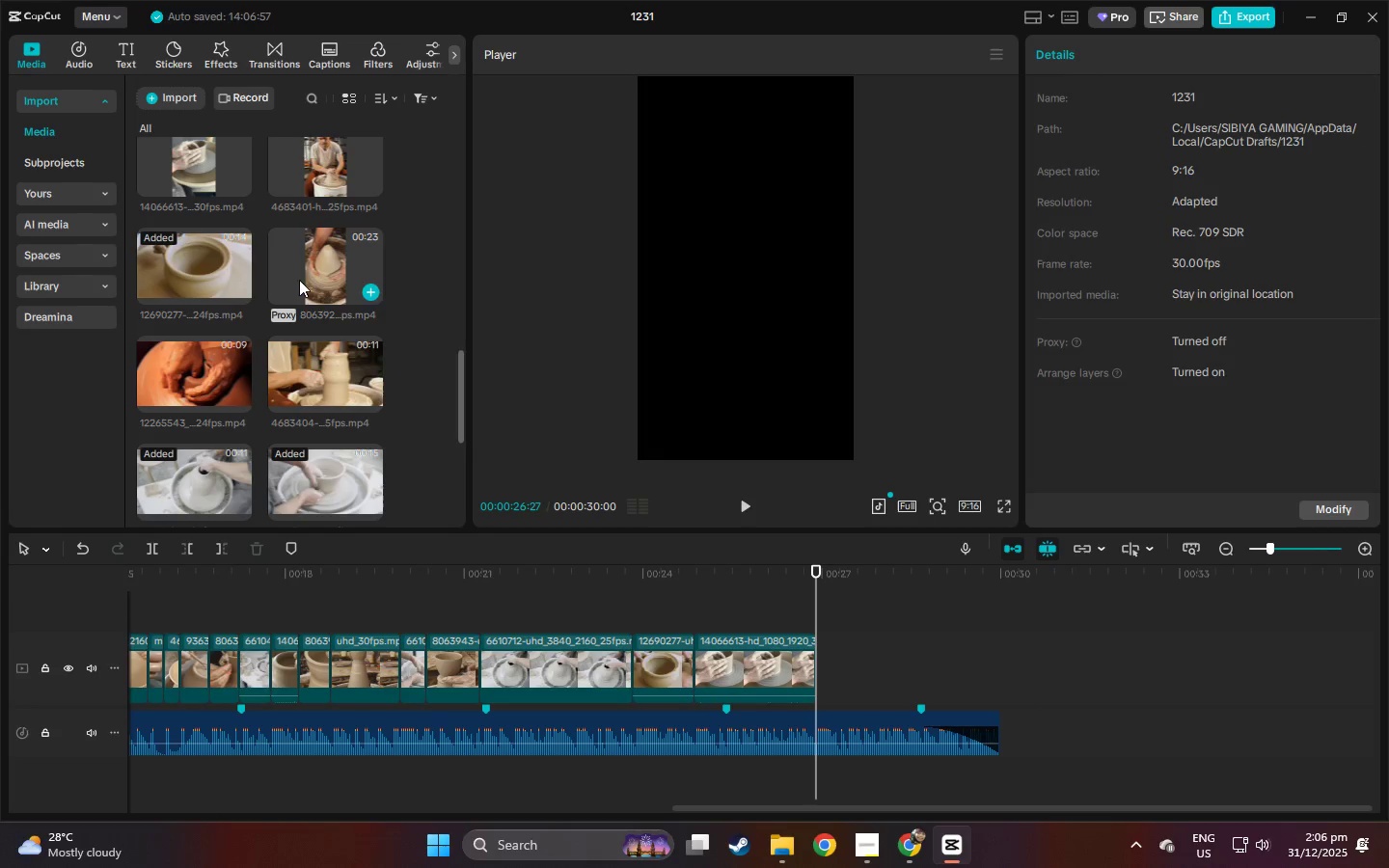 
left_click_drag(start_coordinate=[301, 269], to_coordinate=[822, 678])
 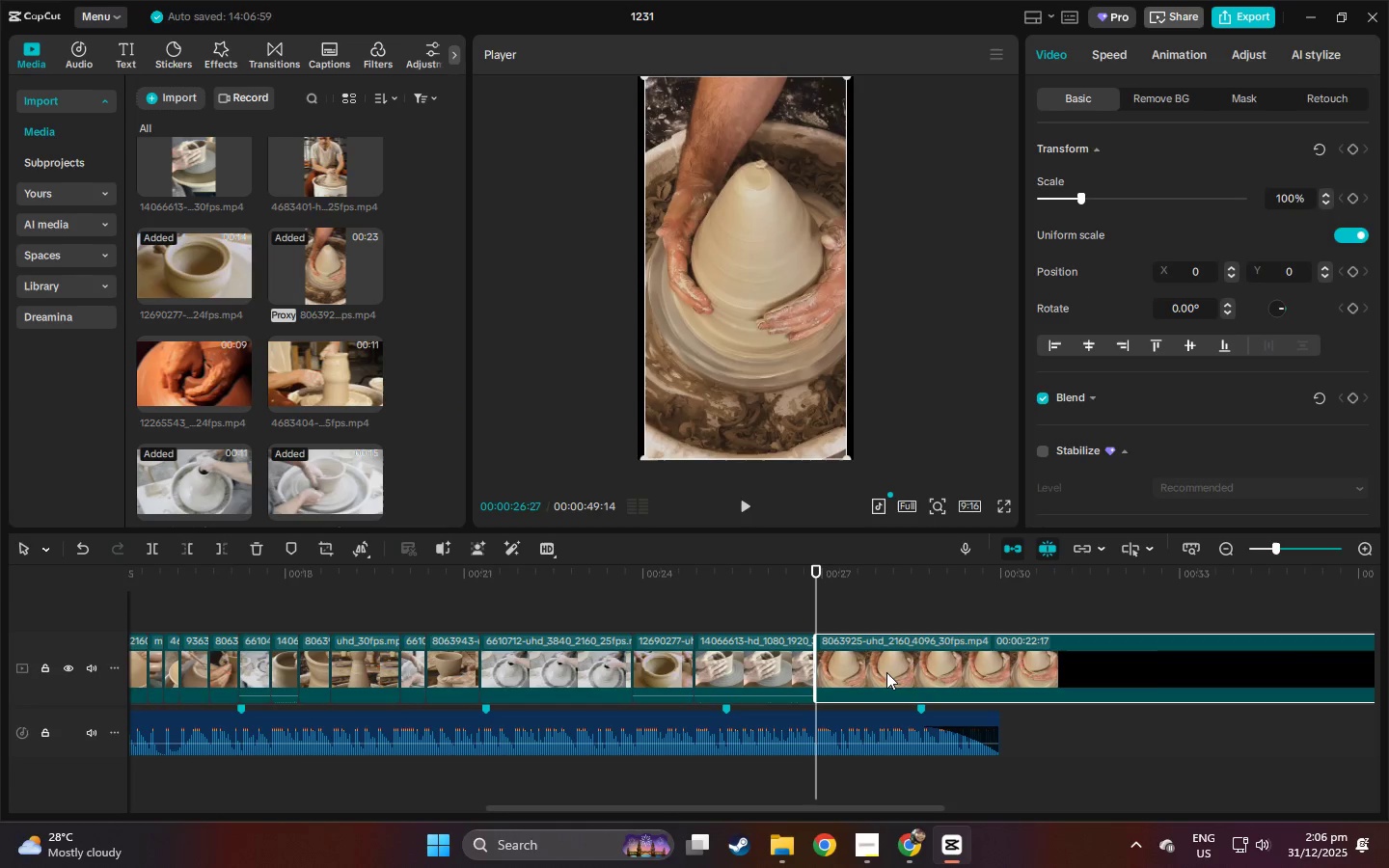 
key(Space)
 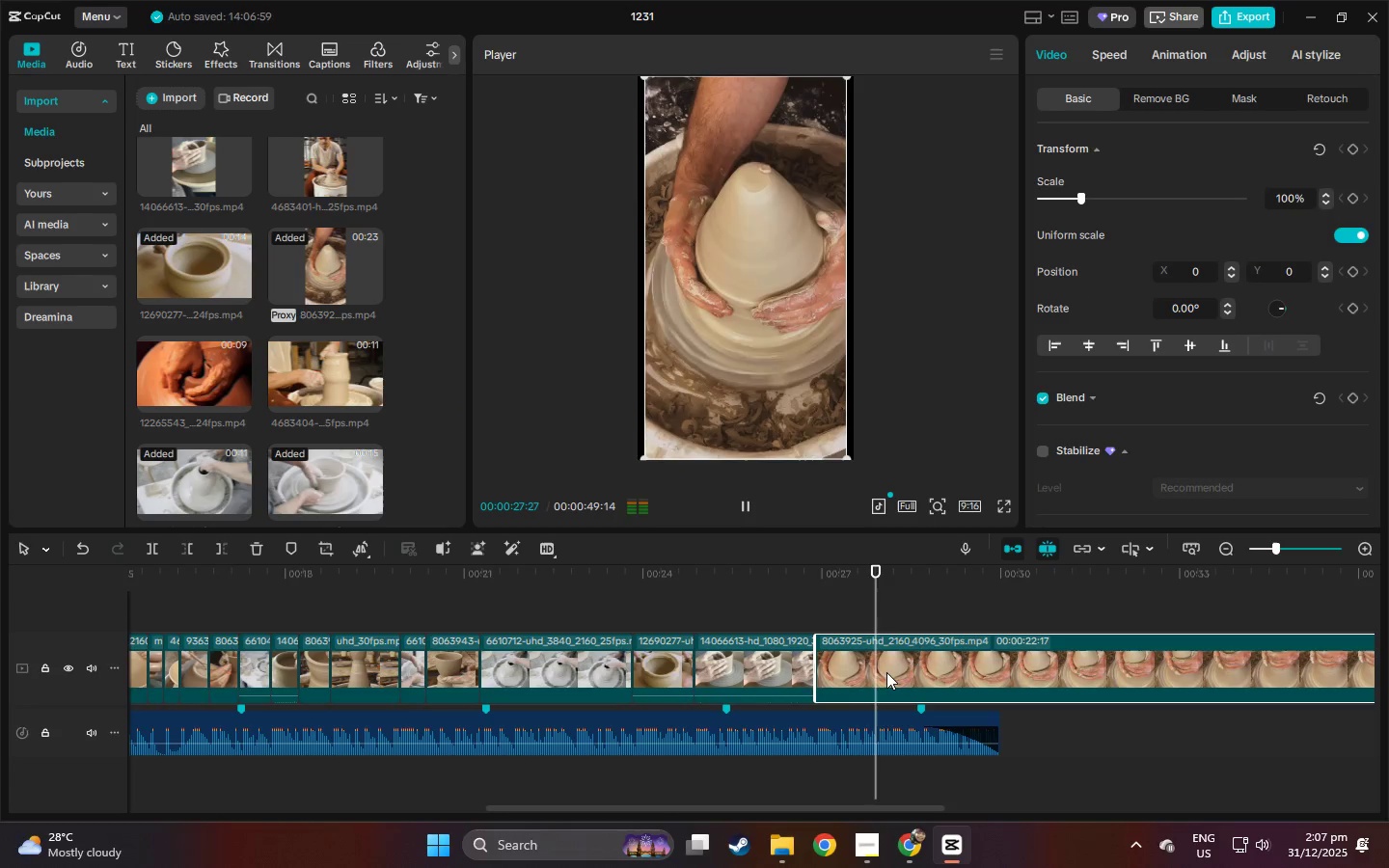 
key(Space)
 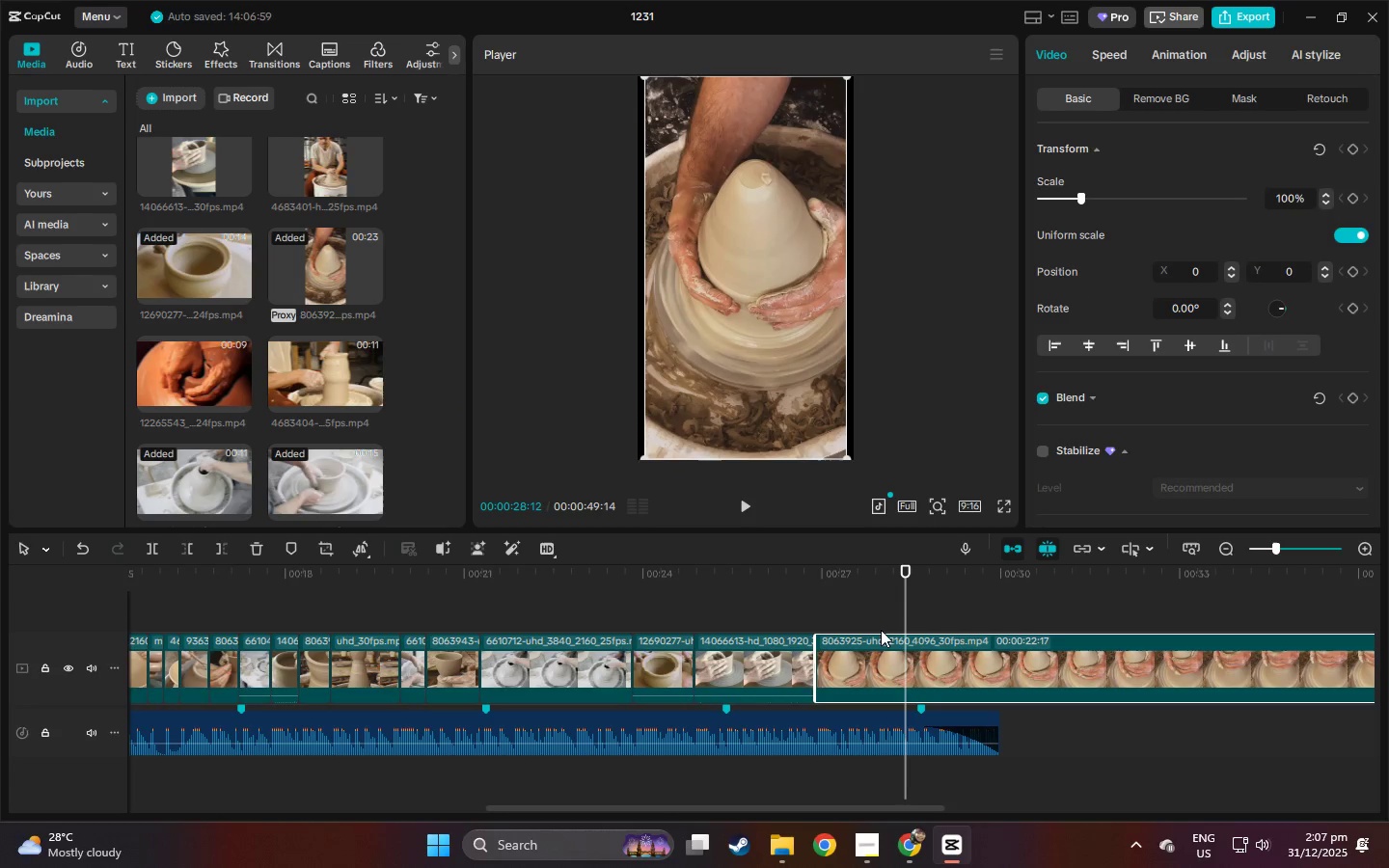 
key(Control+ControlLeft)
 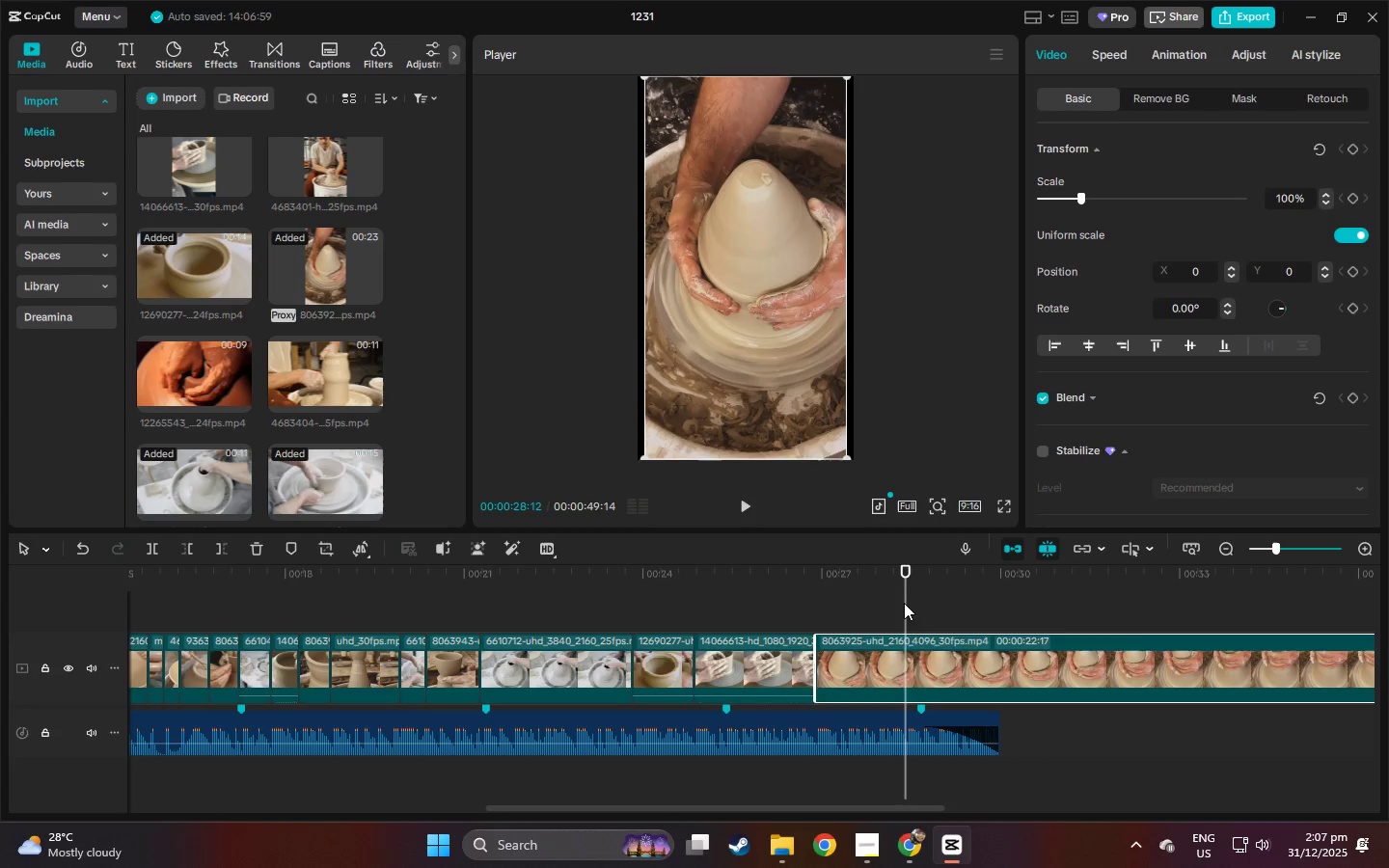 
key(Control+B)
 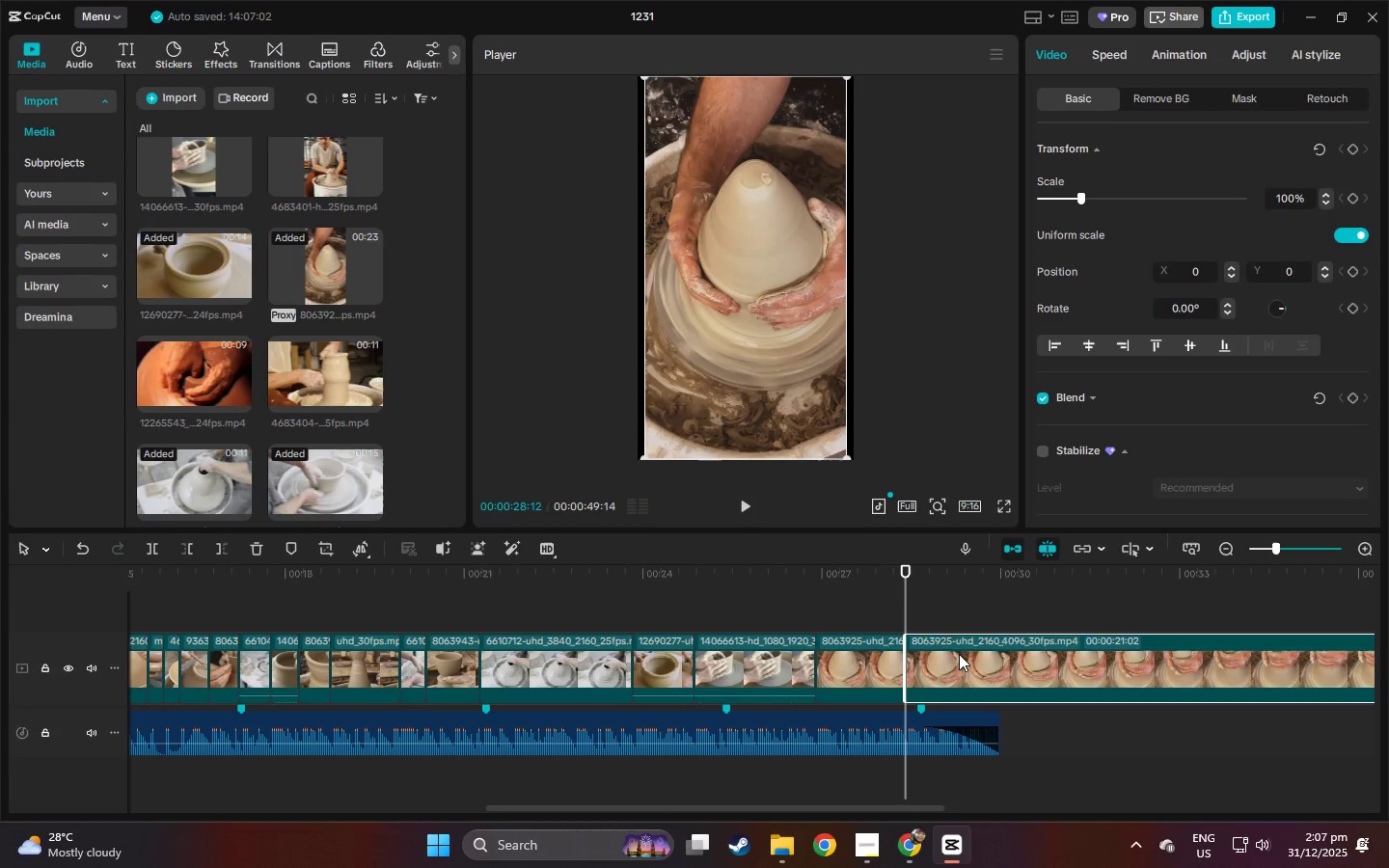 
left_click([959, 654])
 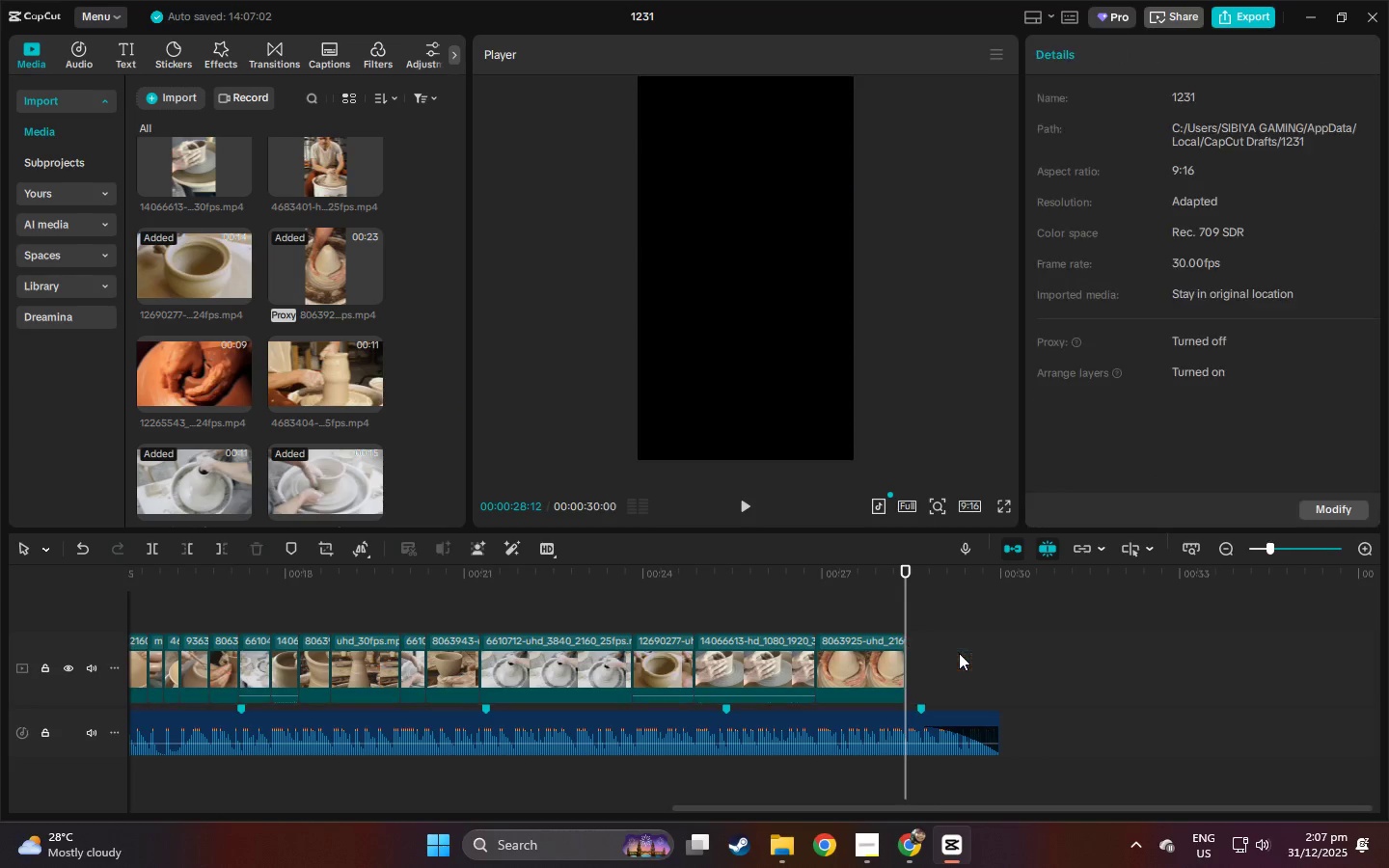 
key(Delete)
 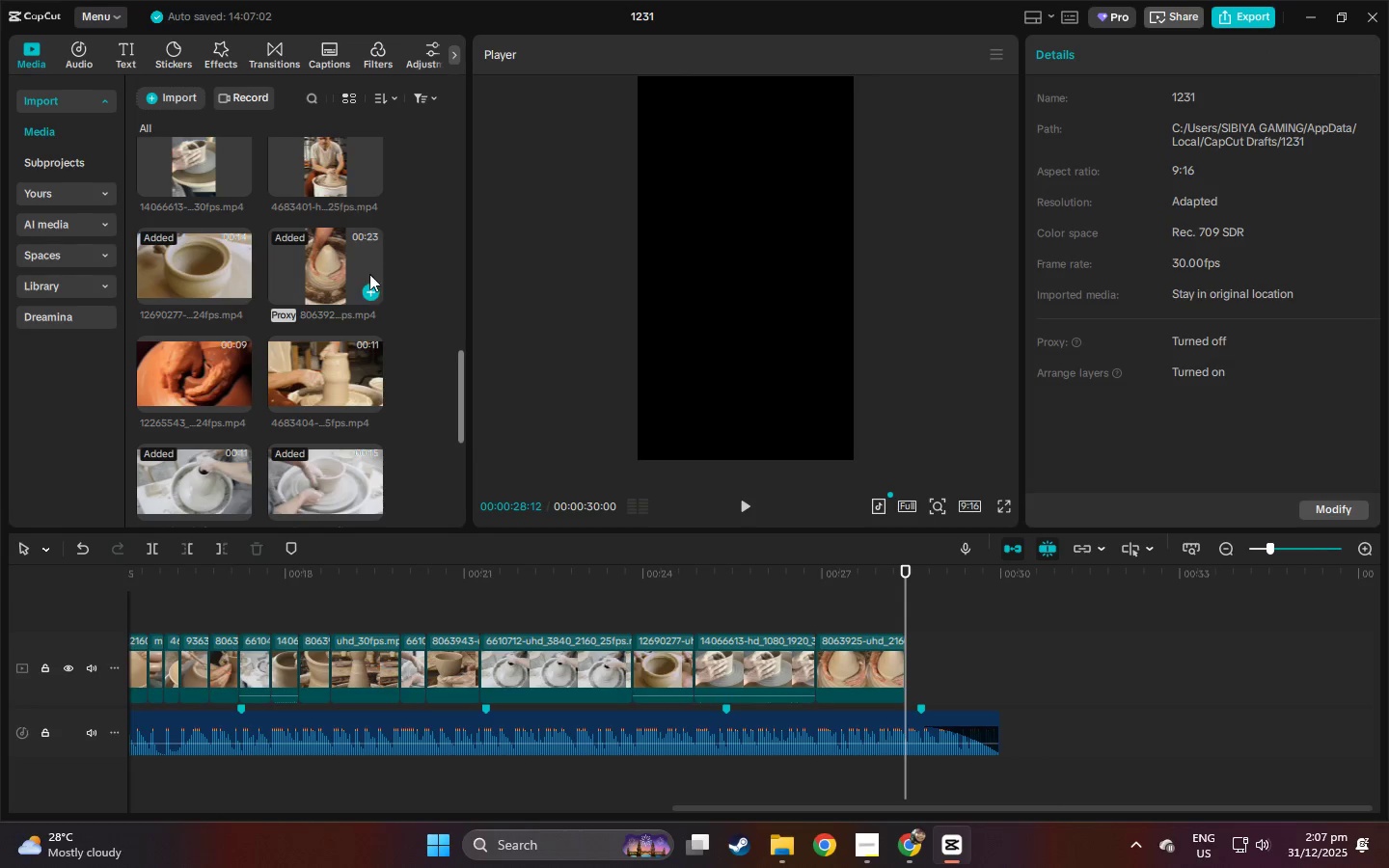 
scroll: coordinate [382, 252], scroll_direction: up, amount: 9.0
 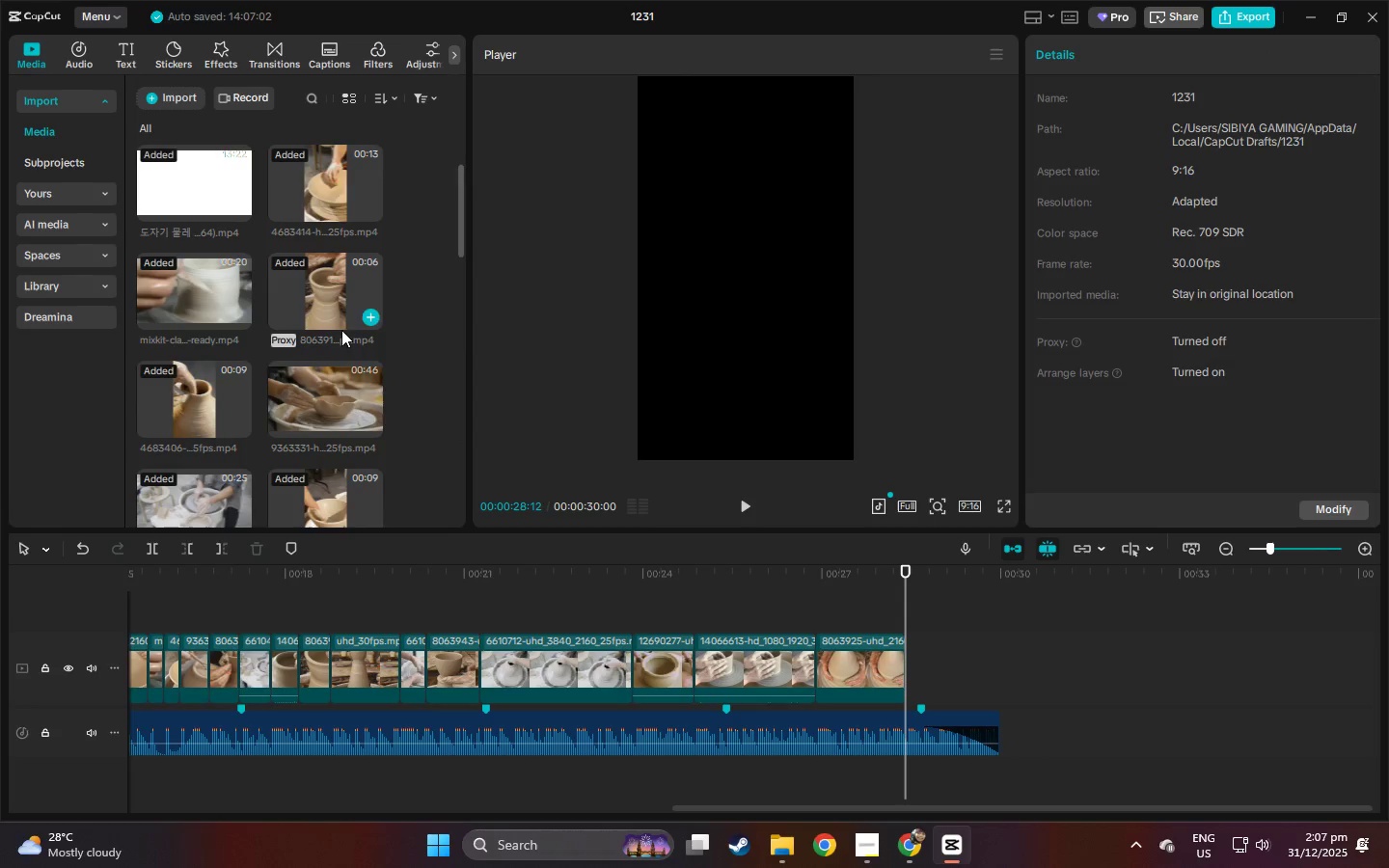 
scroll: coordinate [362, 337], scroll_direction: down, amount: 5.0
 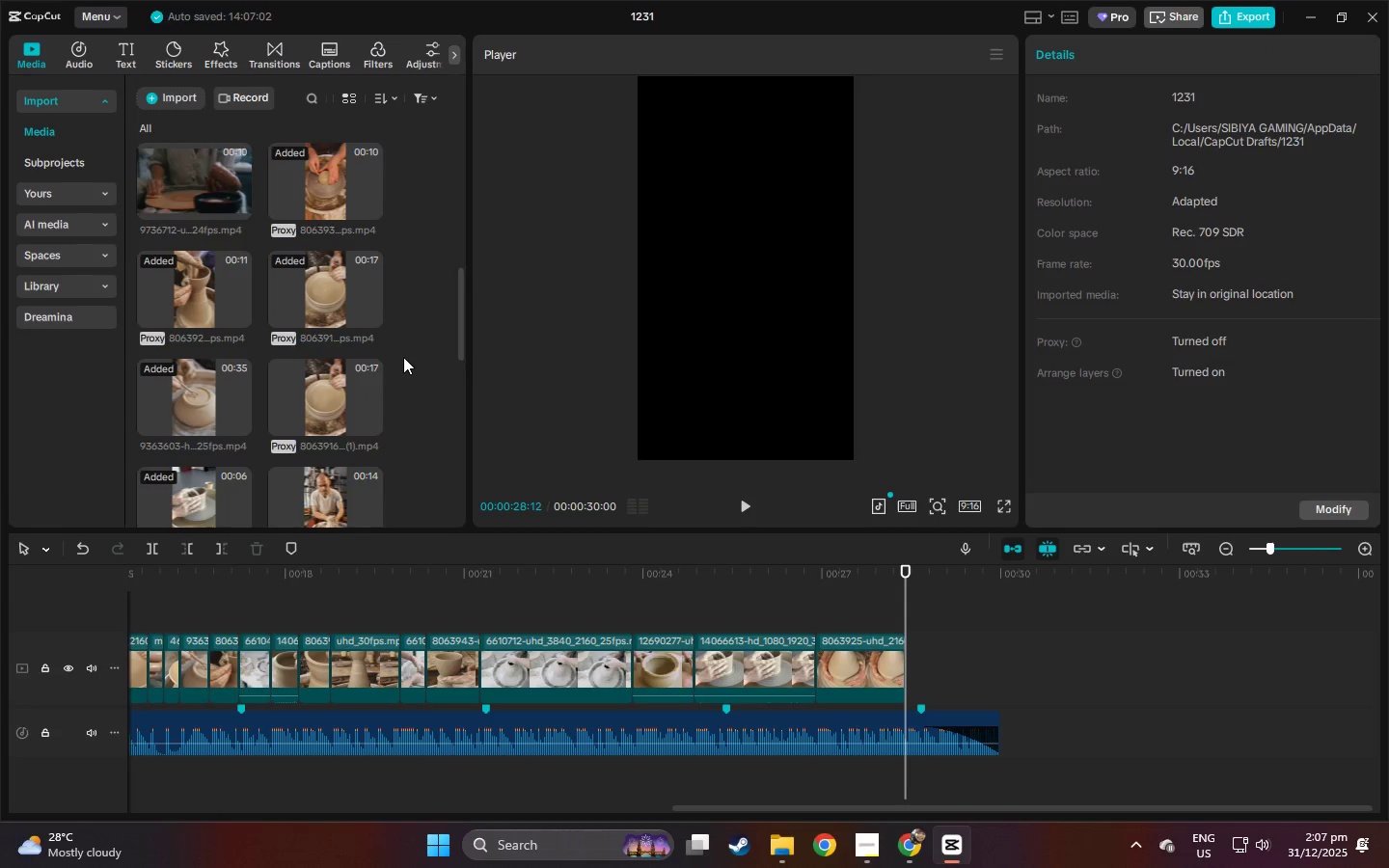 
scroll: coordinate [404, 353], scroll_direction: up, amount: 1.0
 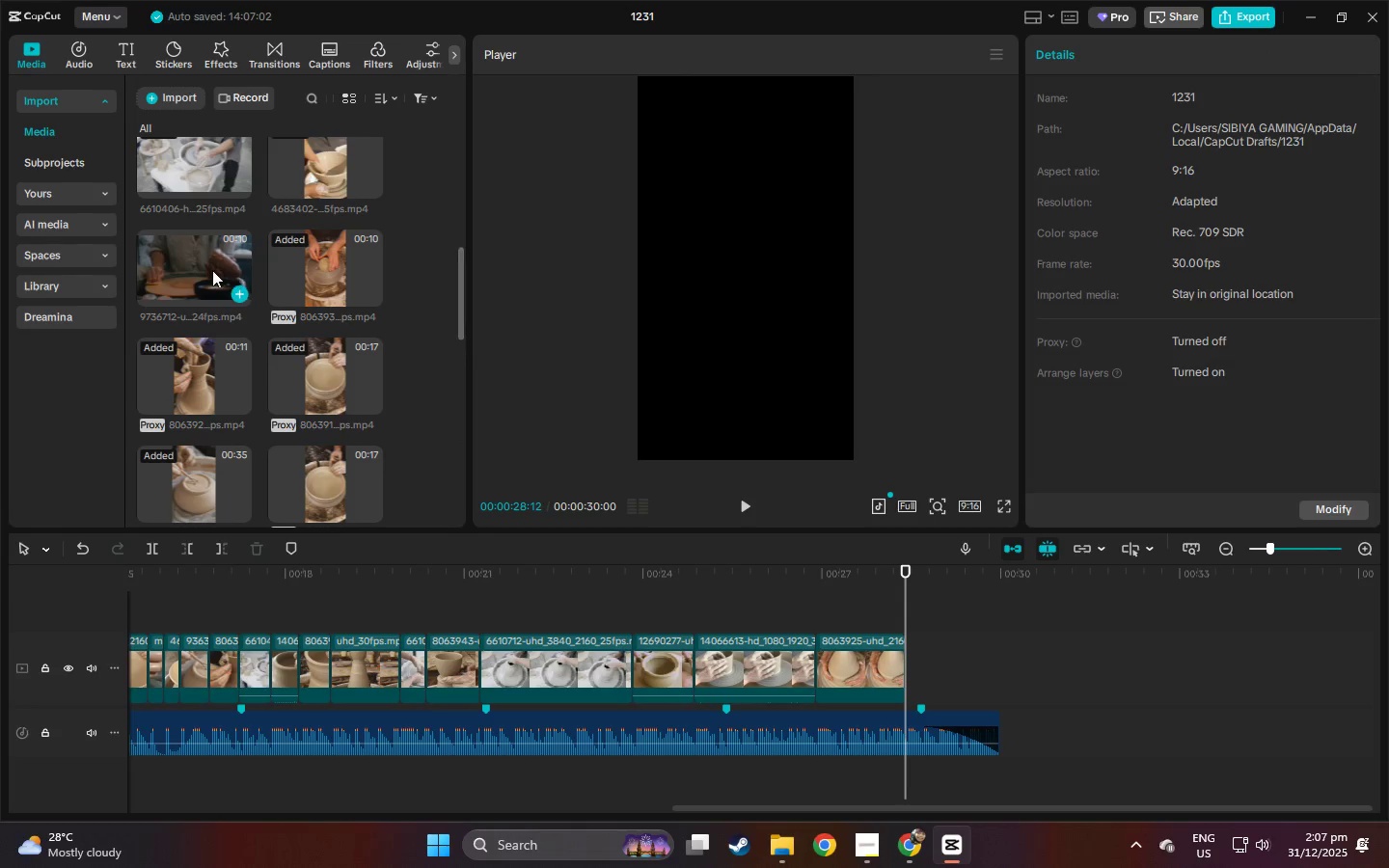 
left_click_drag(start_coordinate=[170, 270], to_coordinate=[922, 659])
 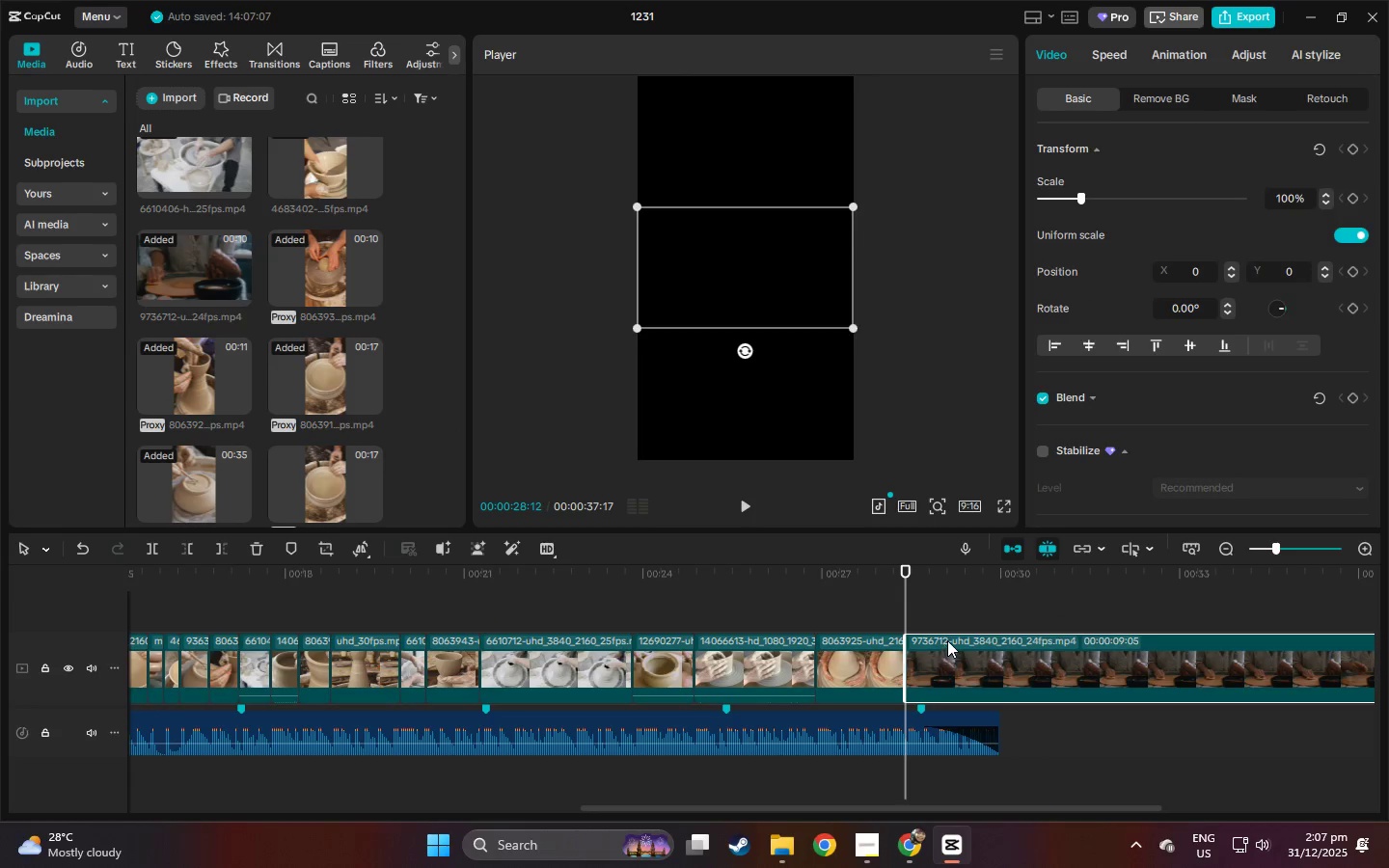 
key(Space)
 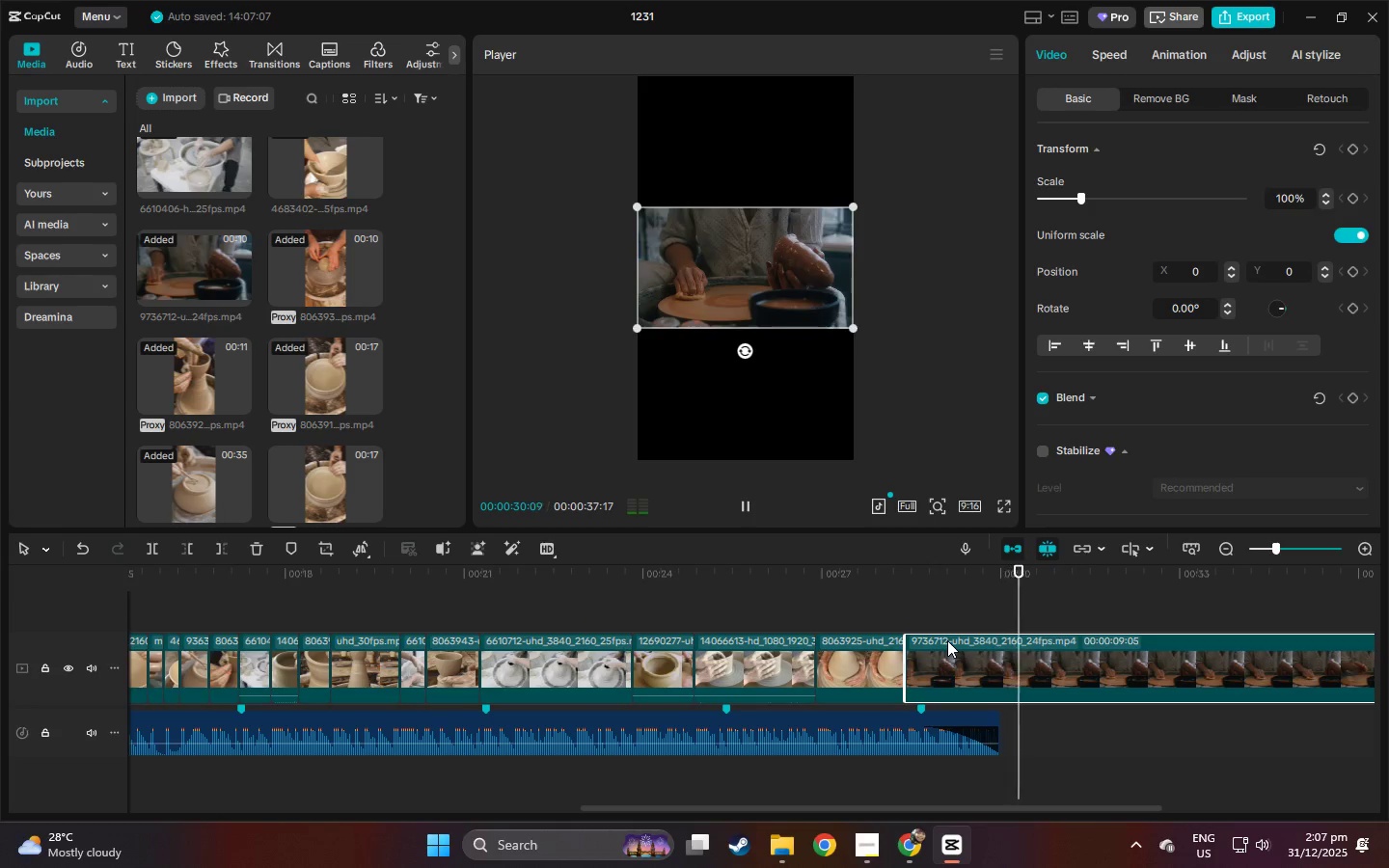 
left_click_drag(start_coordinate=[1015, 583], to_coordinate=[992, 583])
 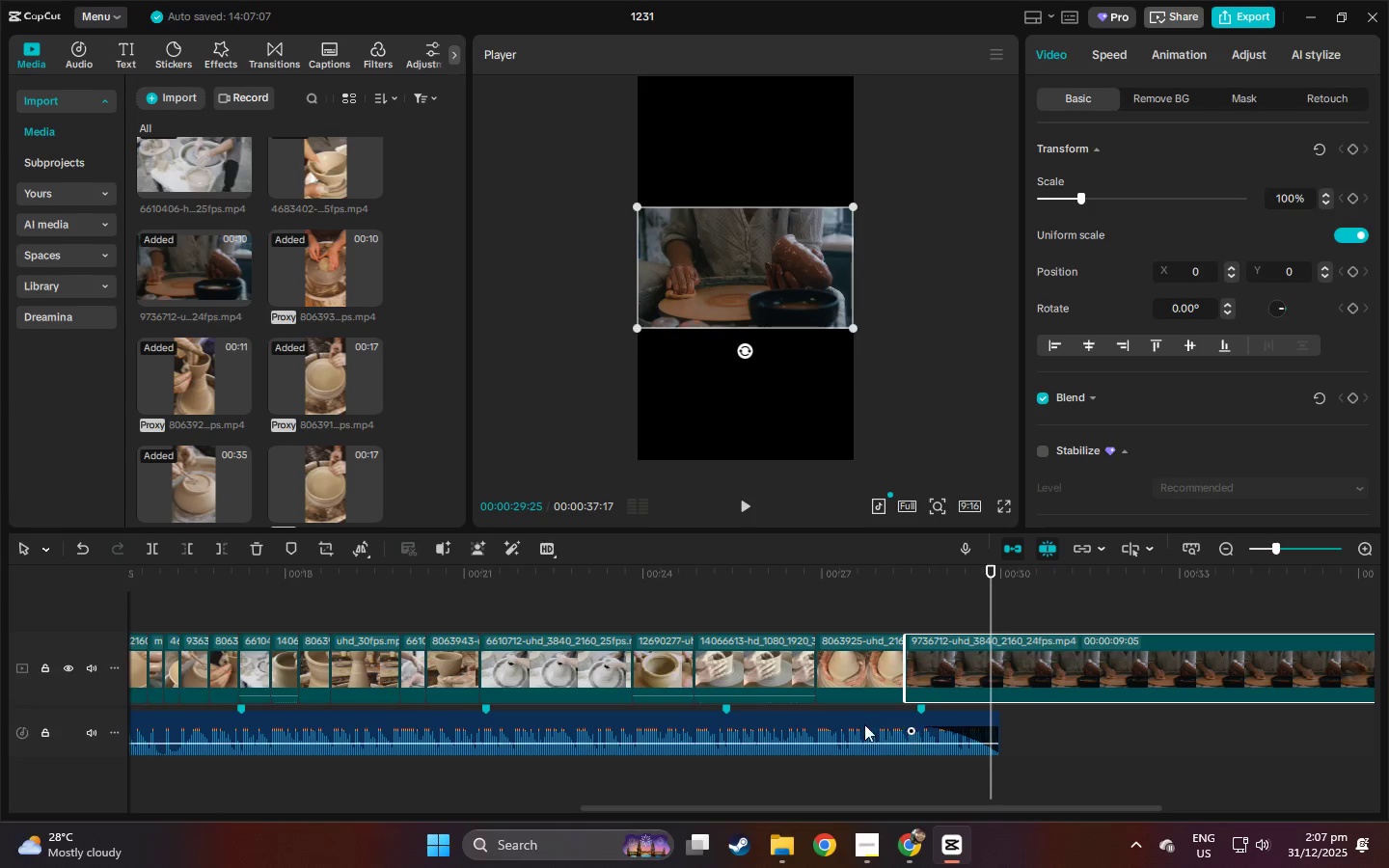 
left_click([858, 721])
 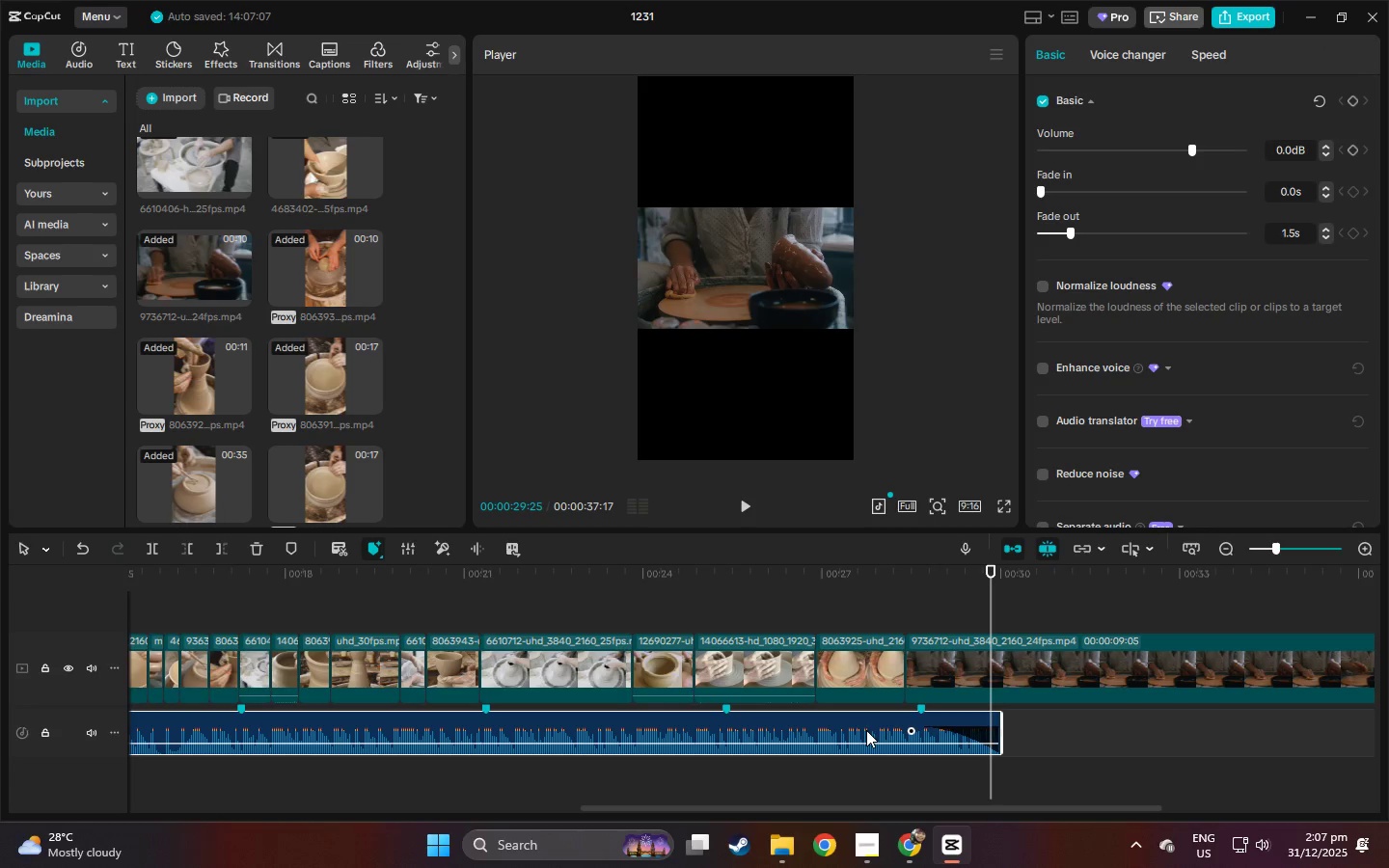 
hold_key(key=AltLeft, duration=0.98)
left_click_drag(start_coordinate=[854, 725], to_coordinate=[852, 708])
 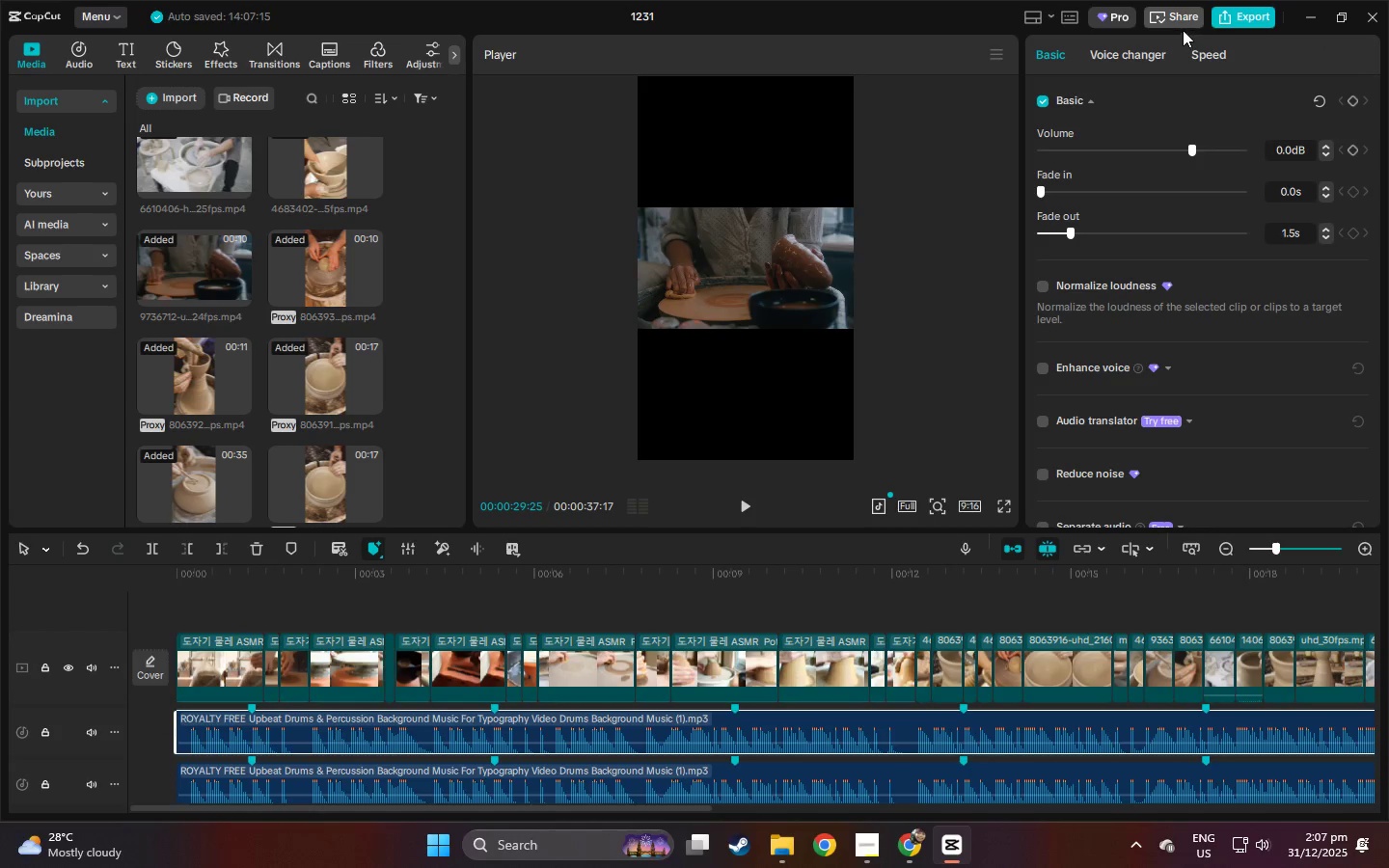 
left_click([1216, 19])
 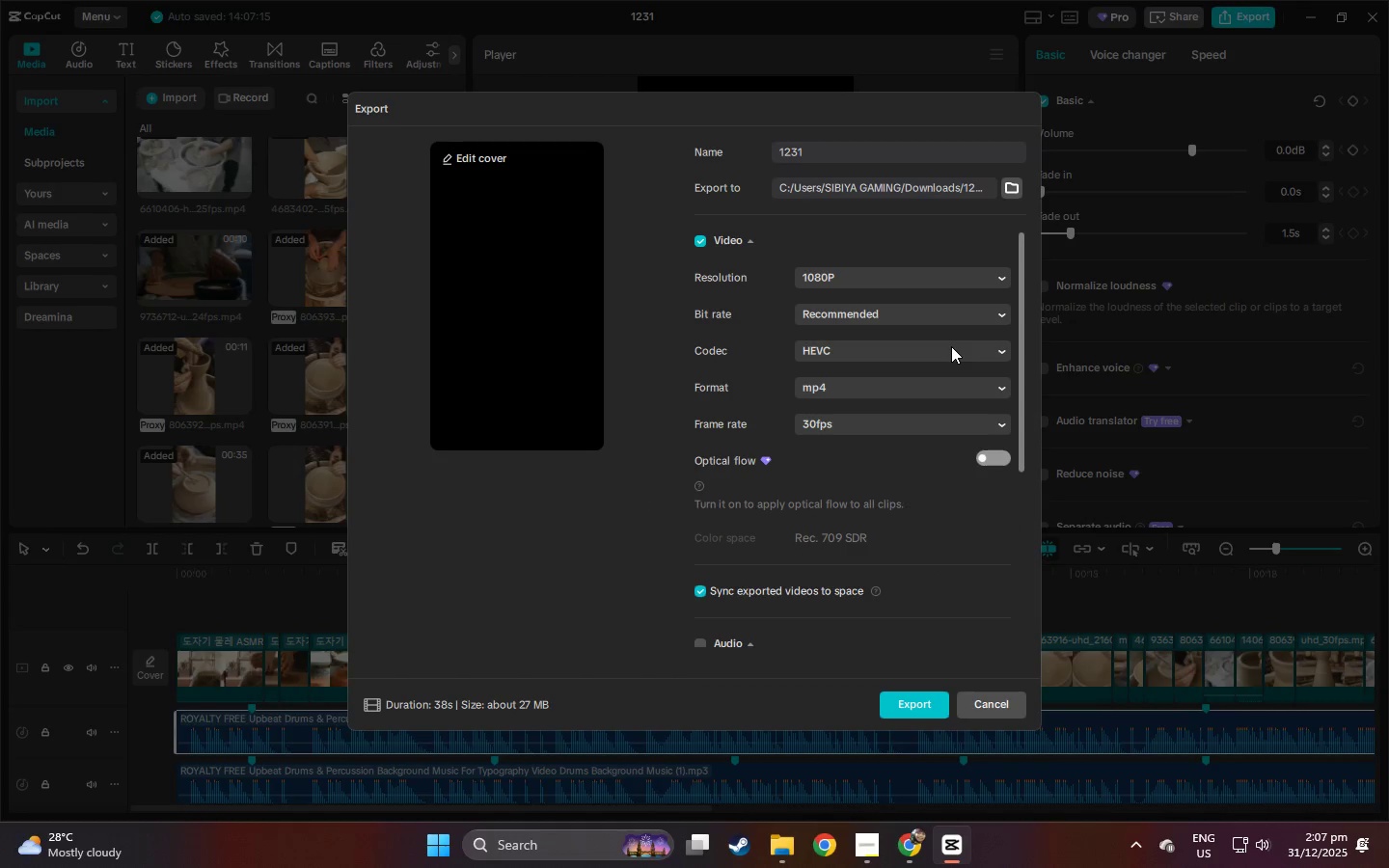 
key(Escape)
 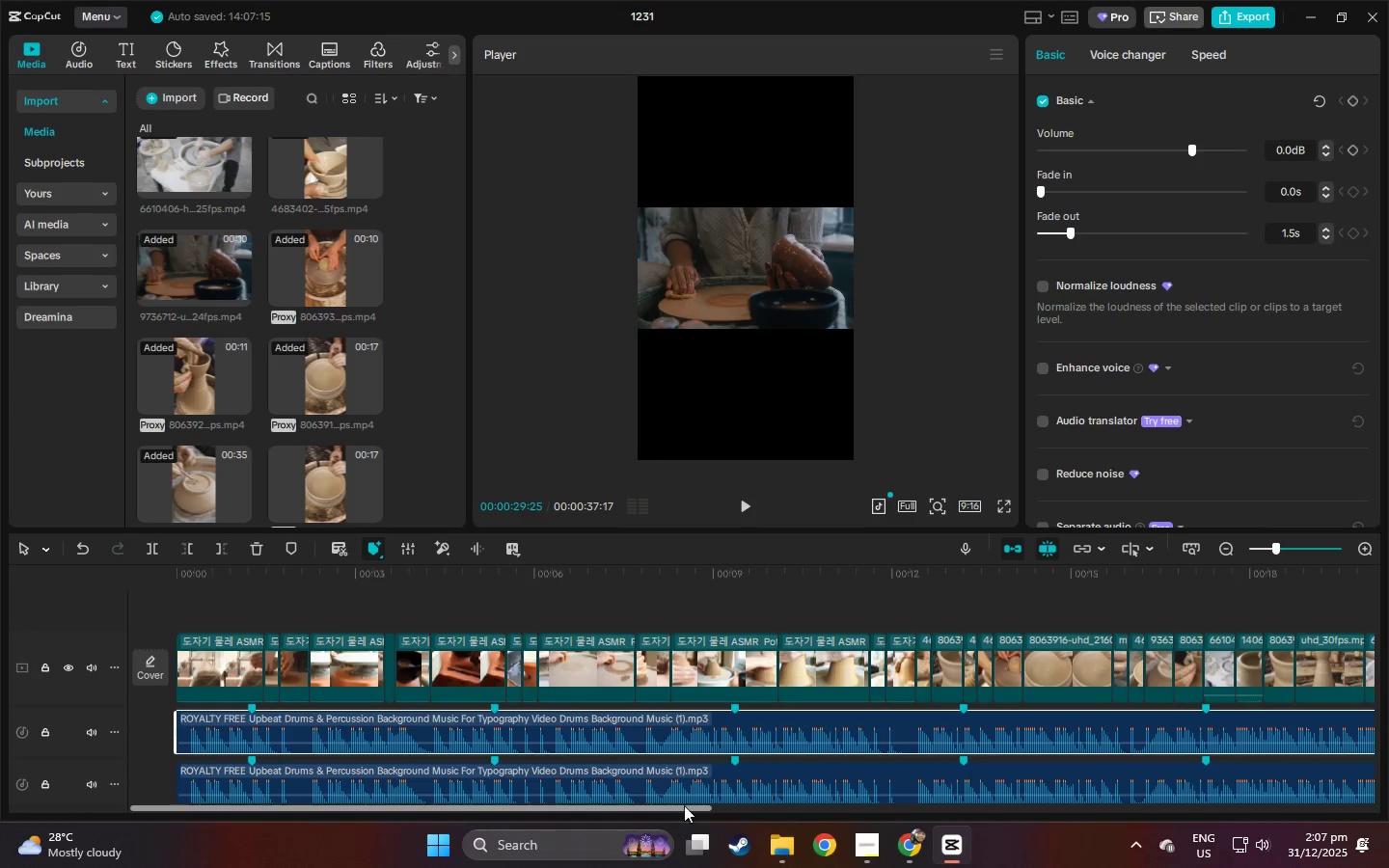 
left_click_drag(start_coordinate=[679, 805], to_coordinate=[1164, 848])
 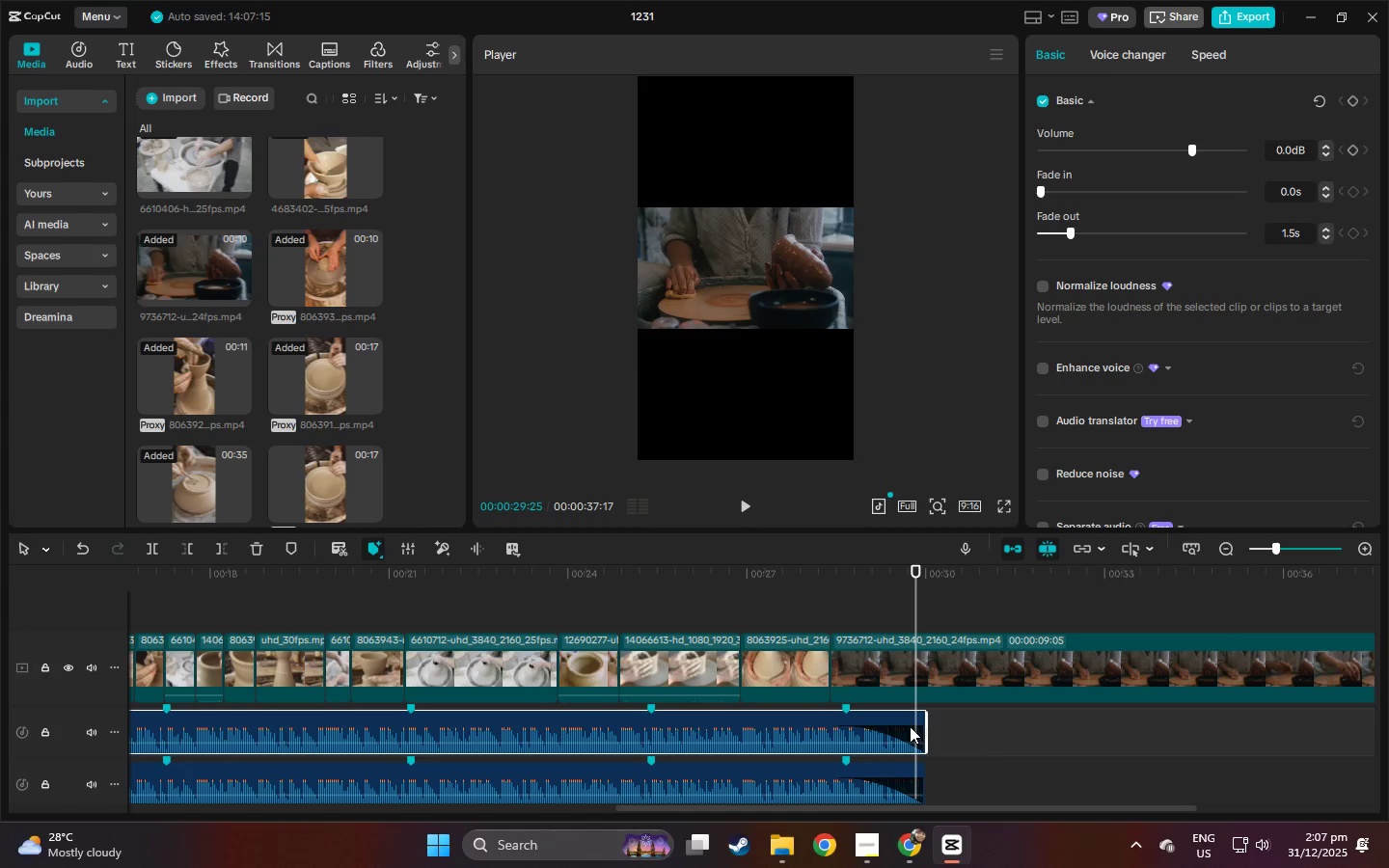 
left_click([910, 726])
 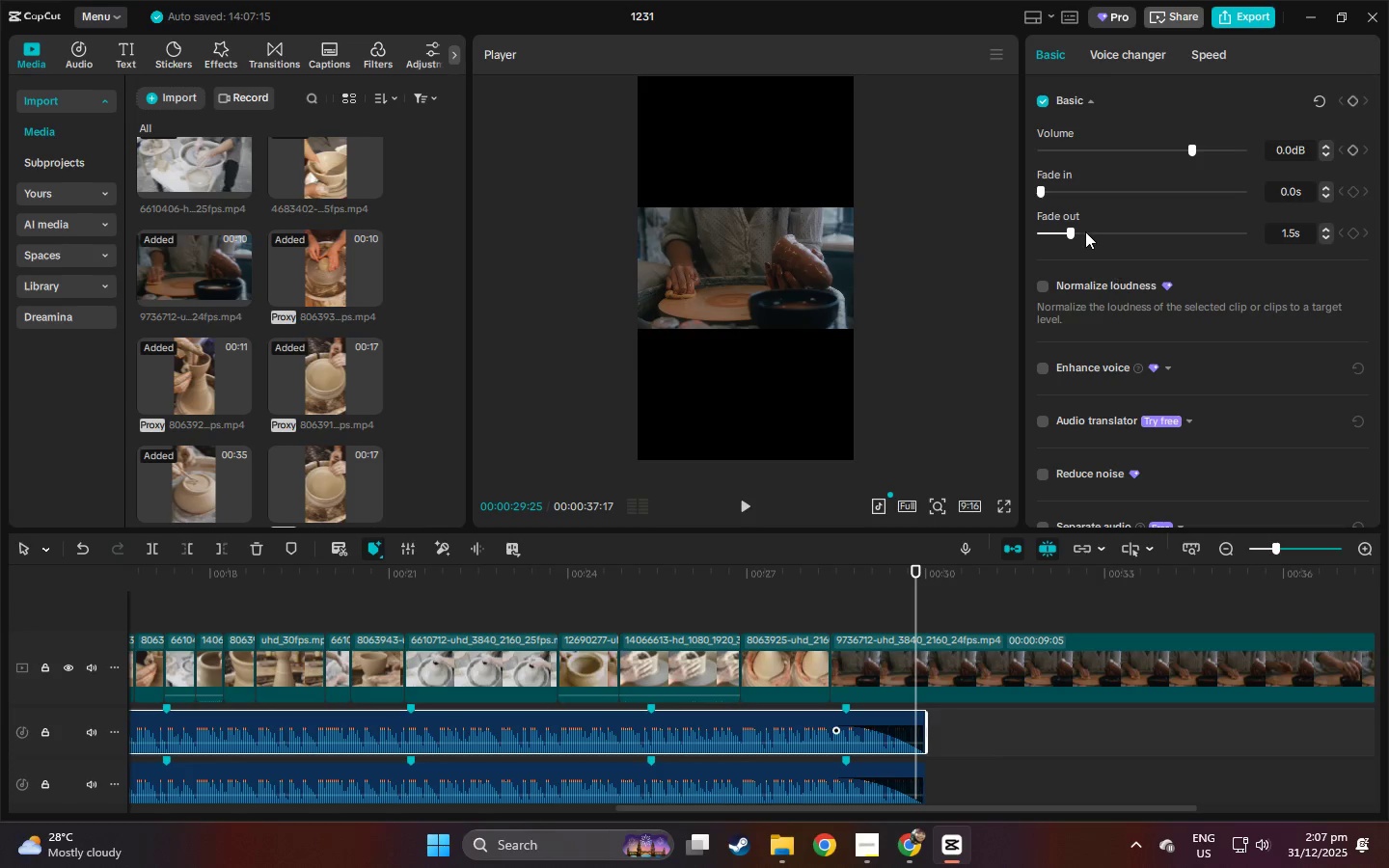 
left_click_drag(start_coordinate=[1078, 230], to_coordinate=[1002, 238])
 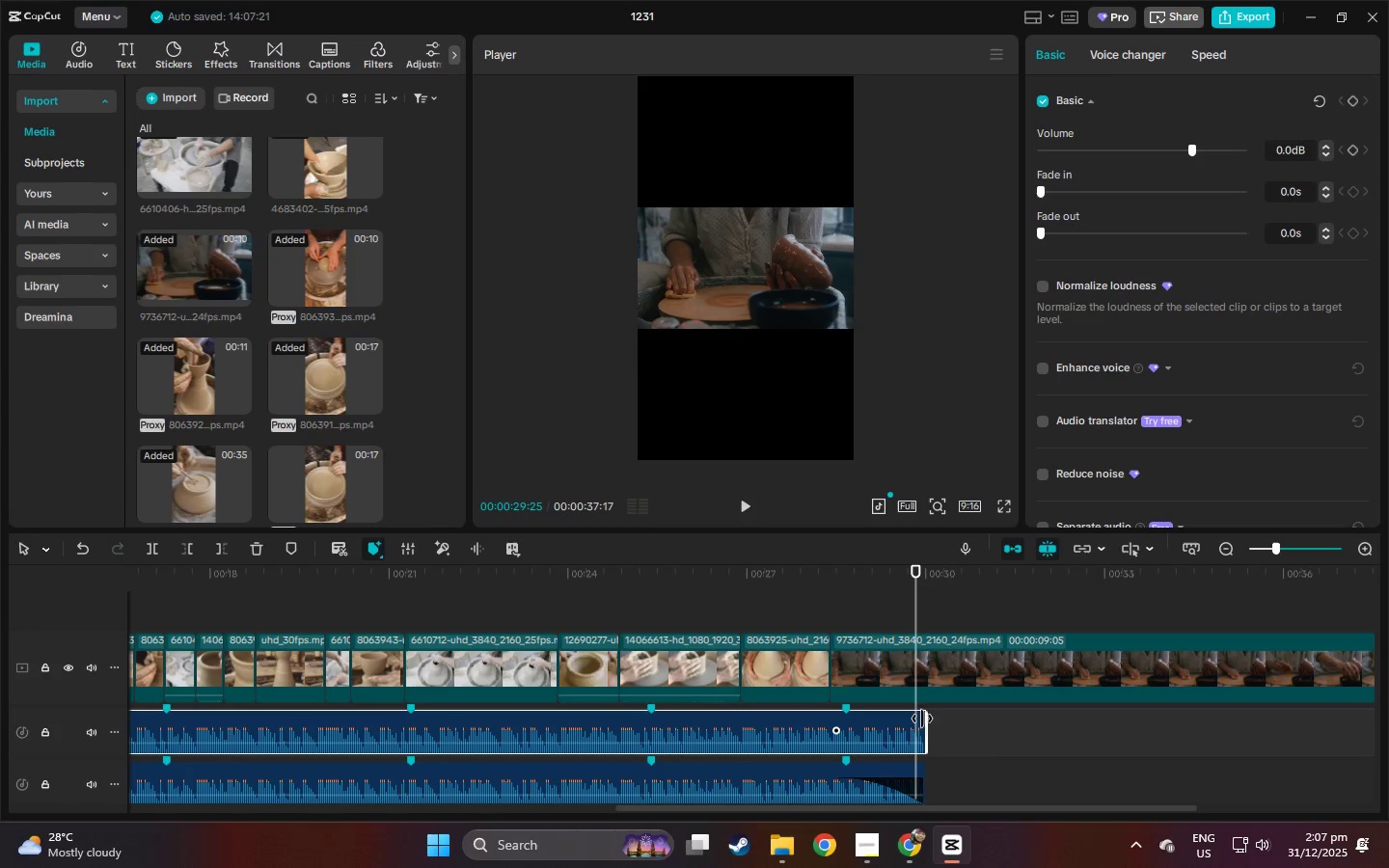 
left_click_drag(start_coordinate=[925, 720], to_coordinate=[1388, 707])
 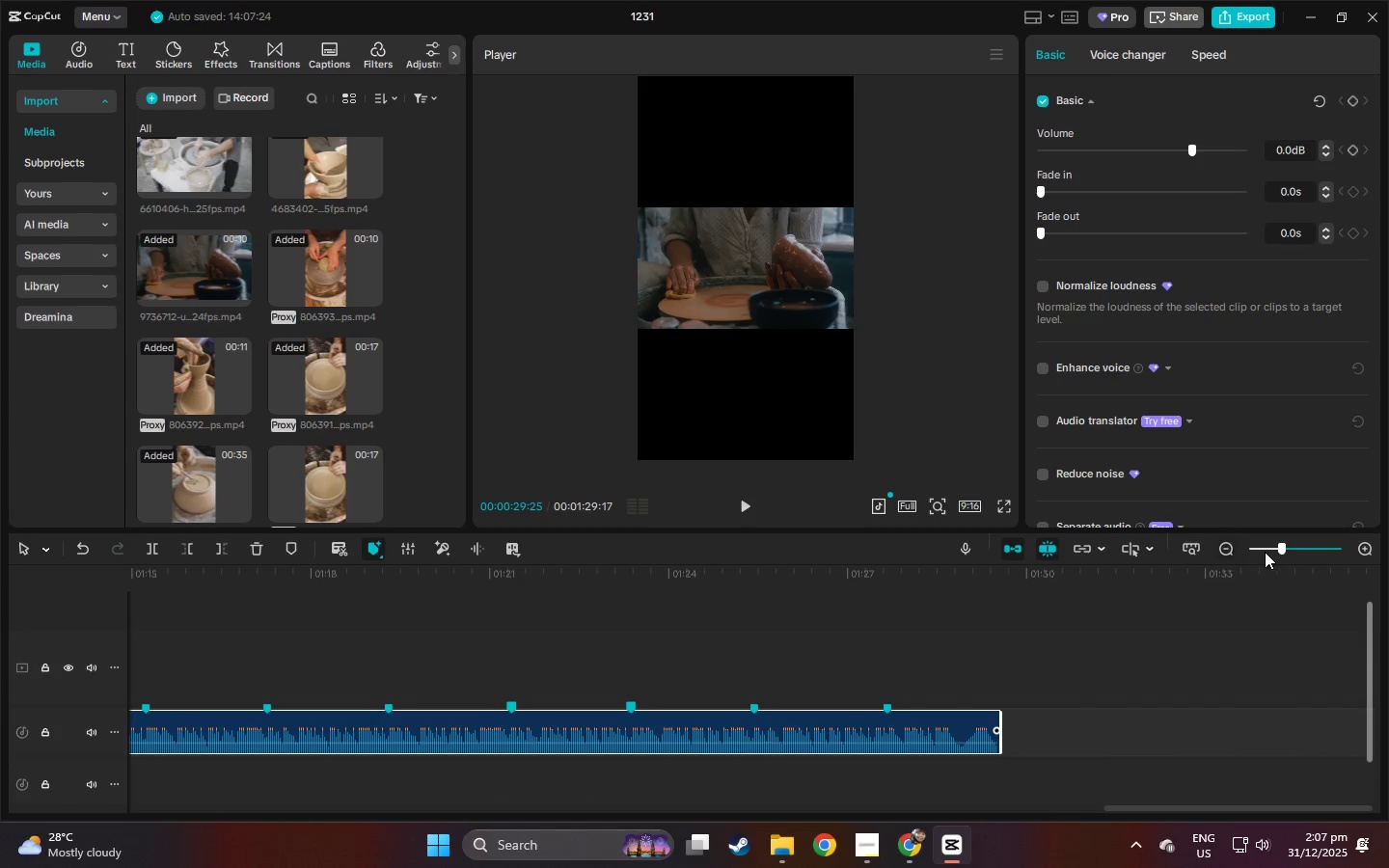 
left_click([1265, 552])
 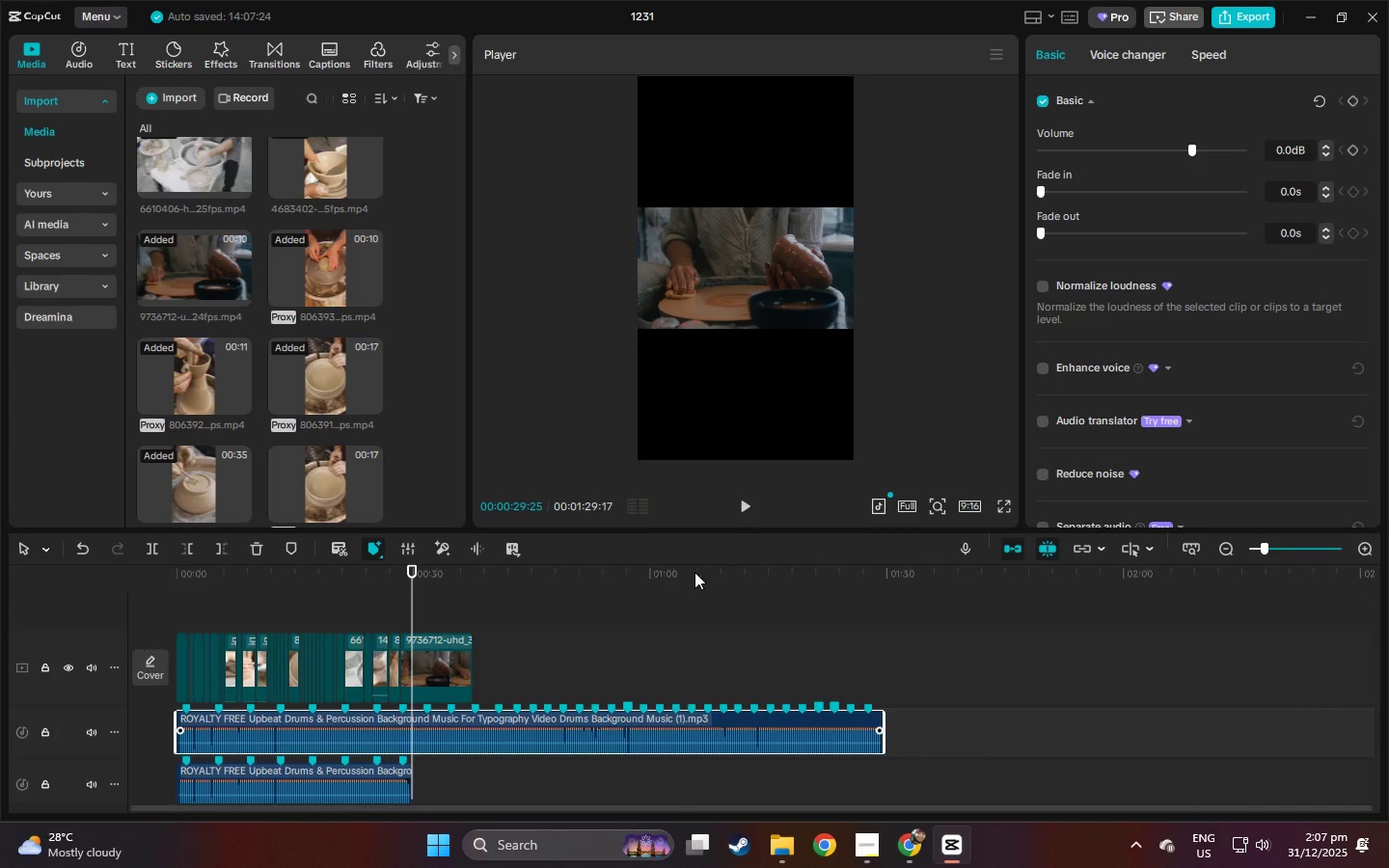 
left_click_drag(start_coordinate=[779, 569], to_coordinate=[821, 580])
 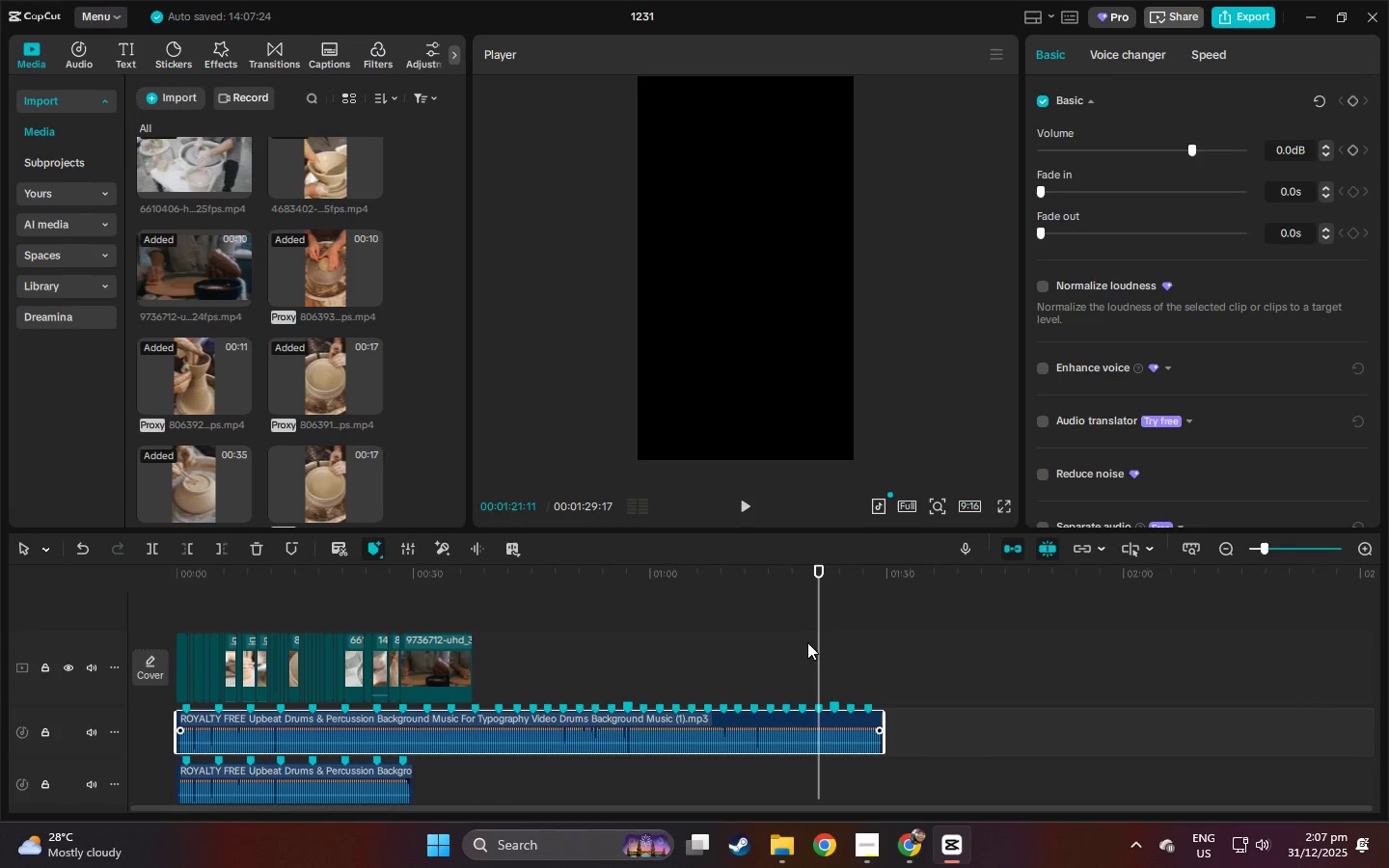 
key(Control+ControlLeft)
 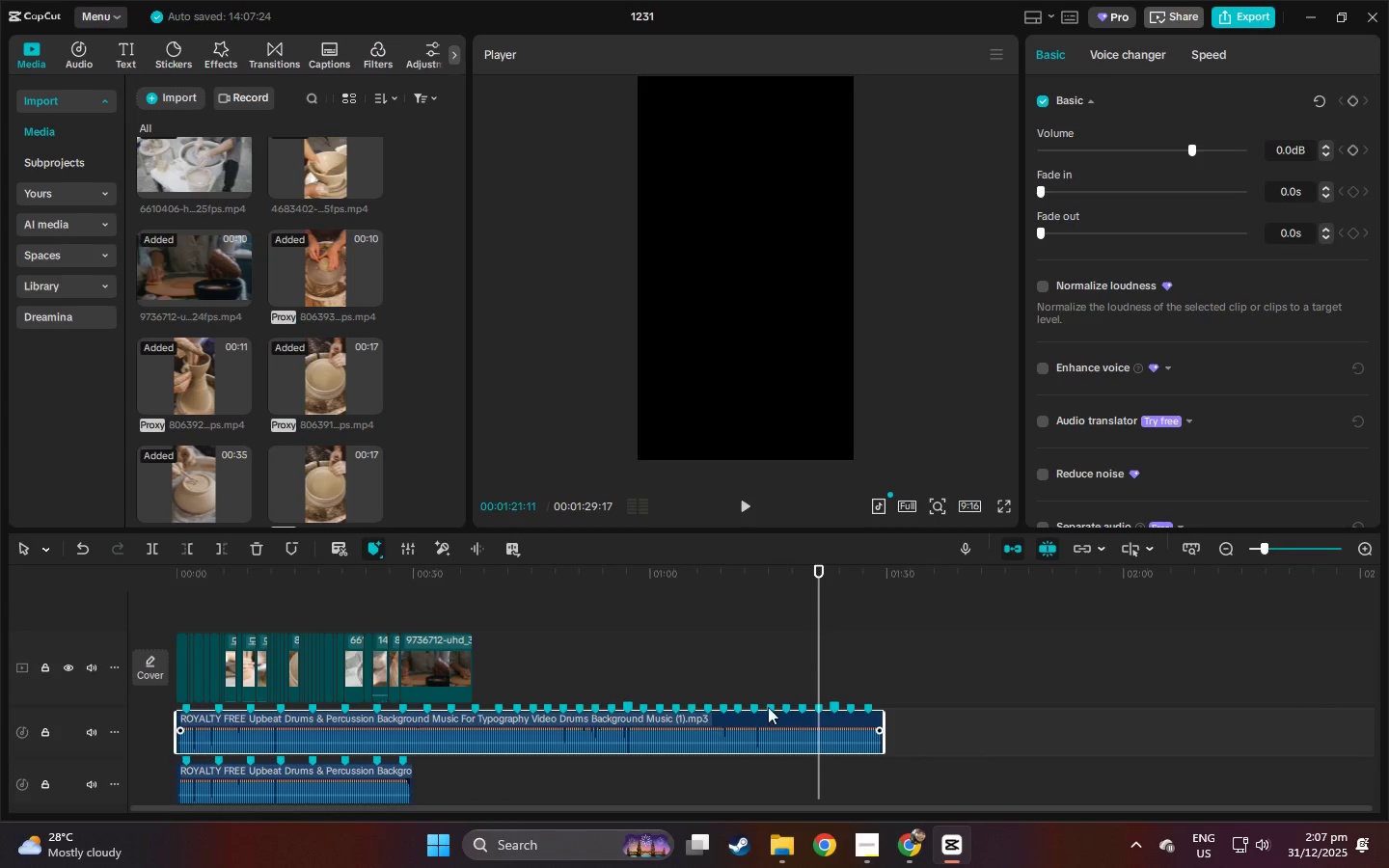 
key(Control+B)
 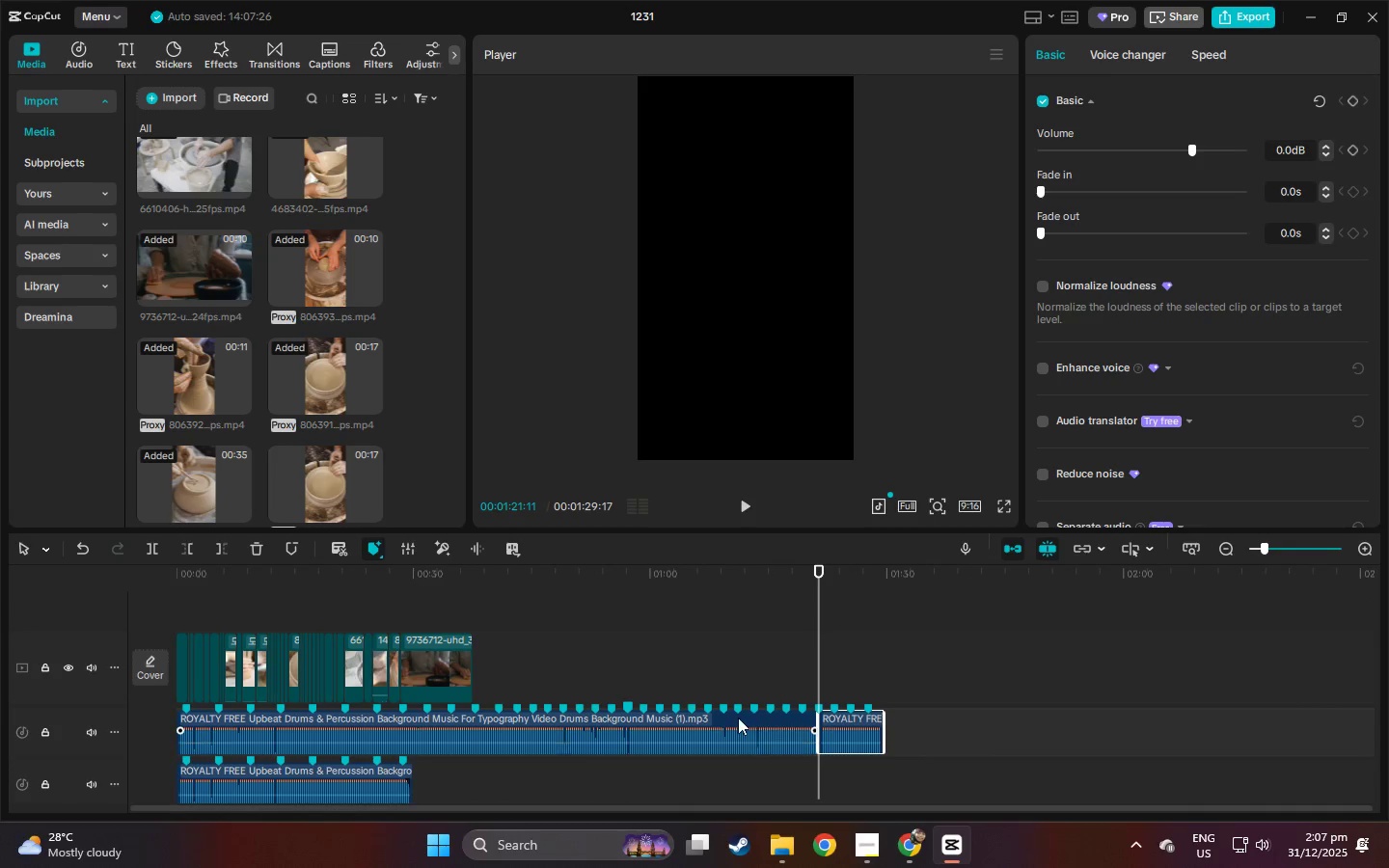 
left_click([738, 718])
 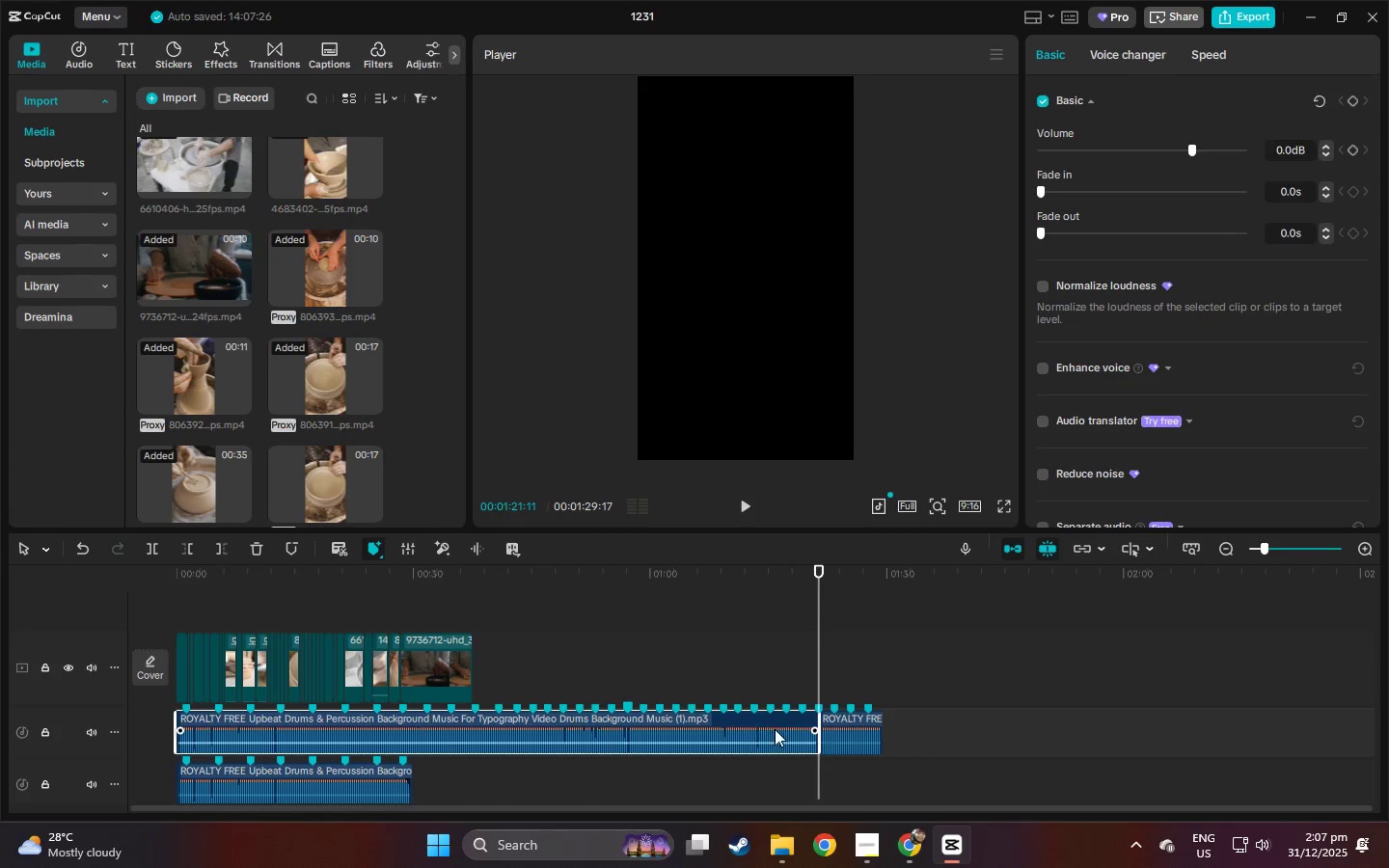 
key(Delete)
 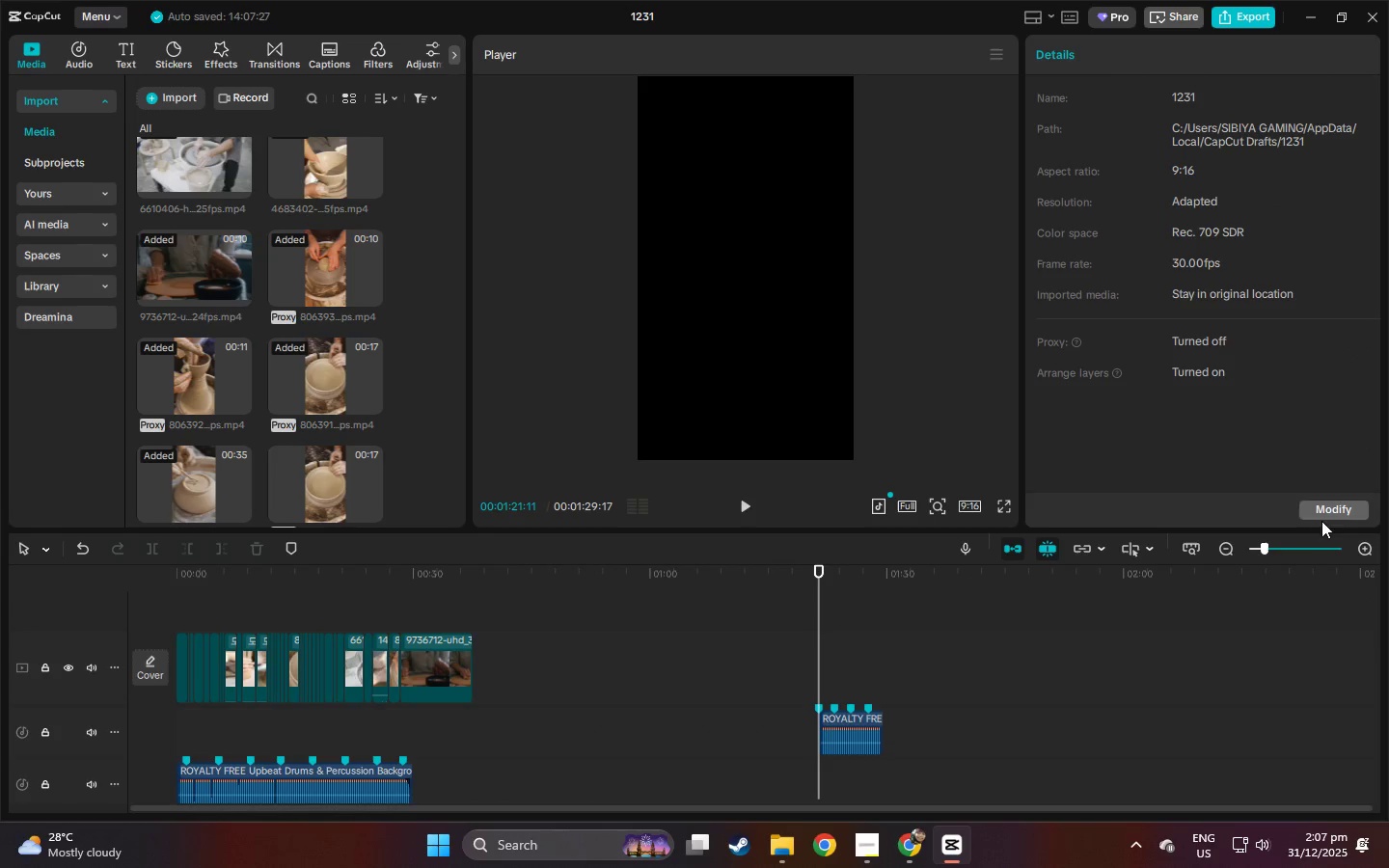 
left_click_drag(start_coordinate=[1285, 549], to_coordinate=[1294, 551])
 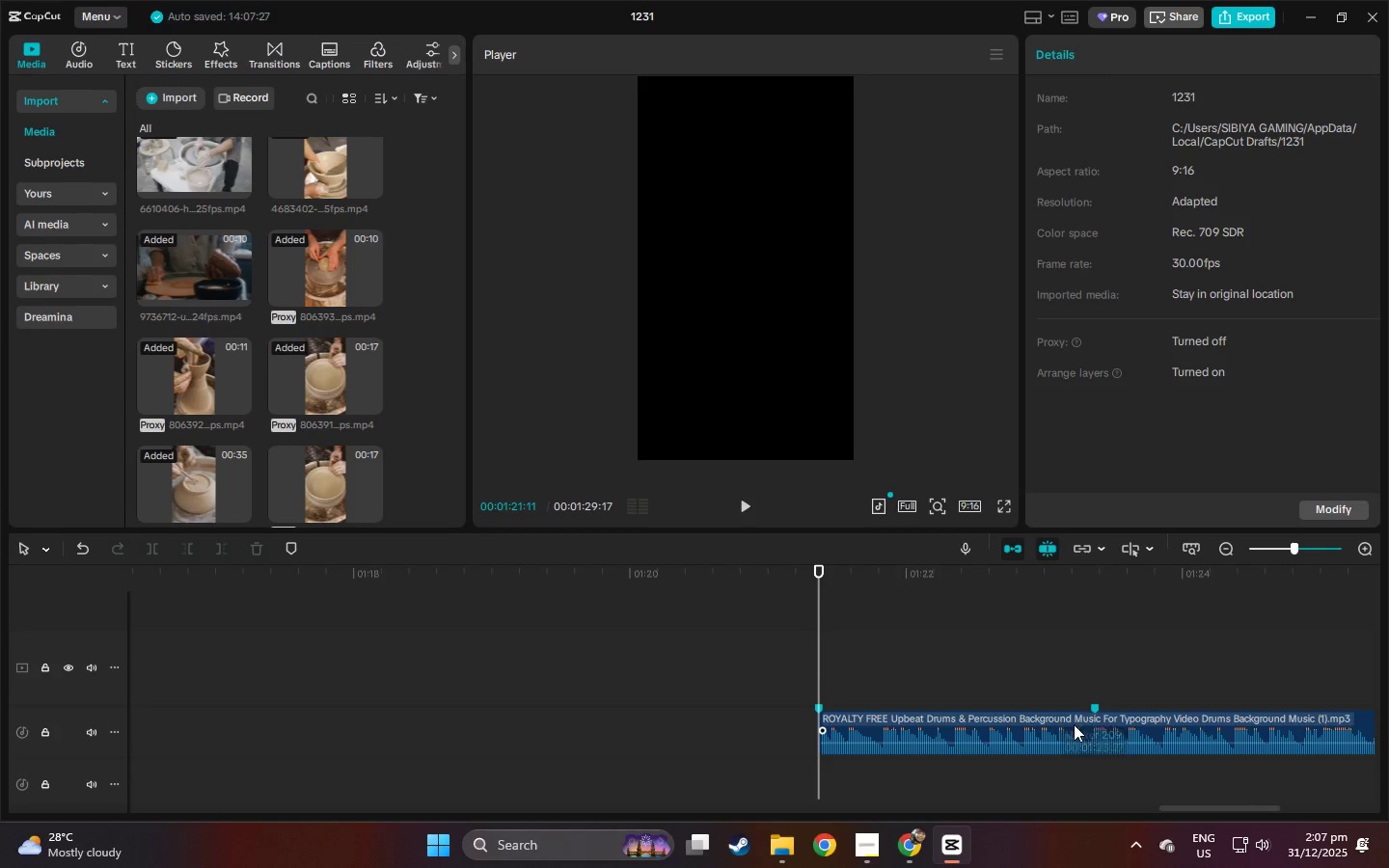 
left_click_drag(start_coordinate=[1069, 726], to_coordinate=[303, 721])
 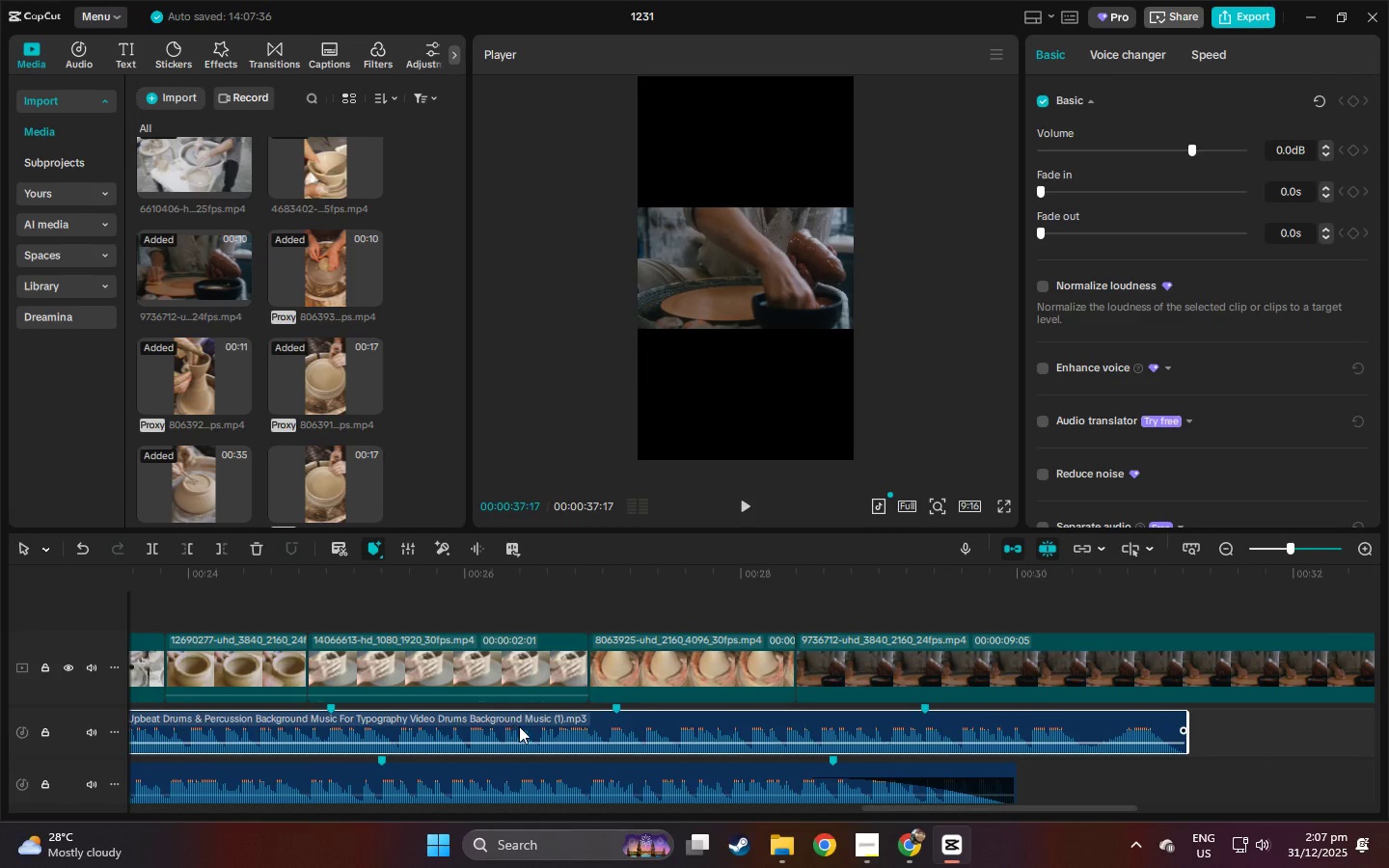 
left_click_drag(start_coordinate=[519, 726], to_coordinate=[615, 731])
 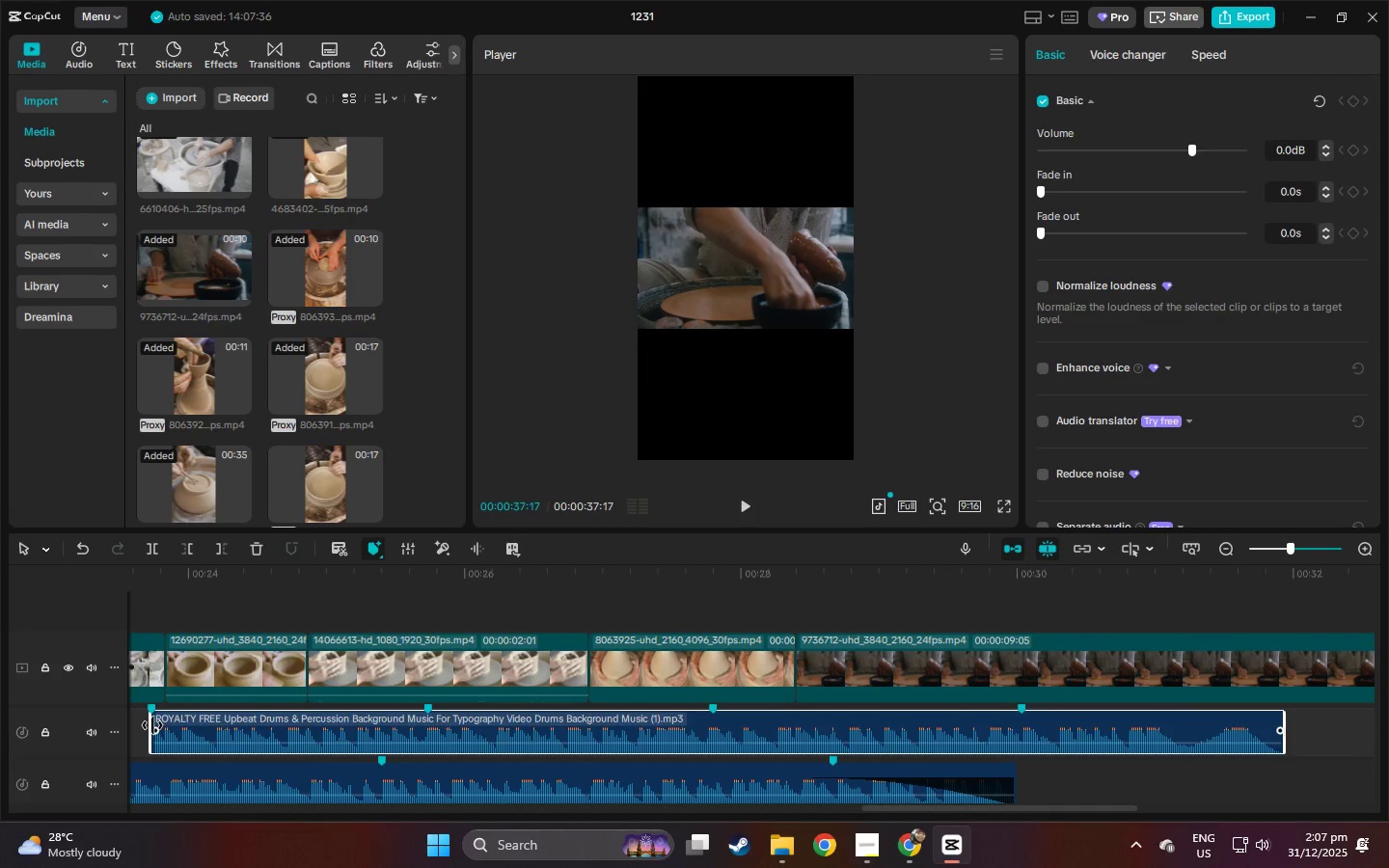 
left_click_drag(start_coordinate=[152, 725], to_coordinate=[1100, 759])
 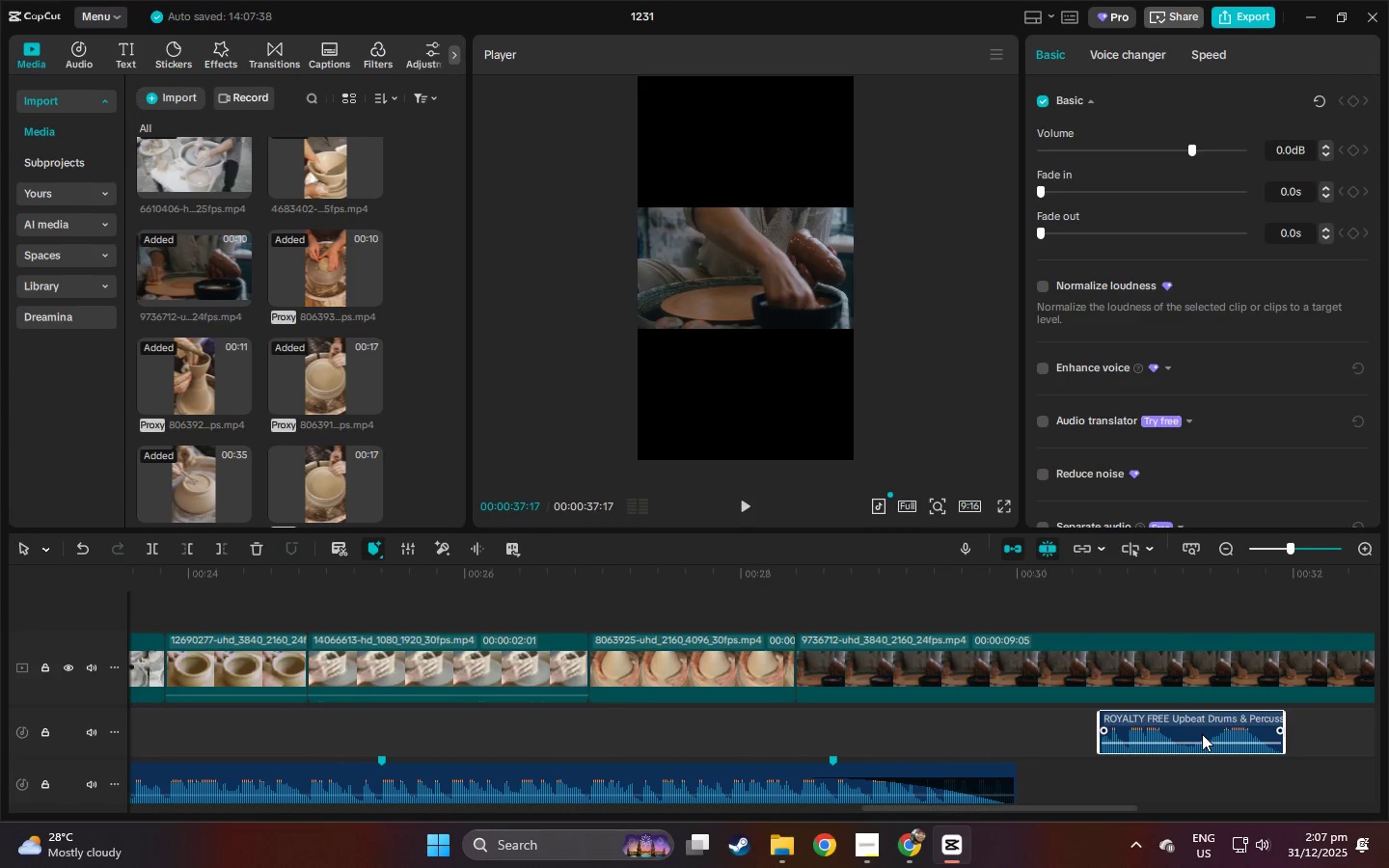 
left_click_drag(start_coordinate=[1202, 734], to_coordinate=[933, 732])
 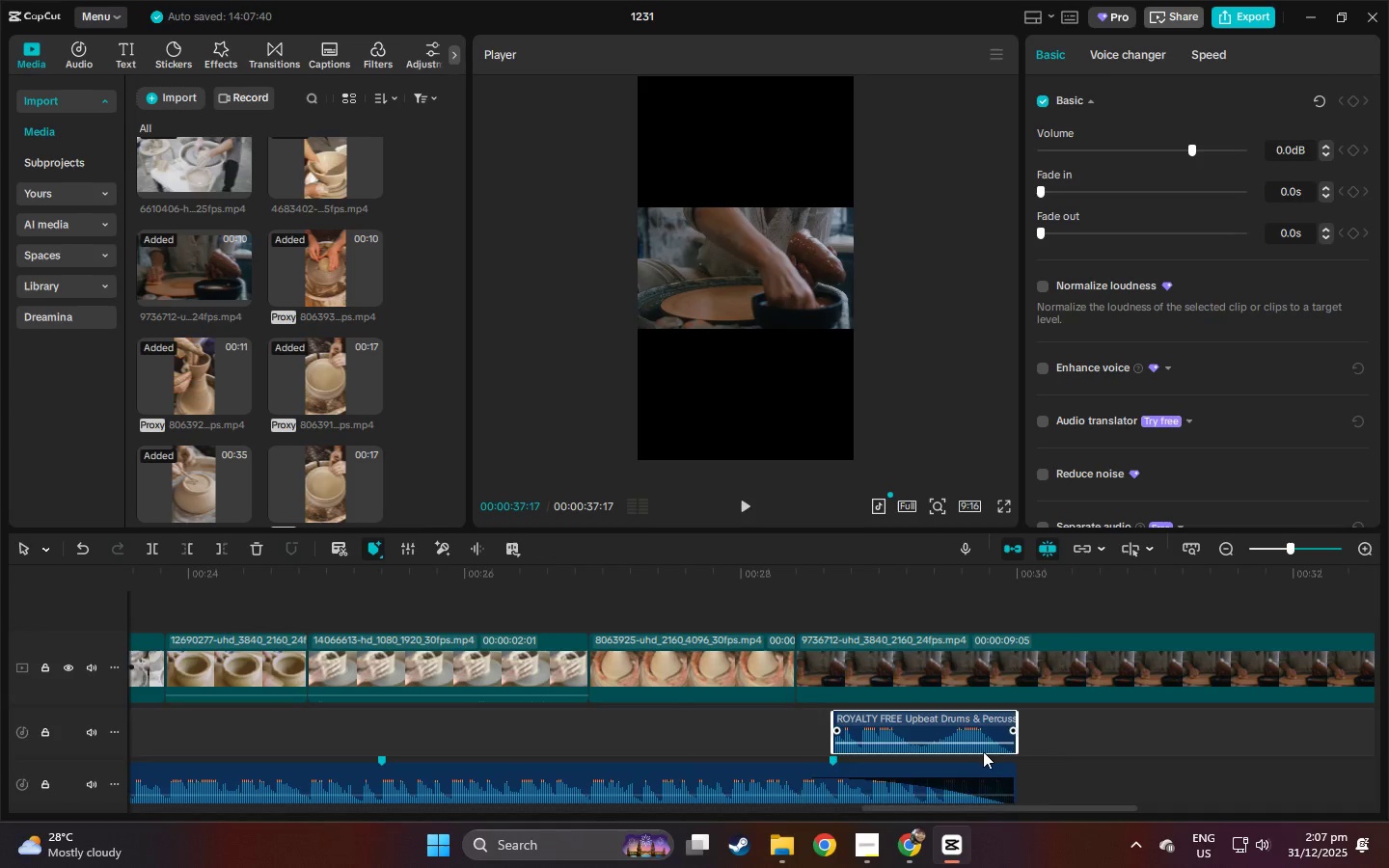 
scroll: coordinate [983, 753], scroll_direction: down, amount: 2.0
 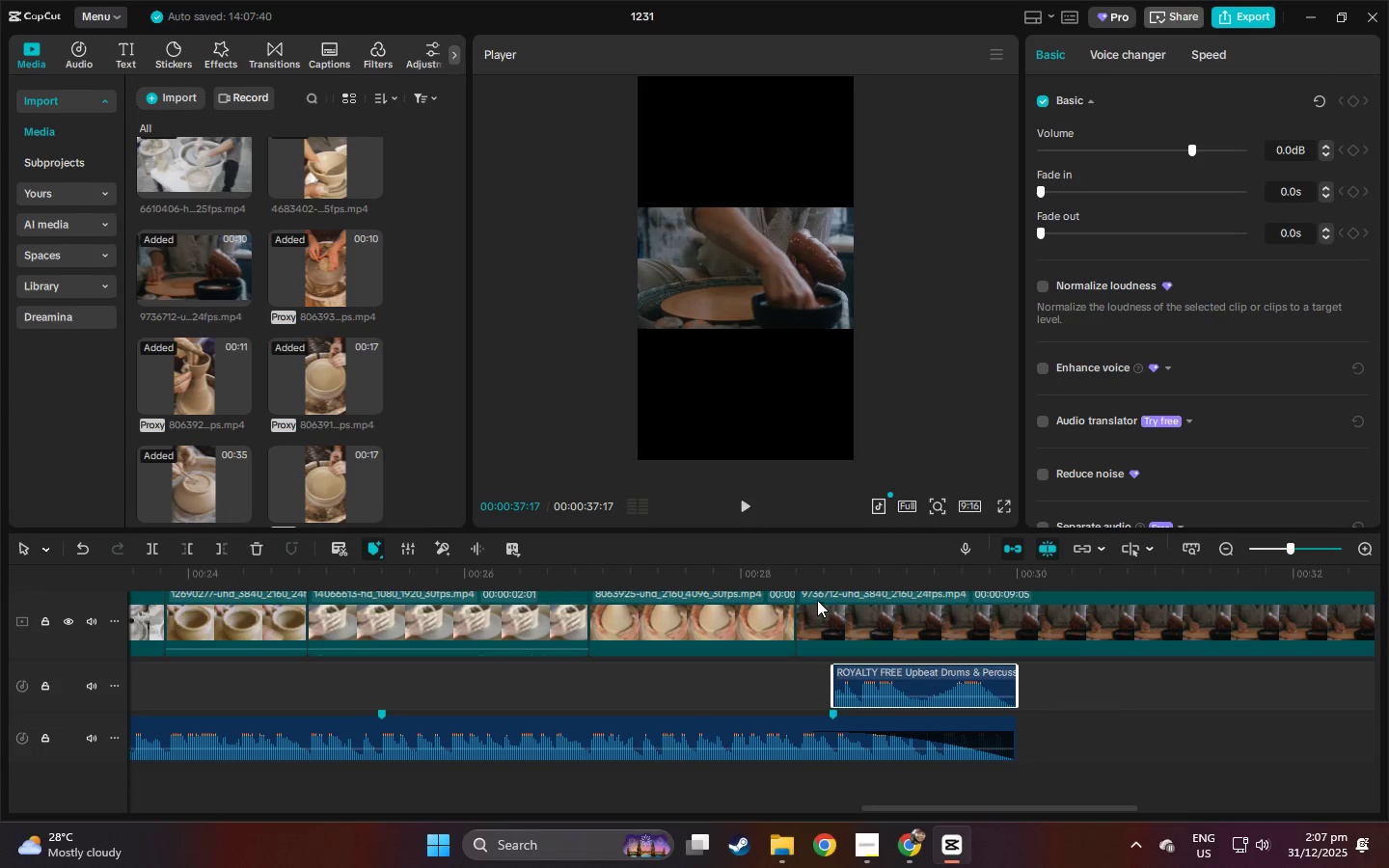 
left_click([800, 577])
 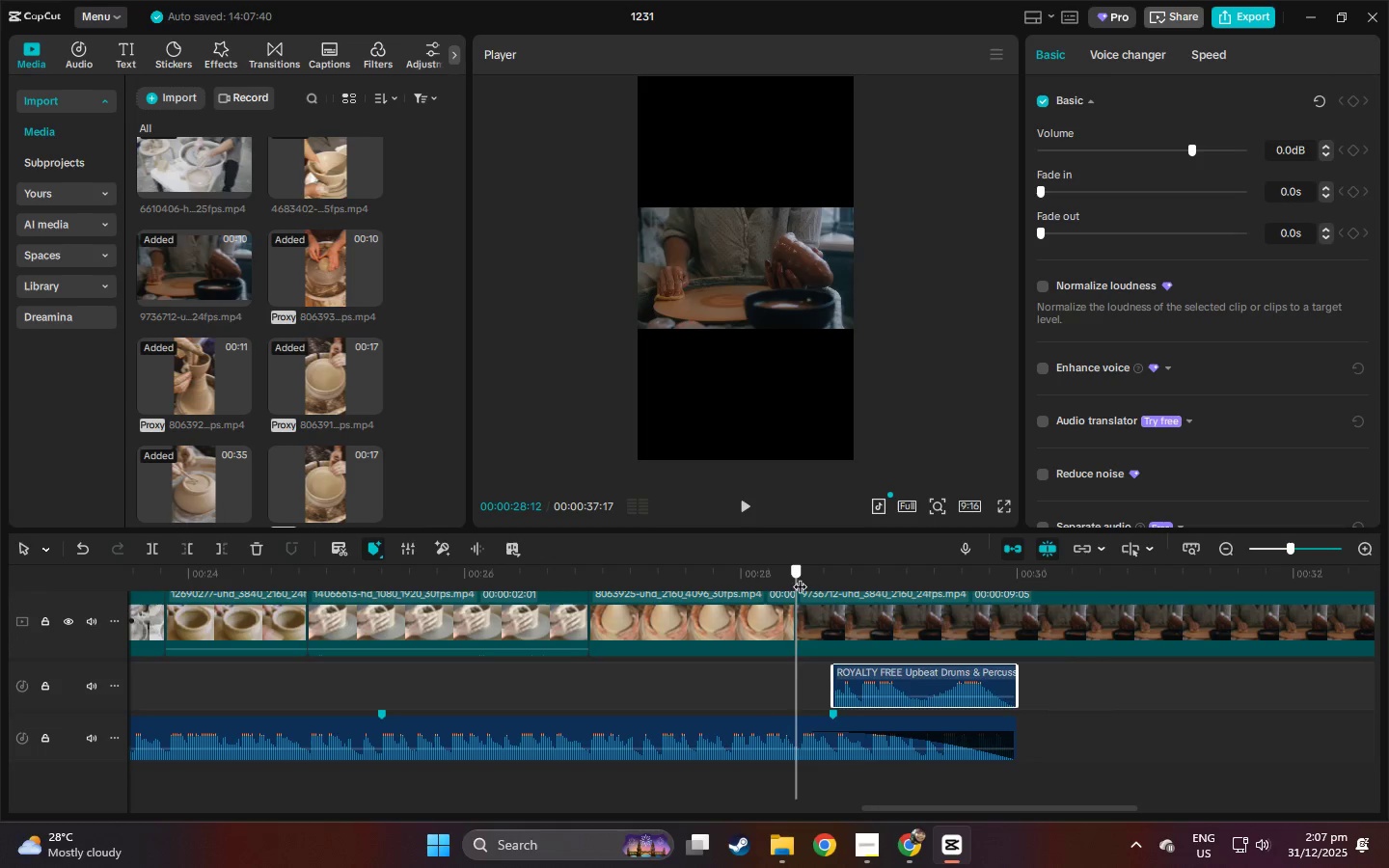 
key(Space)
 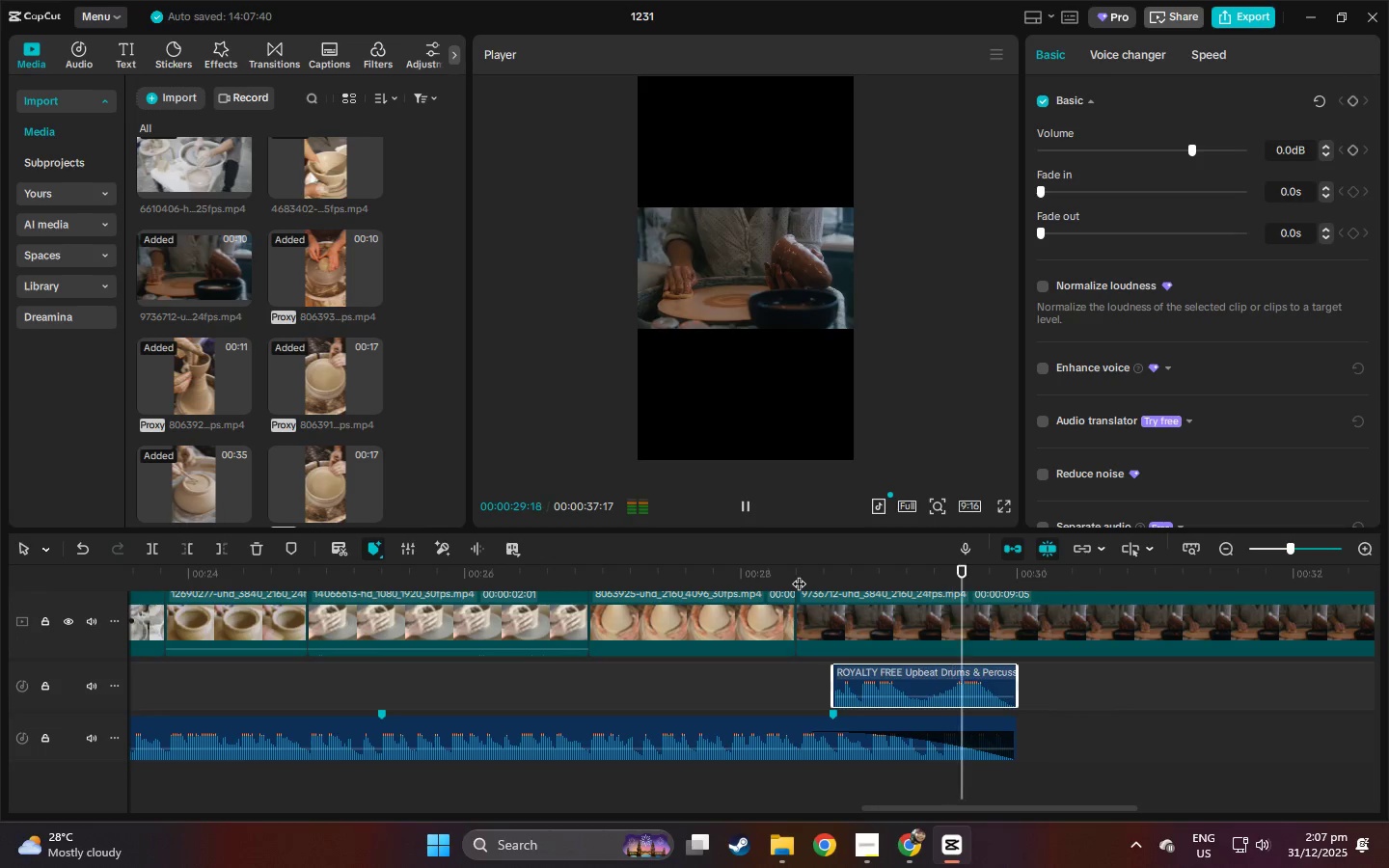 
key(Space)
 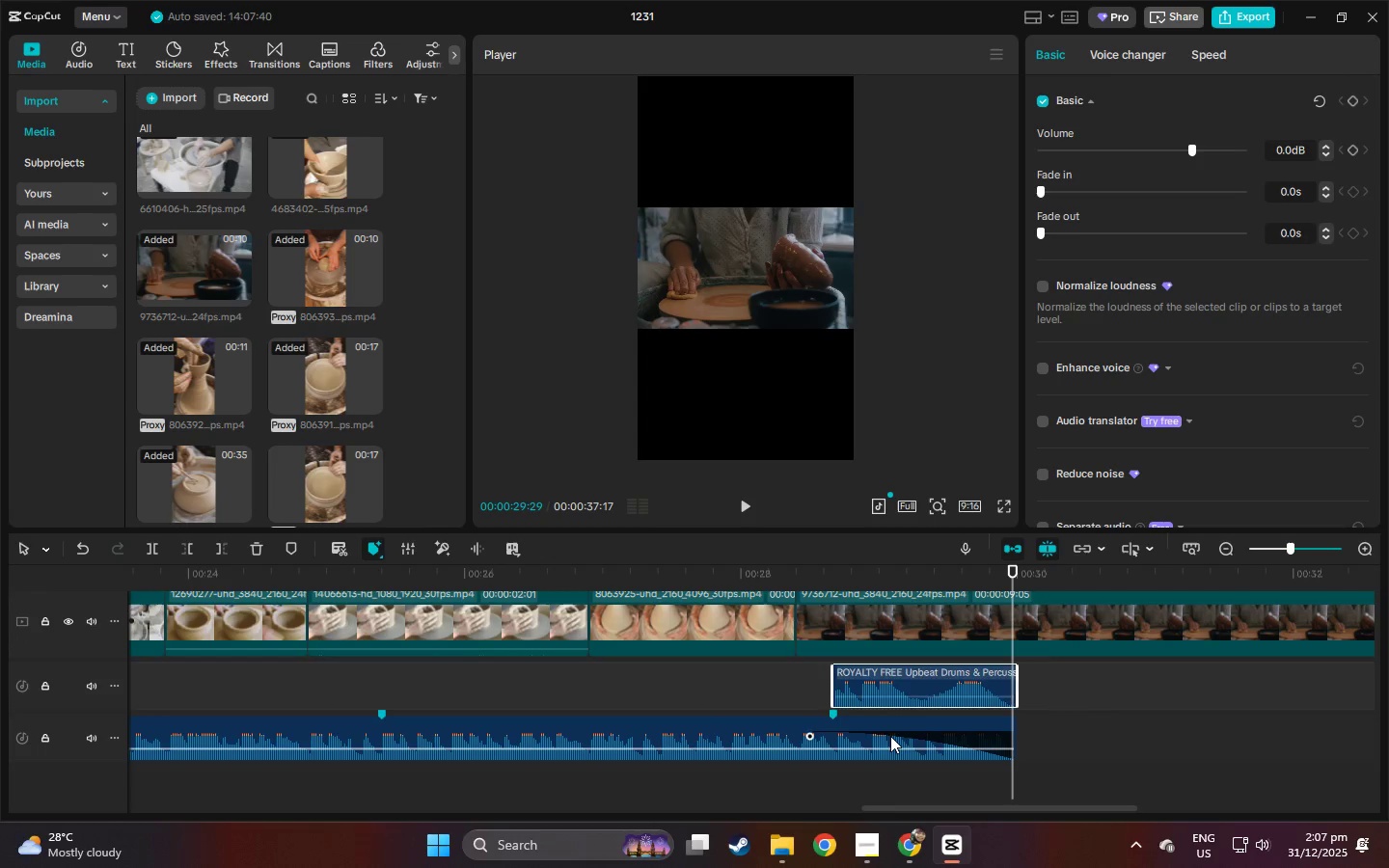 
left_click_drag(start_coordinate=[1073, 239], to_coordinate=[989, 248])
 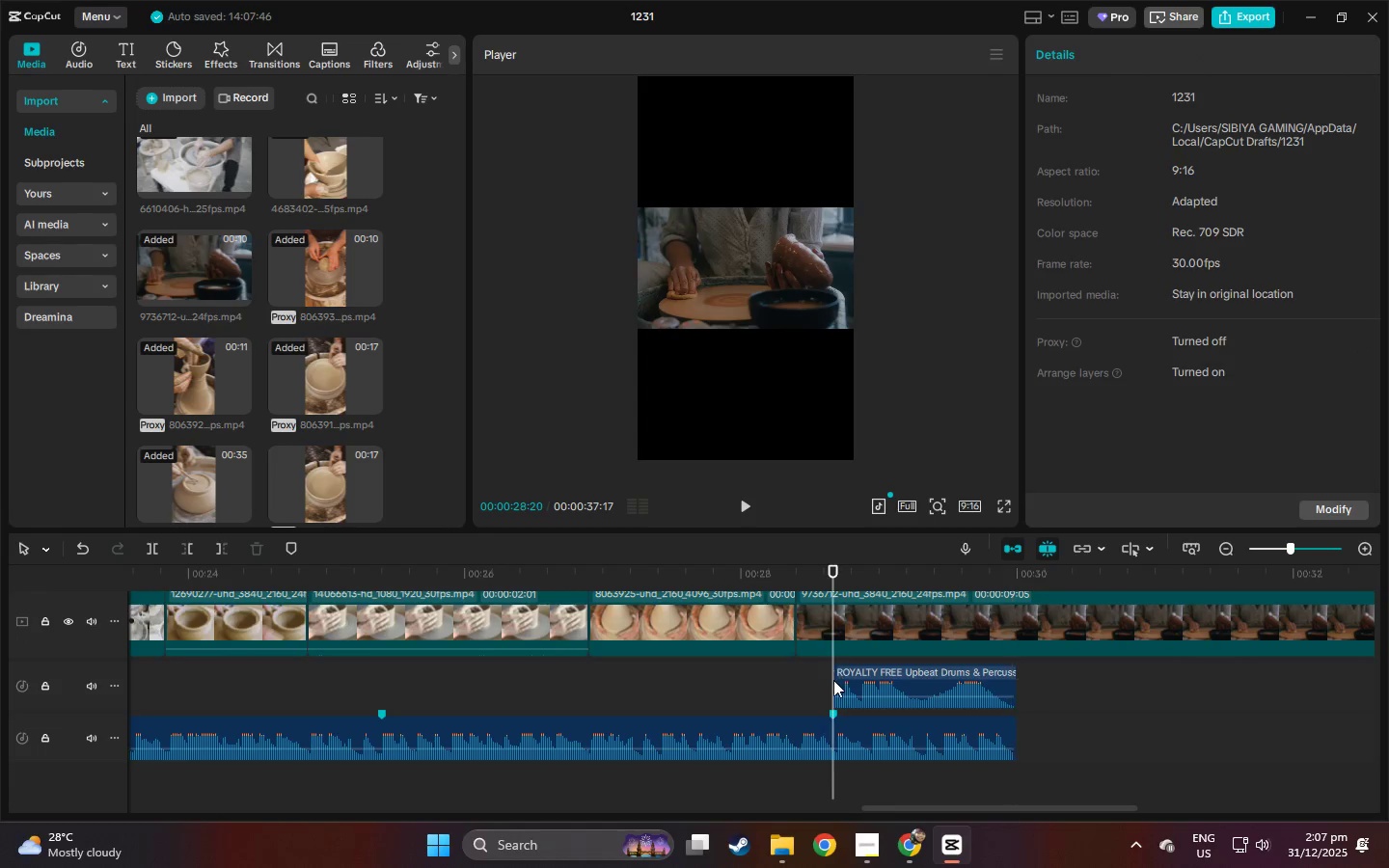 
left_click([922, 673])
 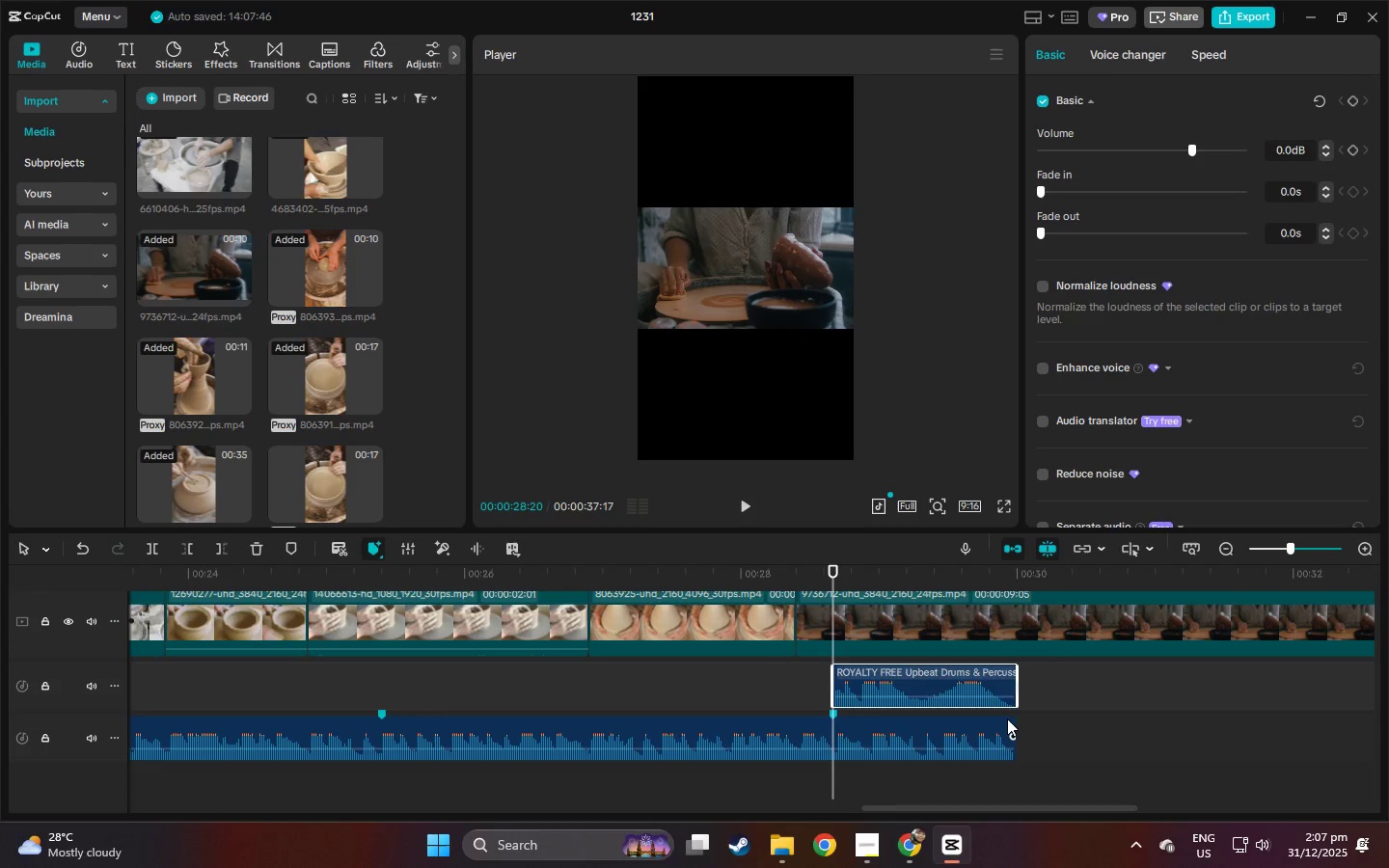 
left_click([1007, 719])
 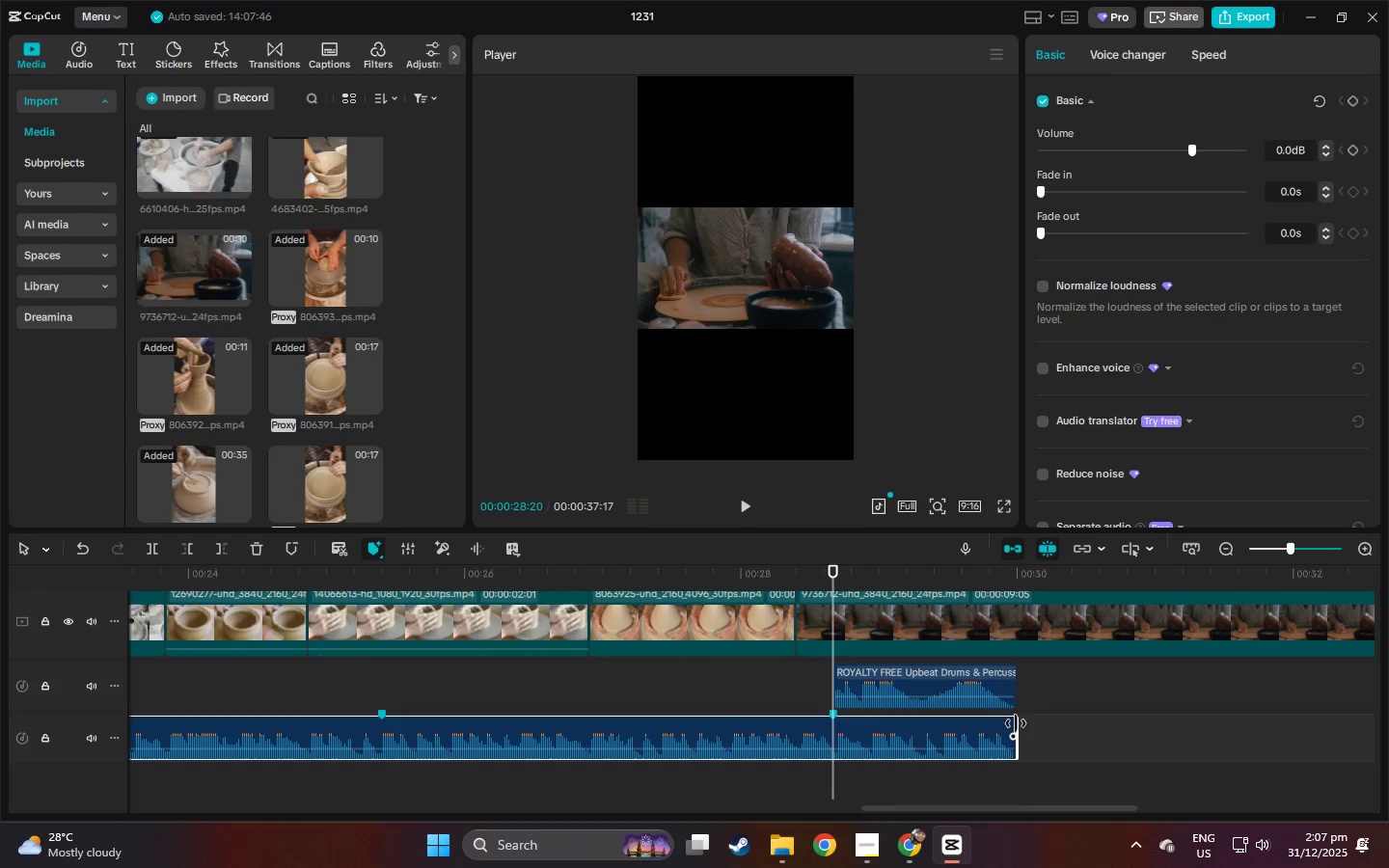 
left_click_drag(start_coordinate=[1016, 723], to_coordinate=[927, 721])
 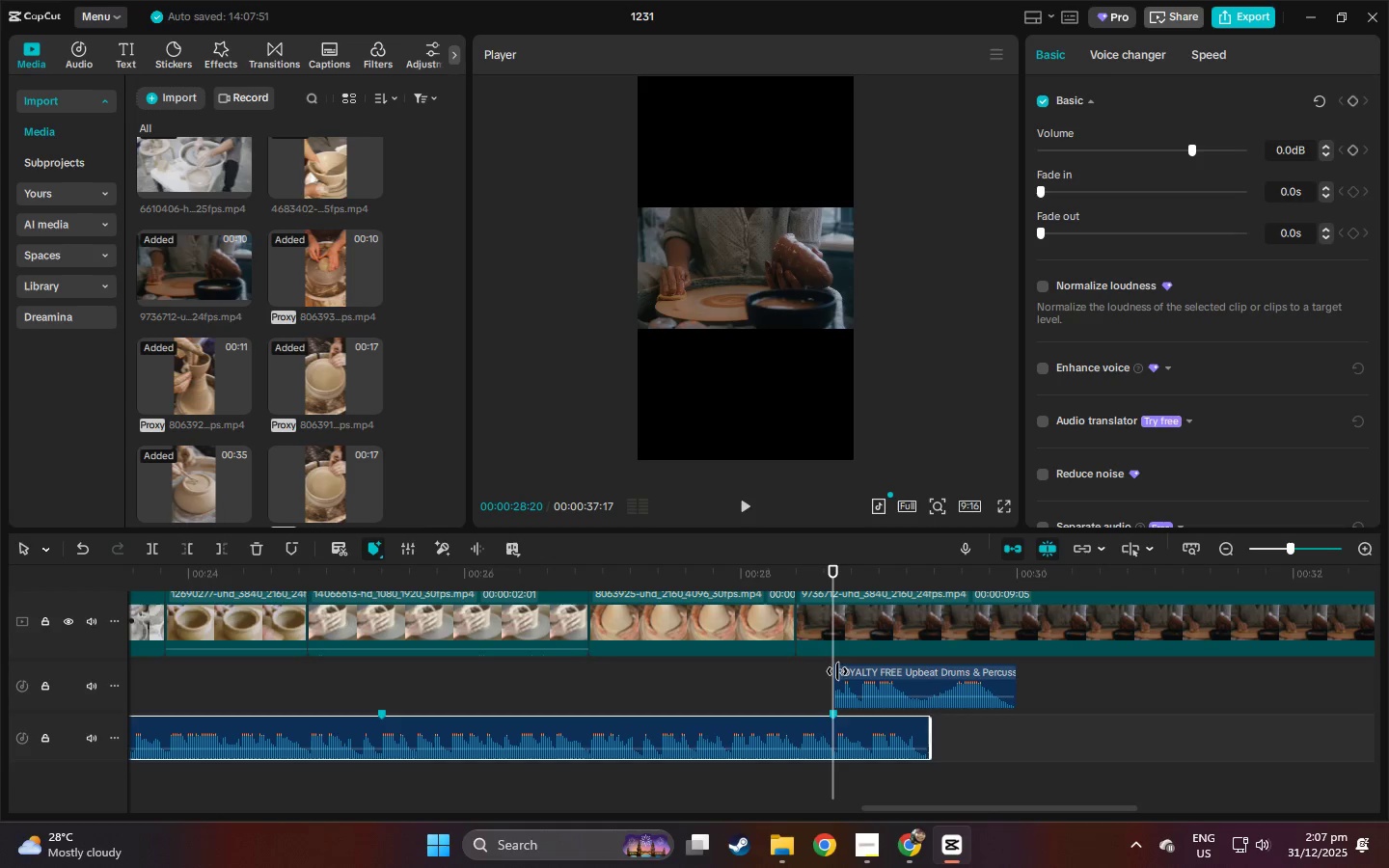 
left_click_drag(start_coordinate=[834, 671], to_coordinate=[927, 683])
 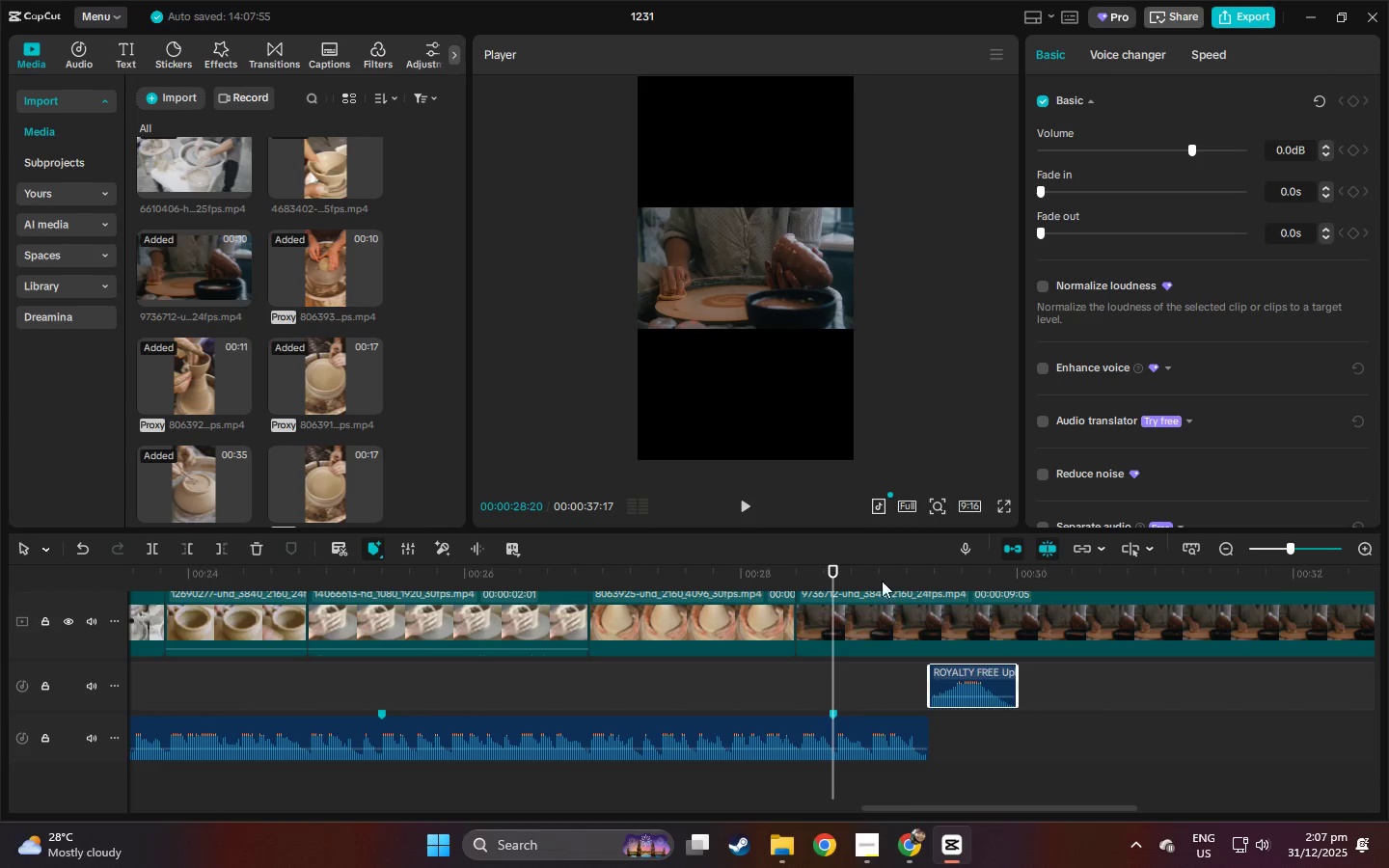 
left_click([856, 573])
 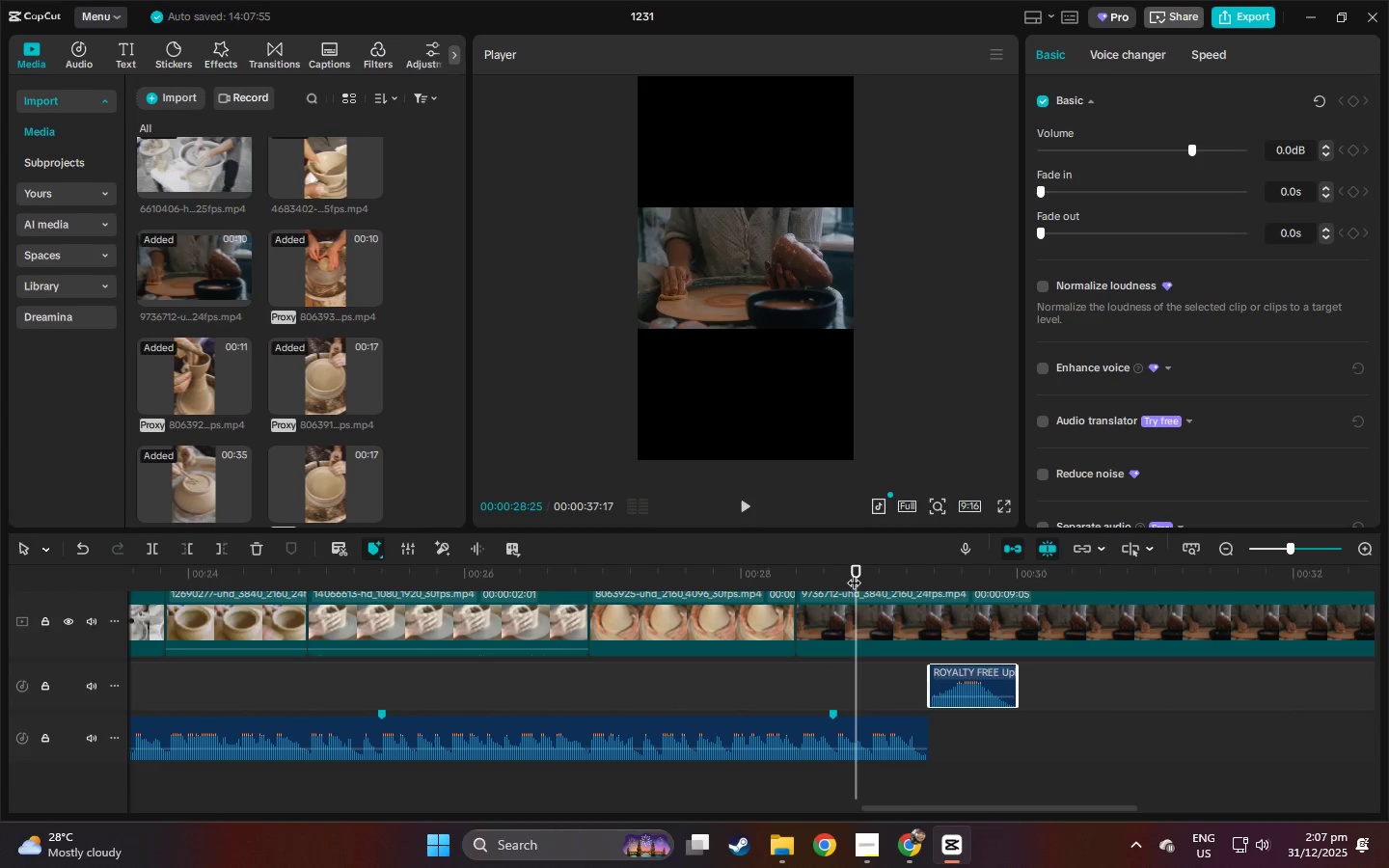 
key(Space)
 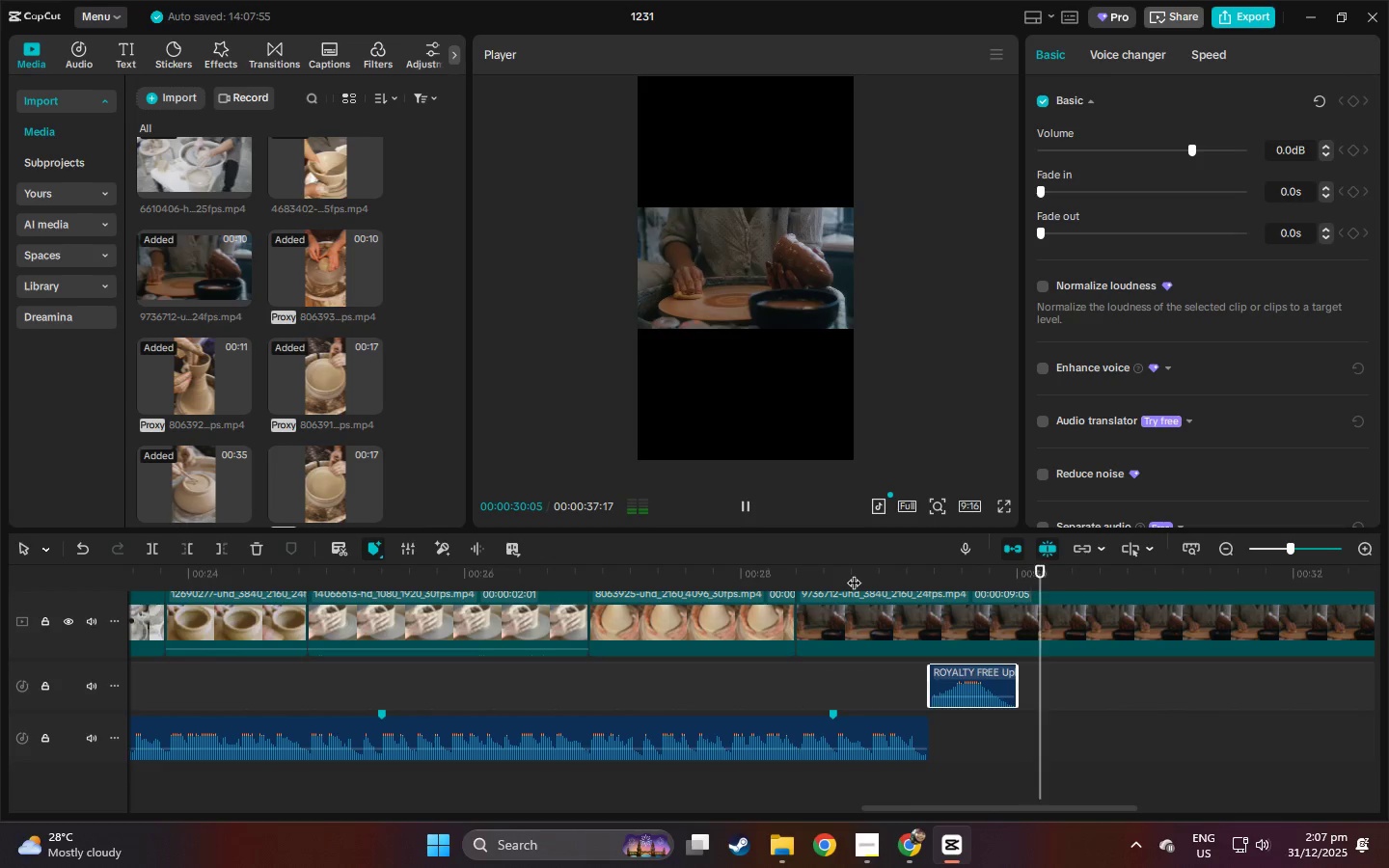 
left_click([854, 573])
 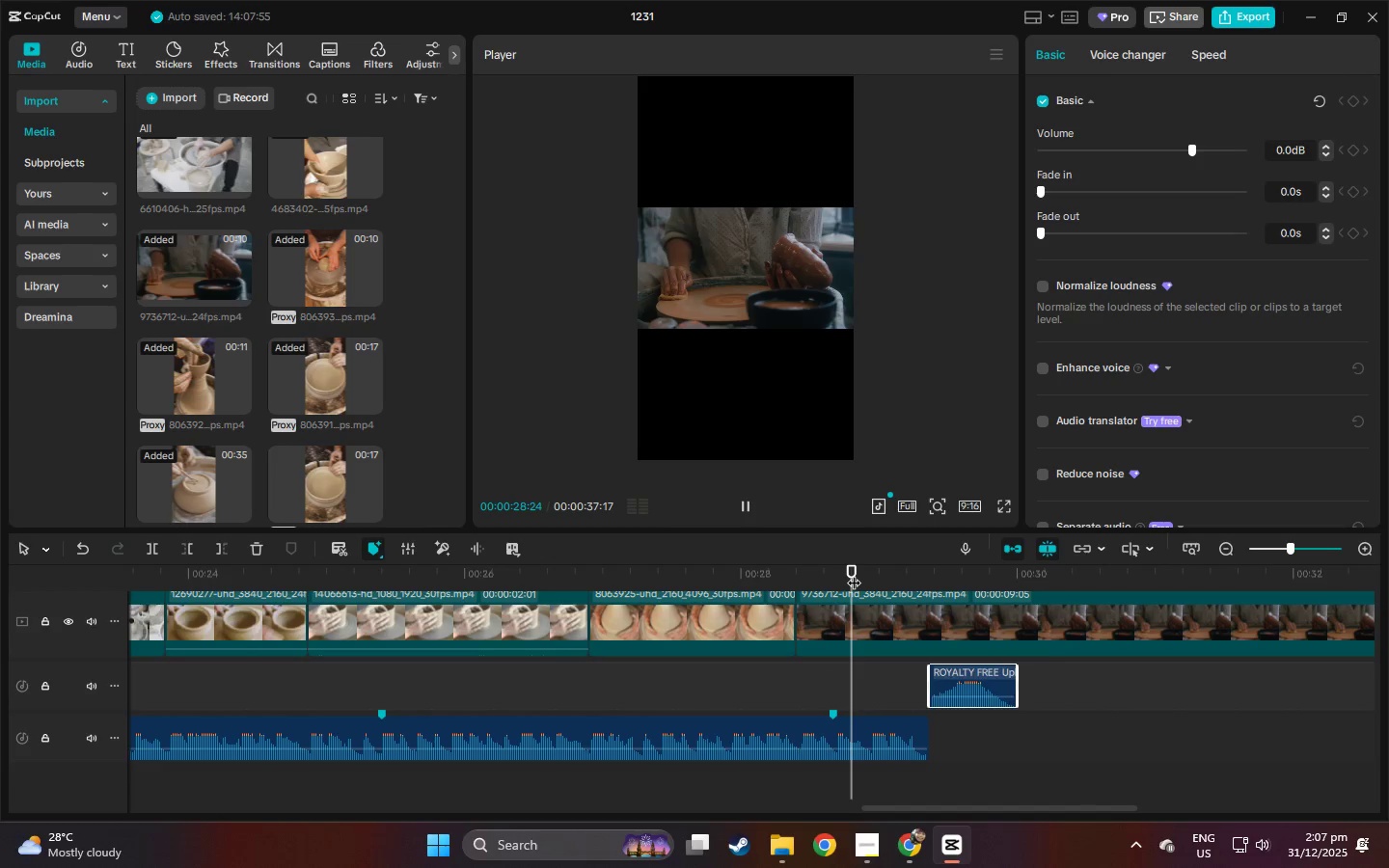 
key(Space)
 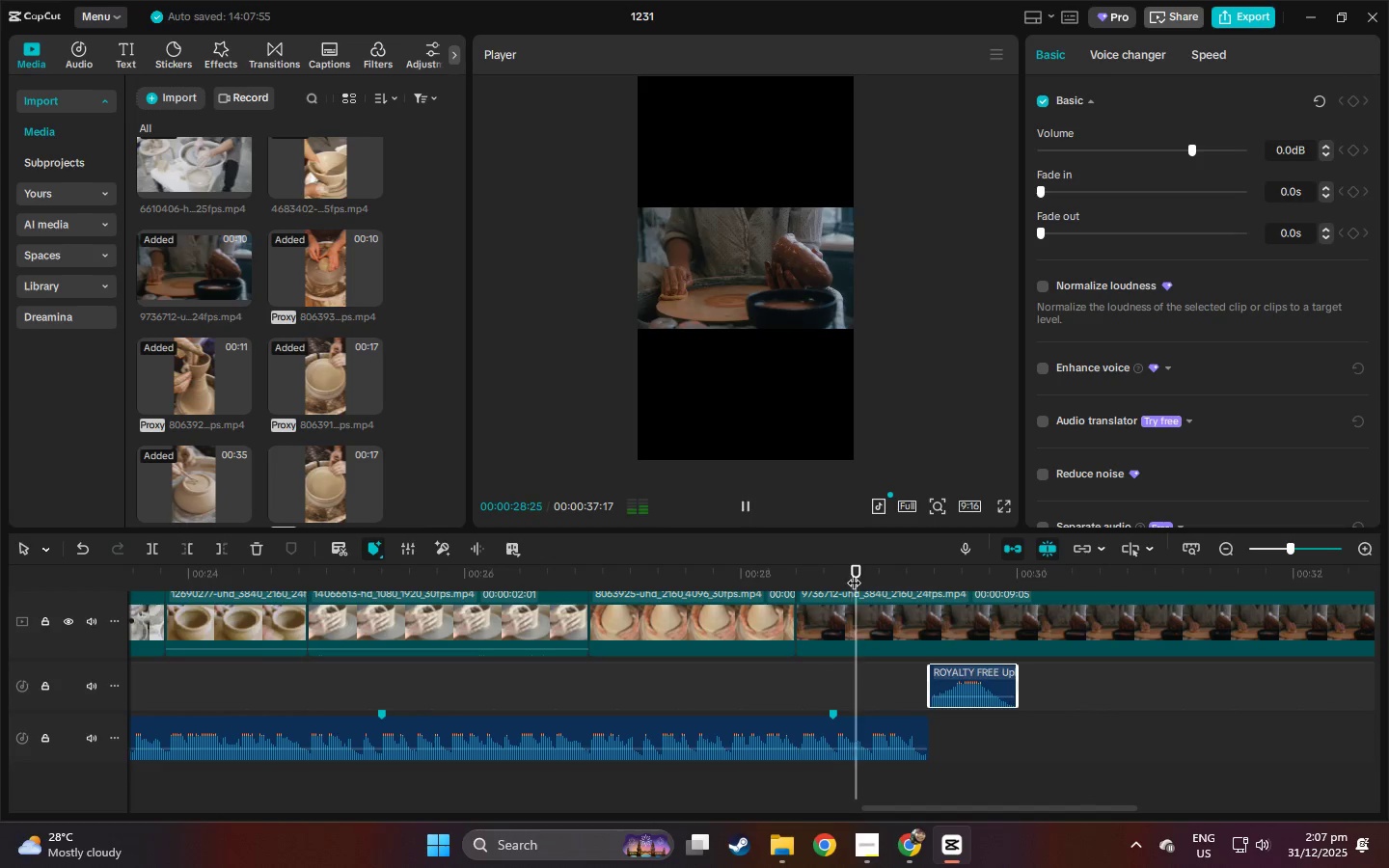 
key(Space)
 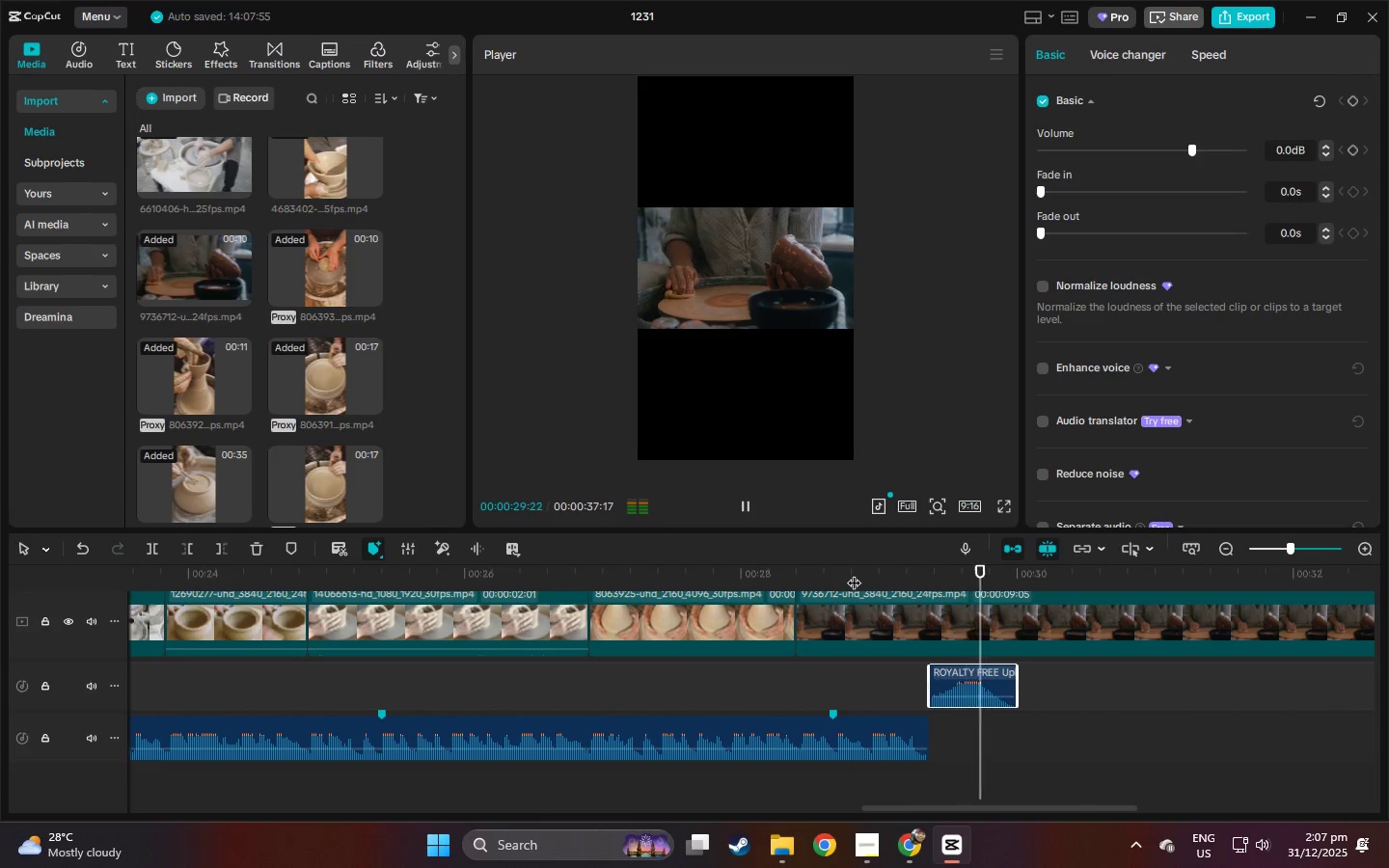 
left_click([854, 573])
 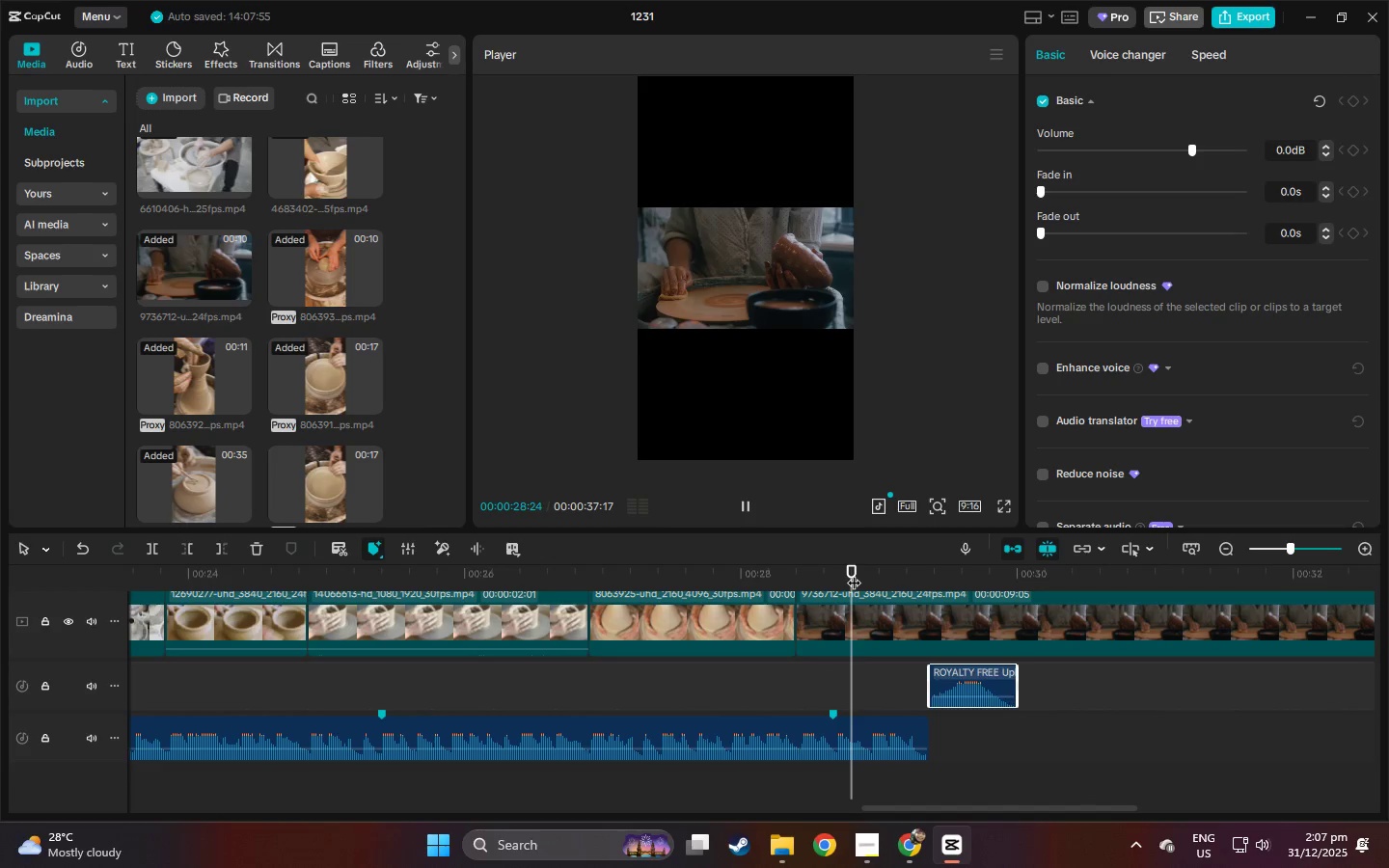 
key(Space)
 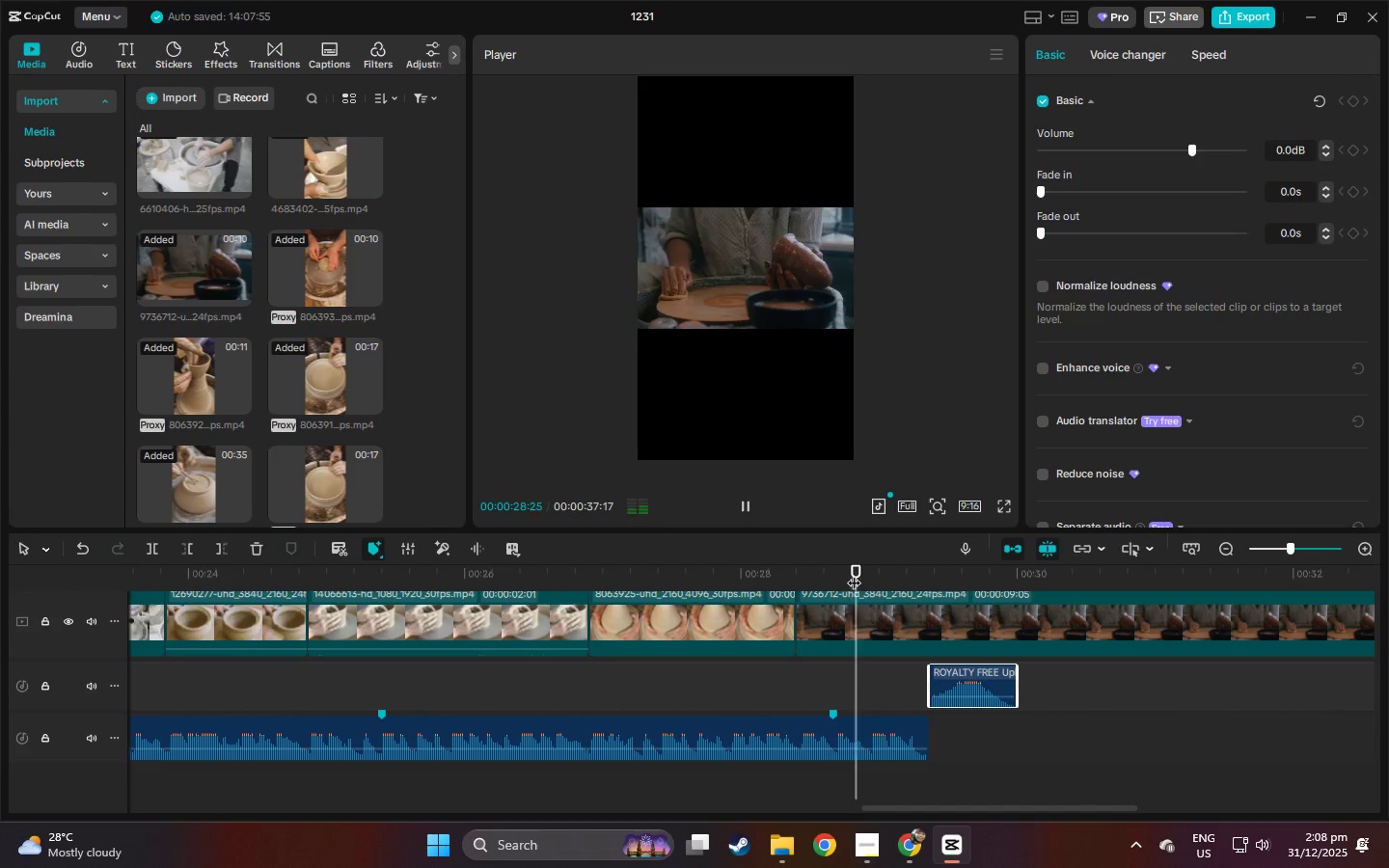 
key(Space)
 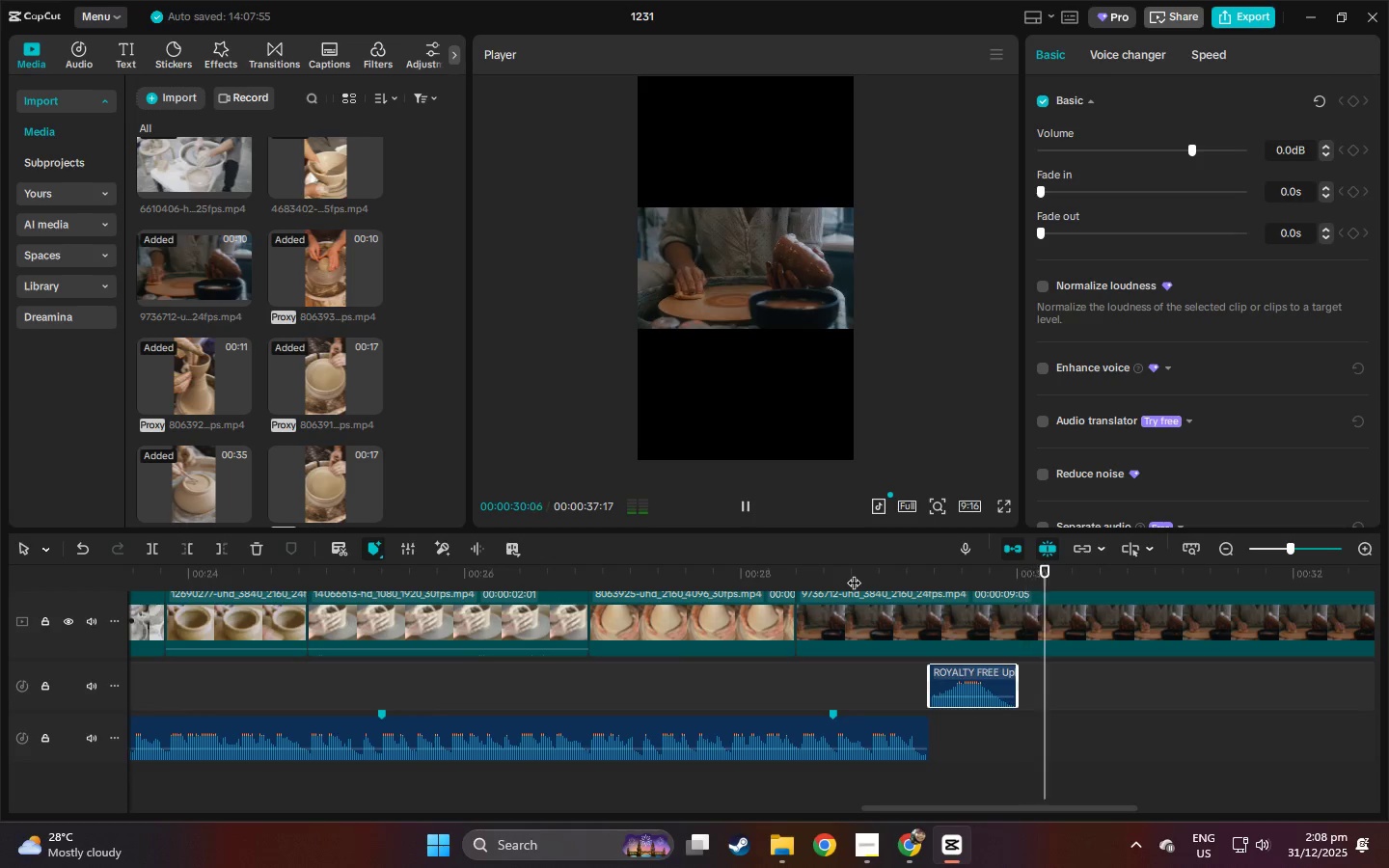 
key(Space)
 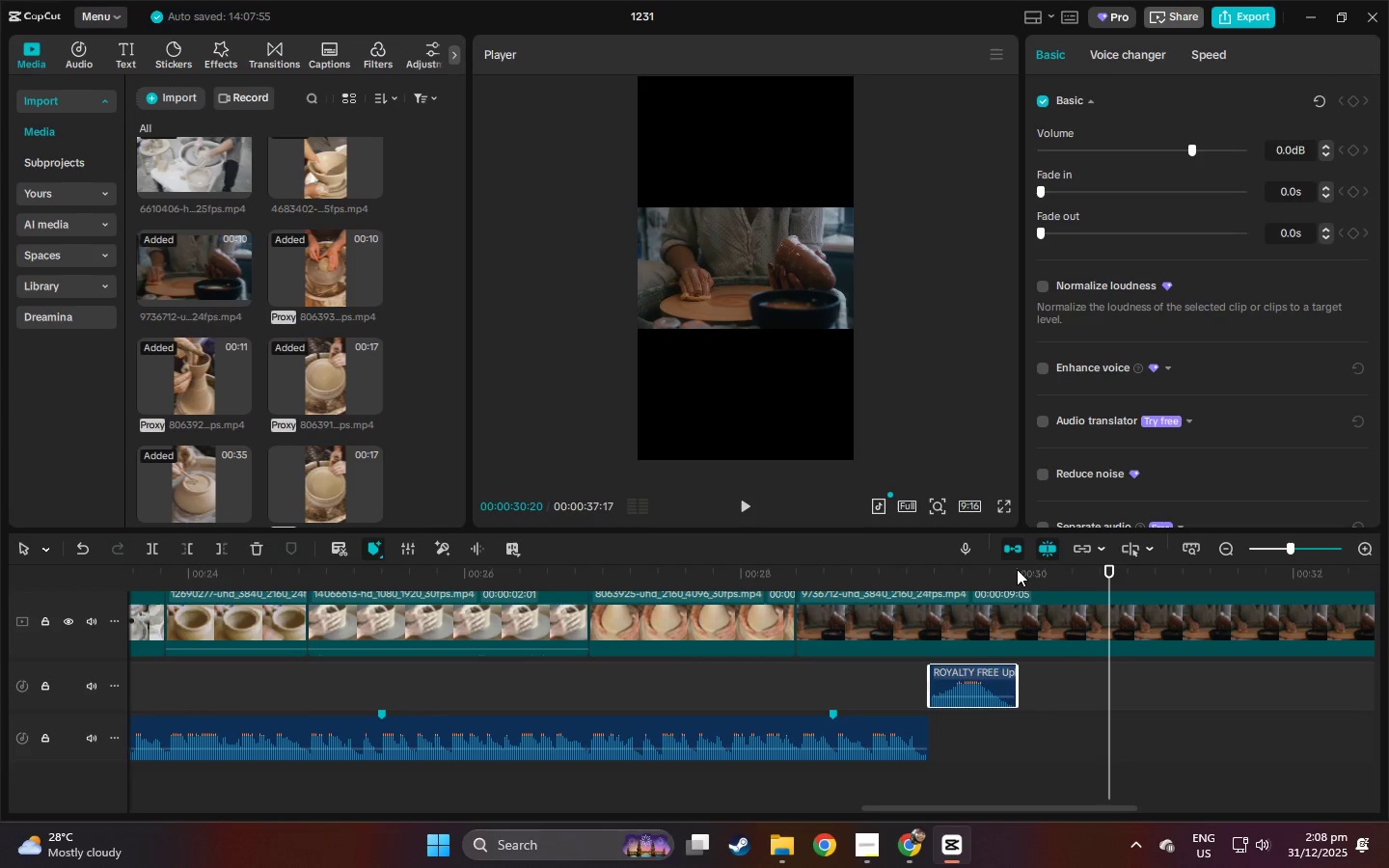 
left_click([1017, 569])
 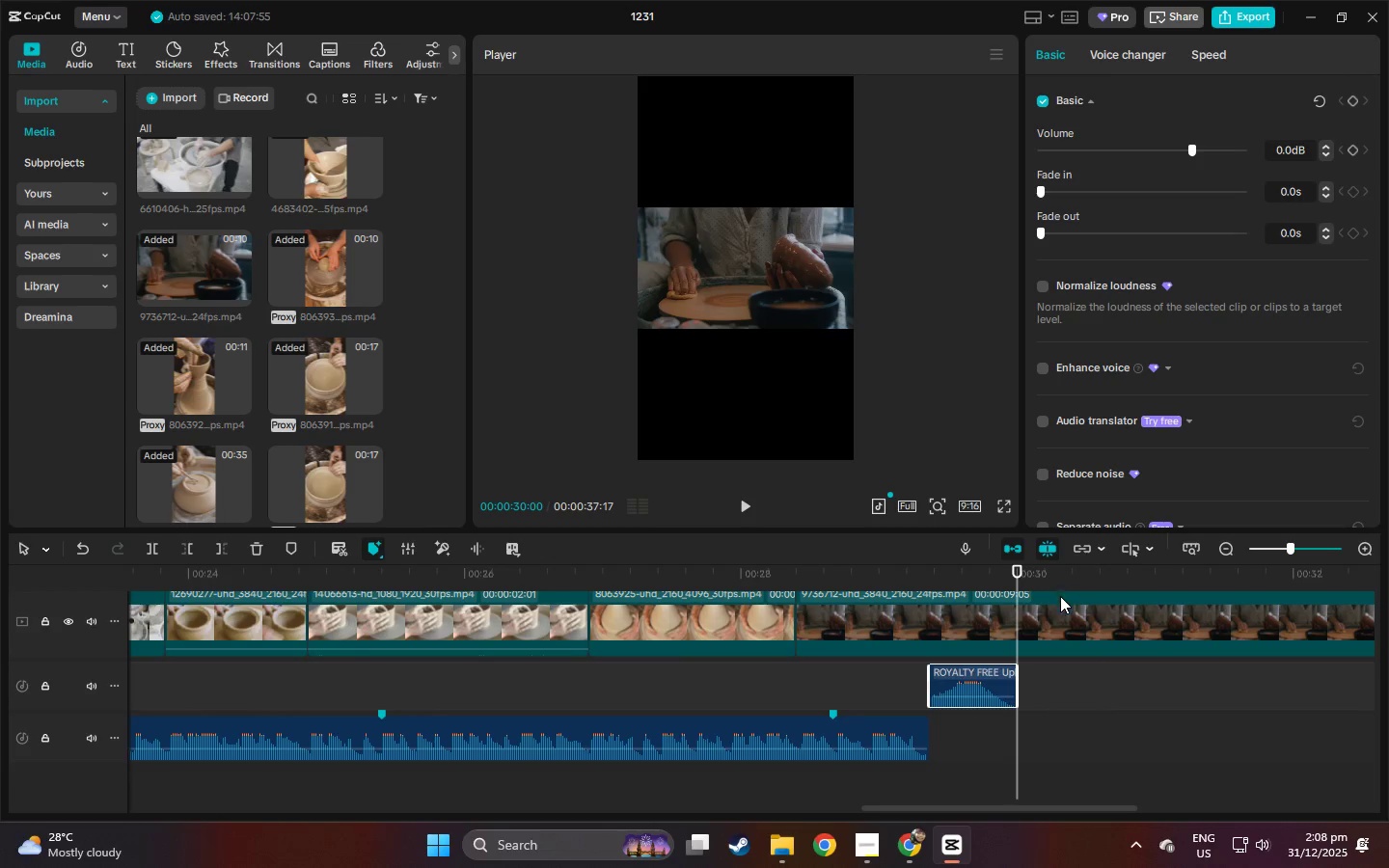 
key(Control+ControlLeft)
 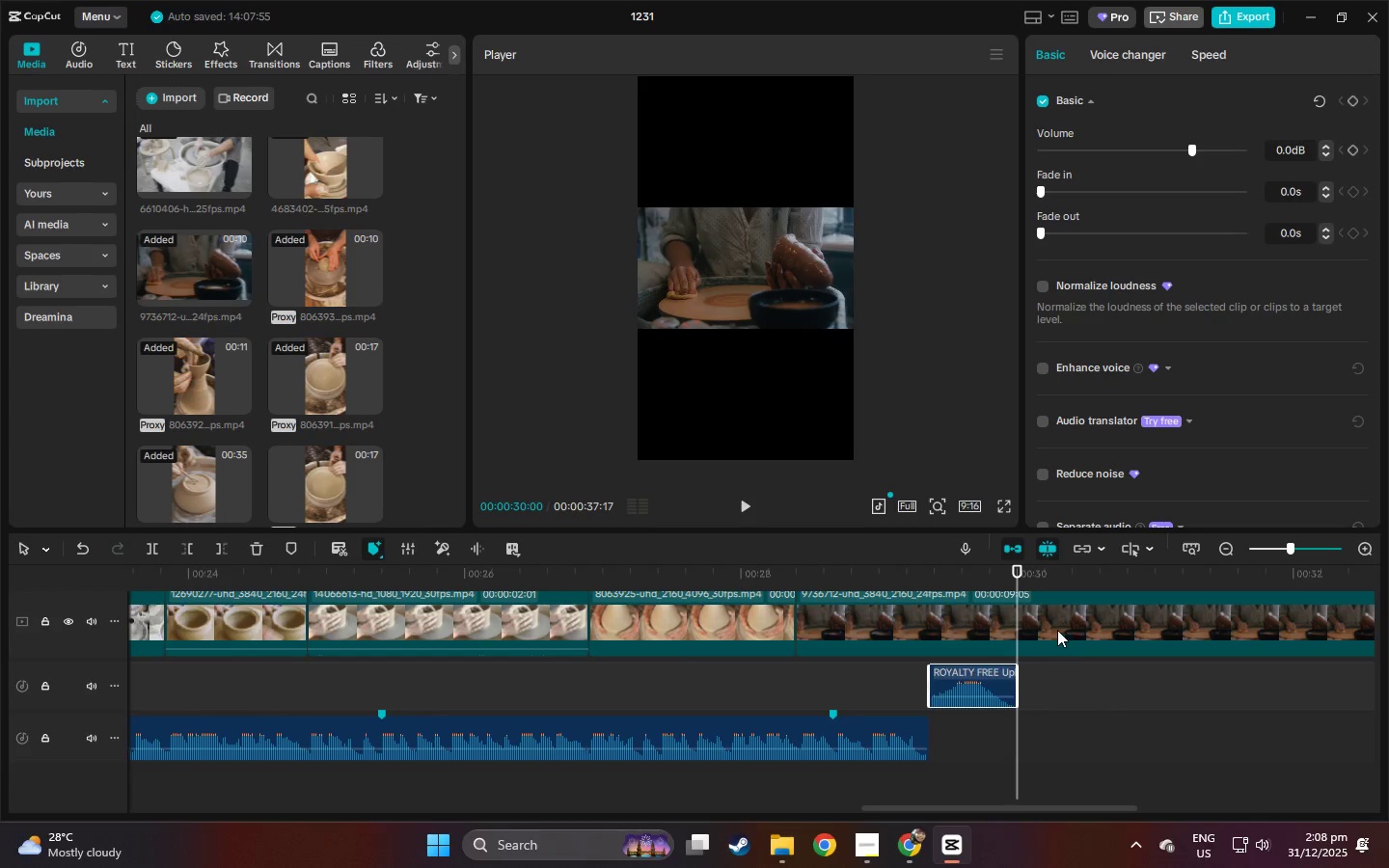 
key(Control+B)
 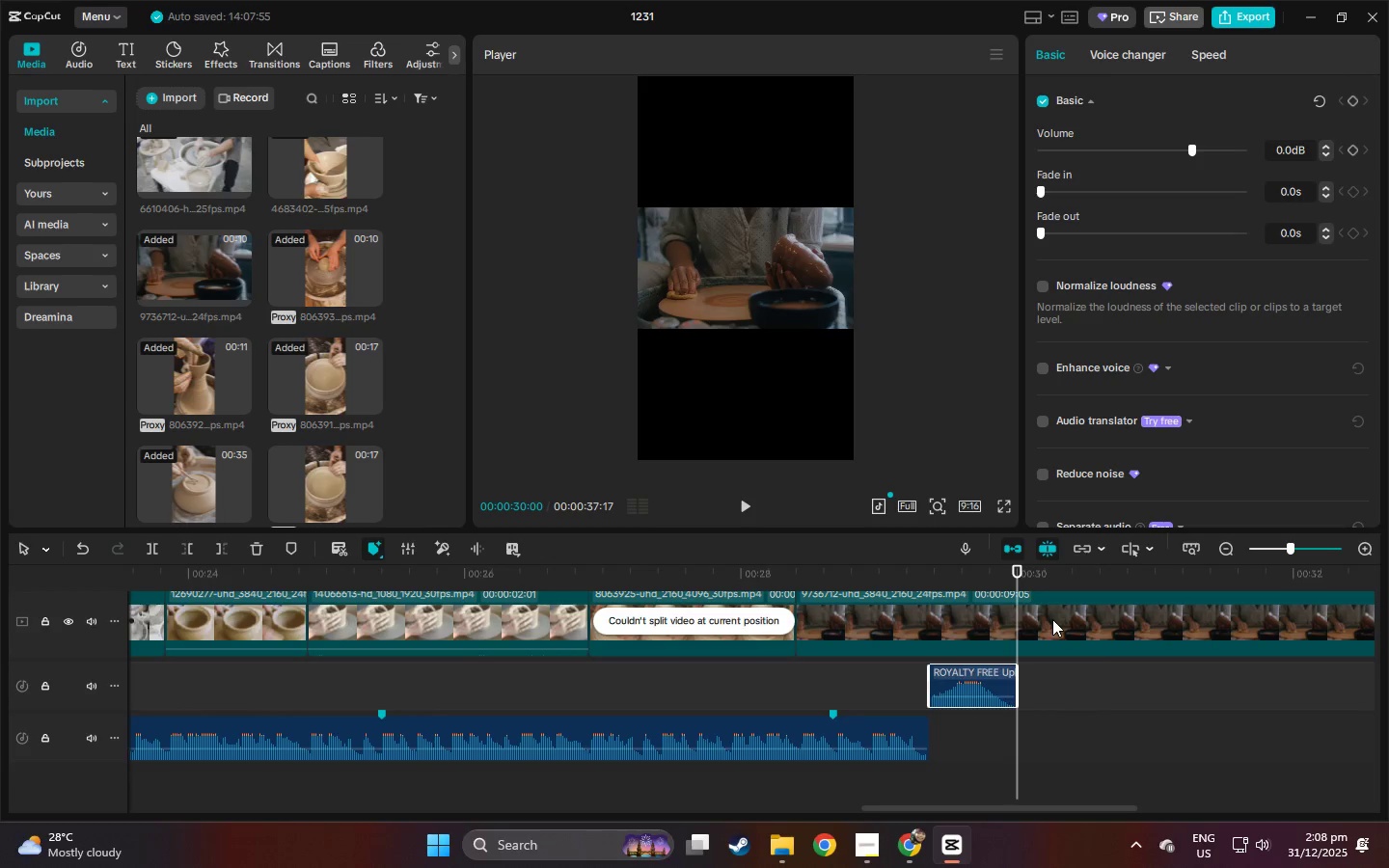 
left_click([1052, 619])
 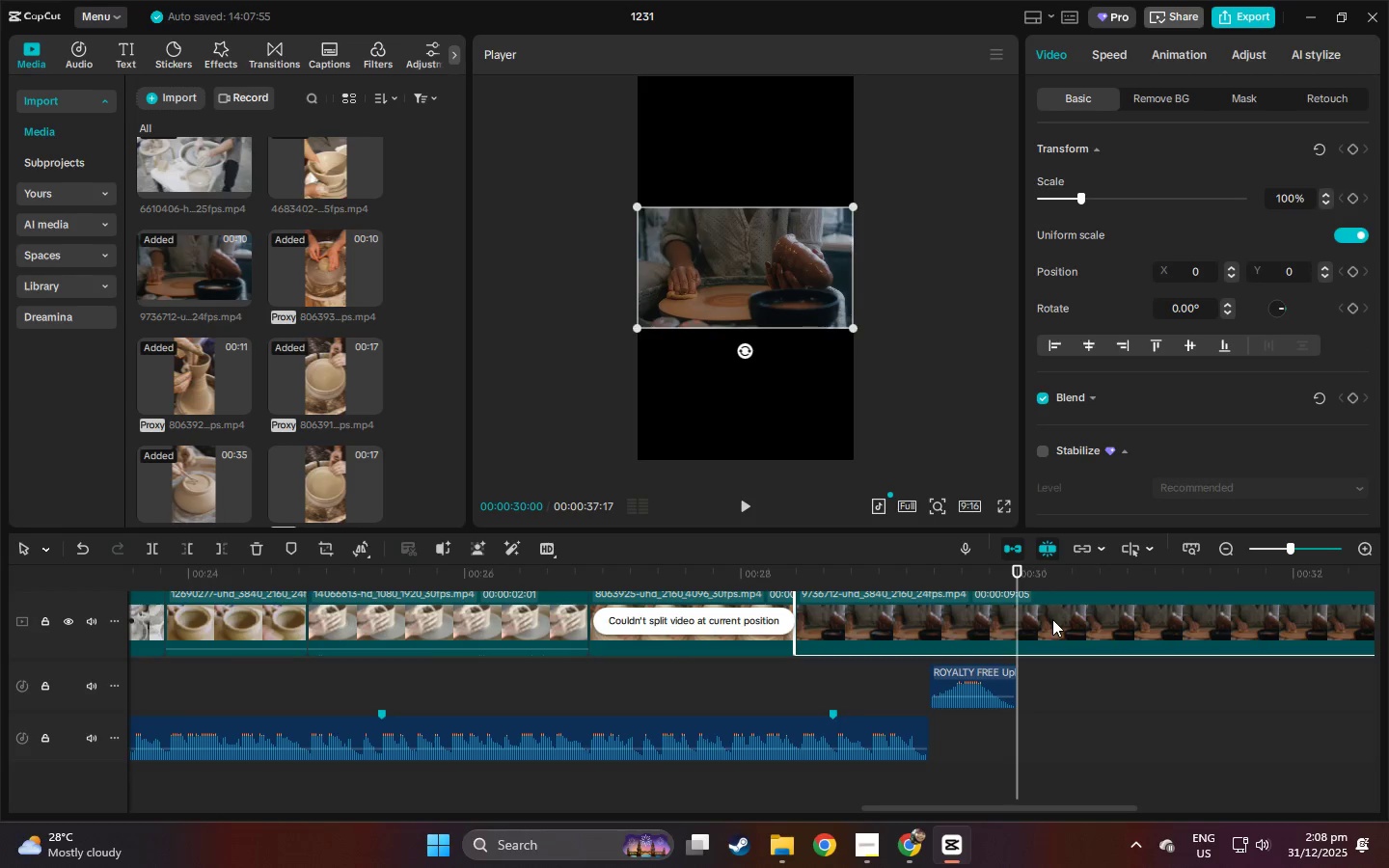 
key(Control+ControlLeft)
 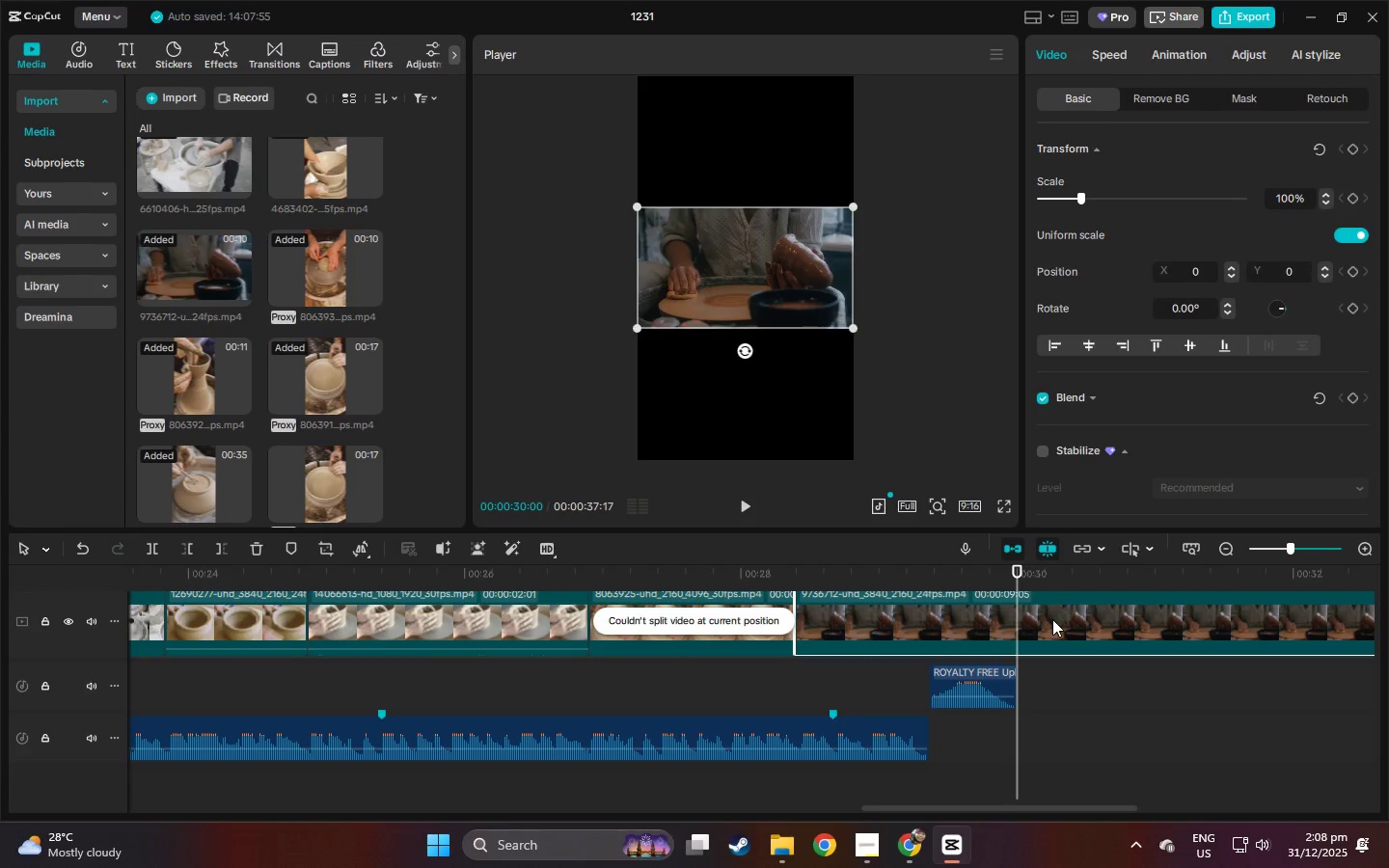 
key(Control+B)
 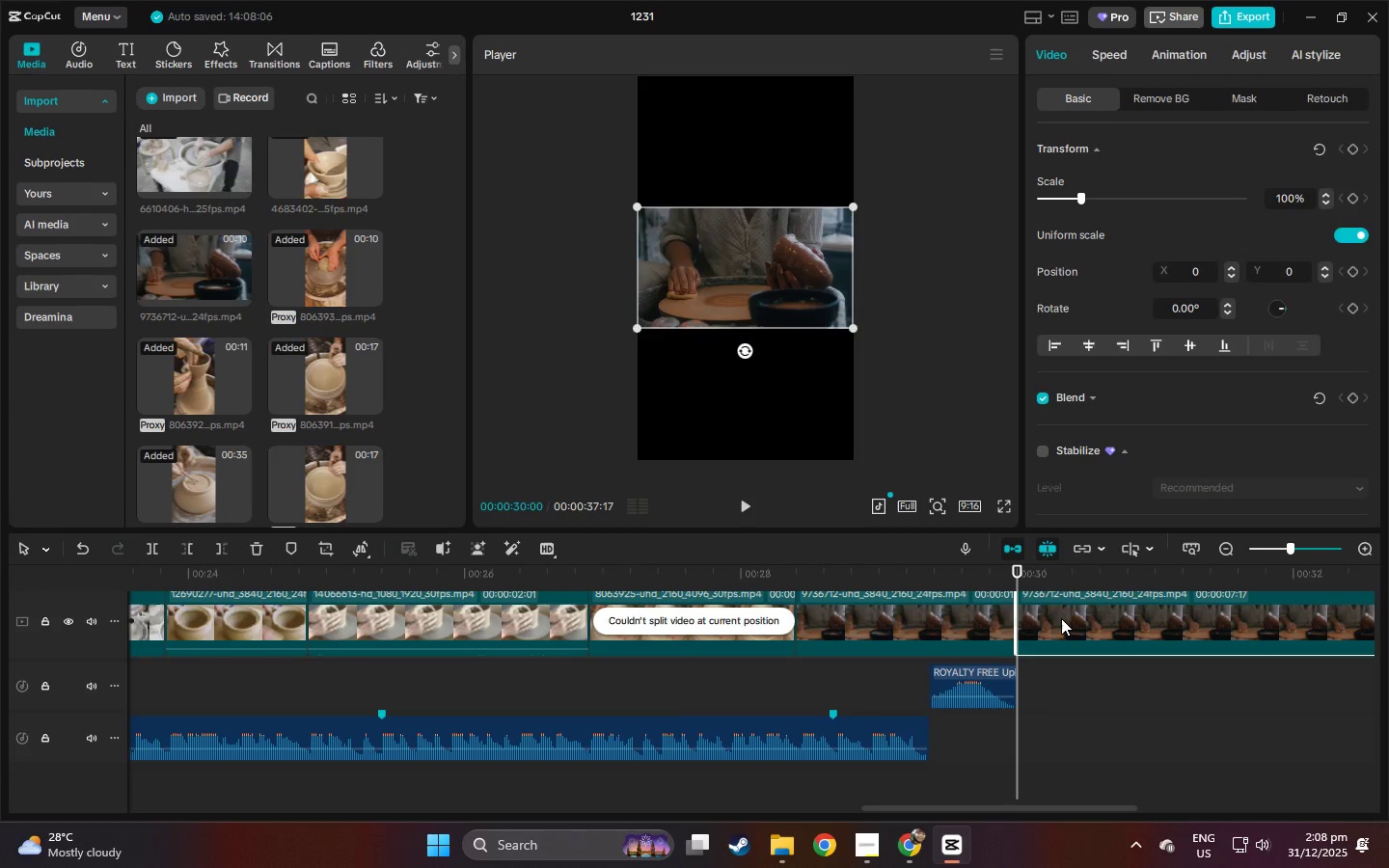 
left_click([1062, 616])
 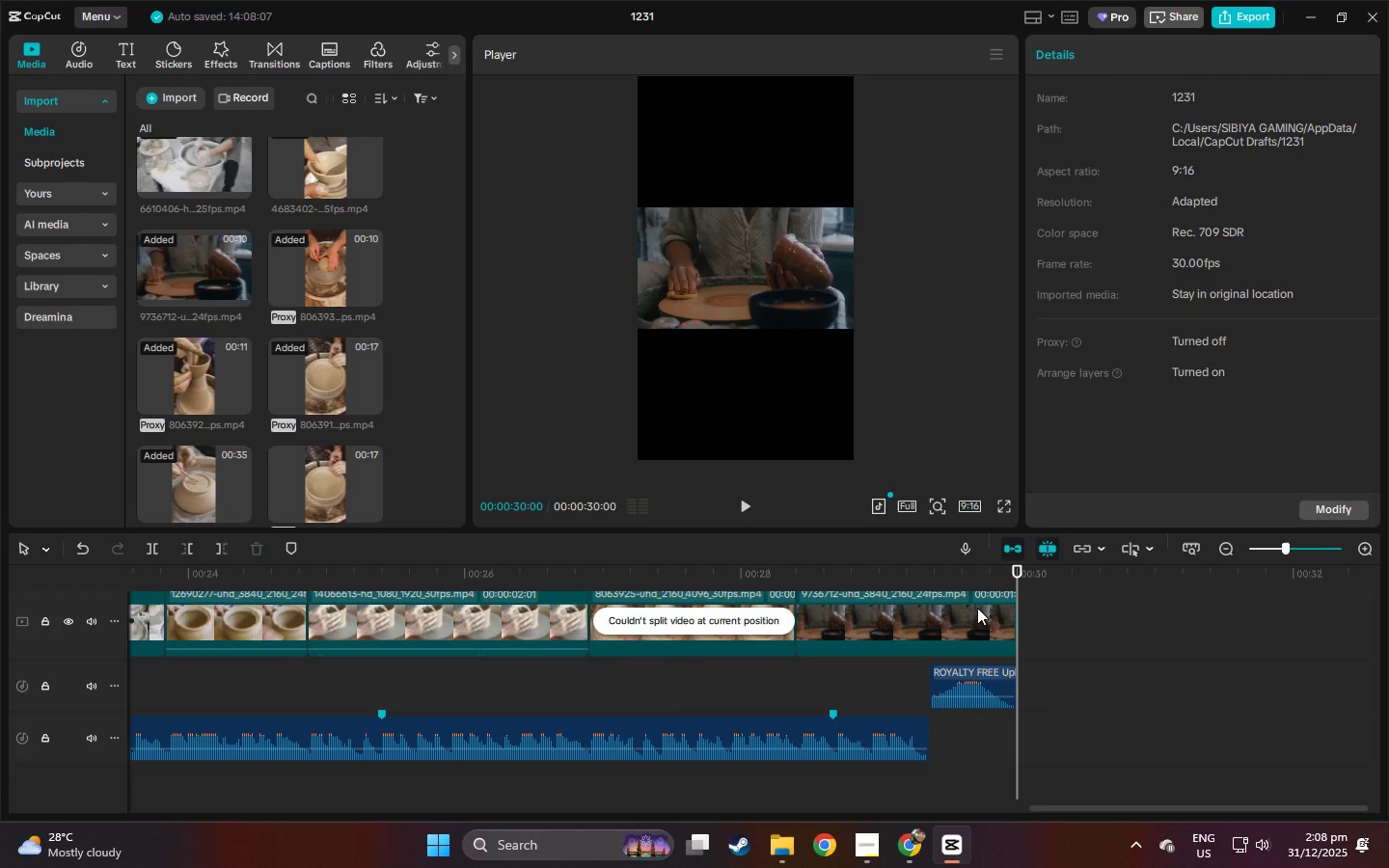 
key(Delete)
 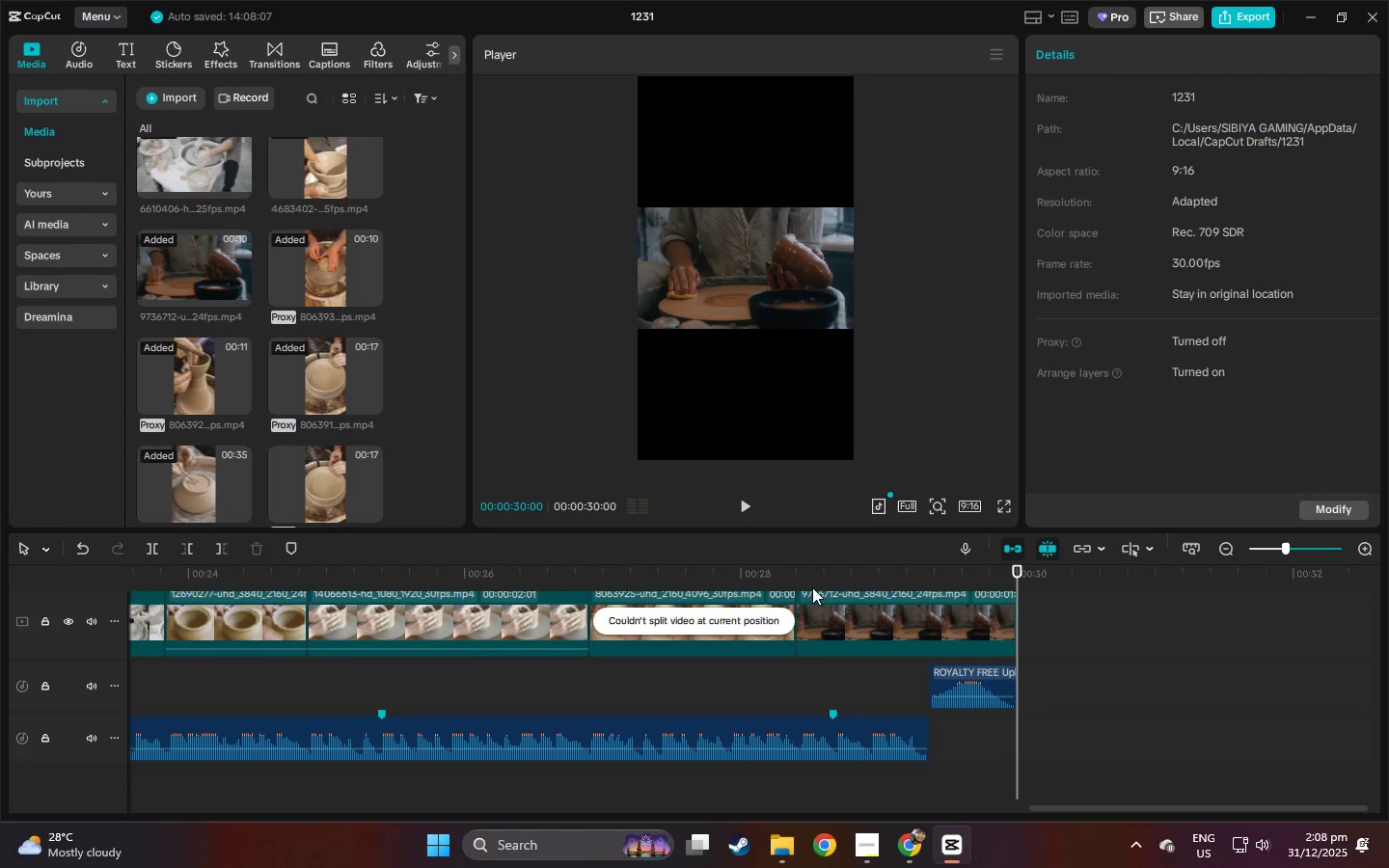 
left_click([726, 578])
 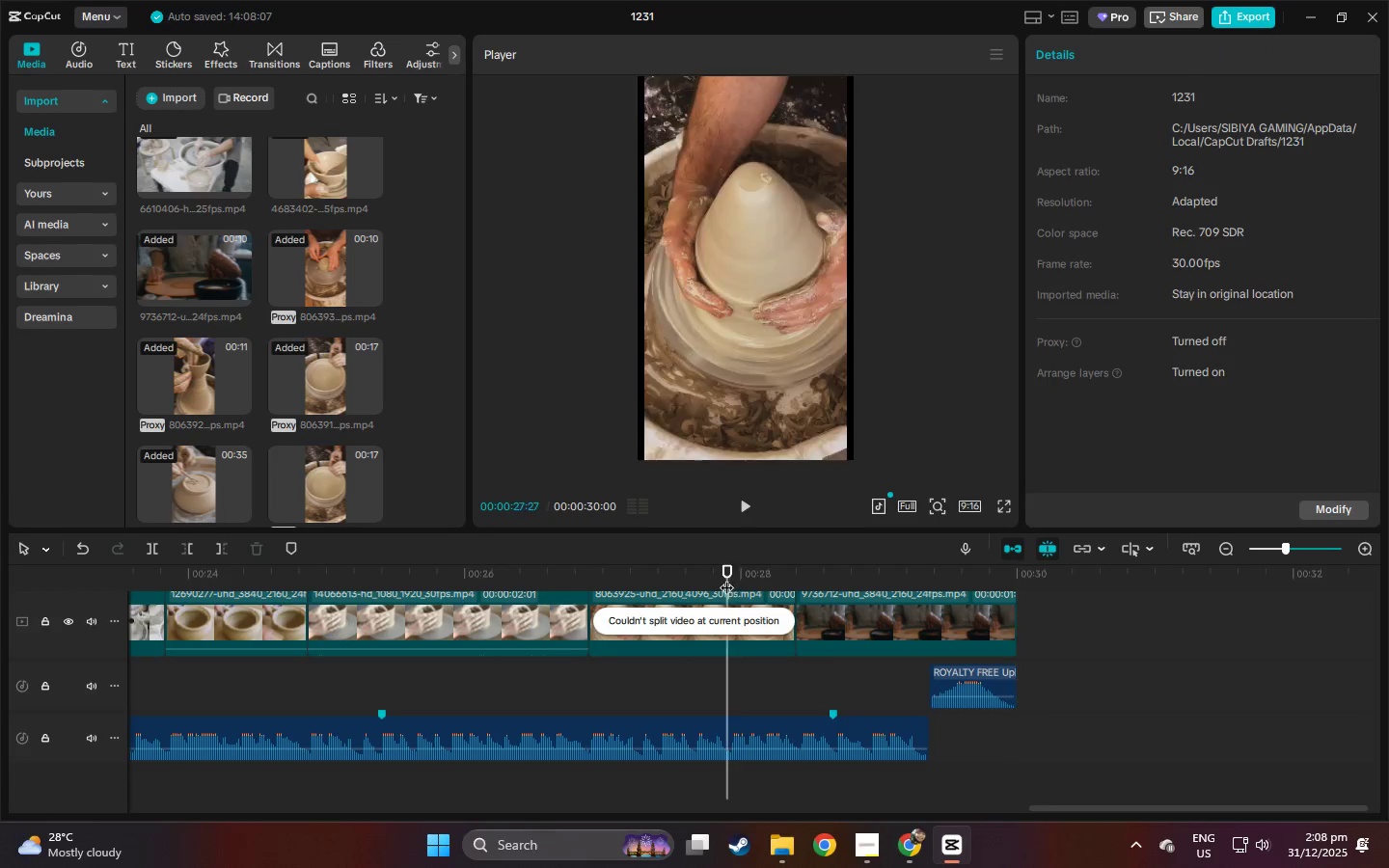 
key(Space)
 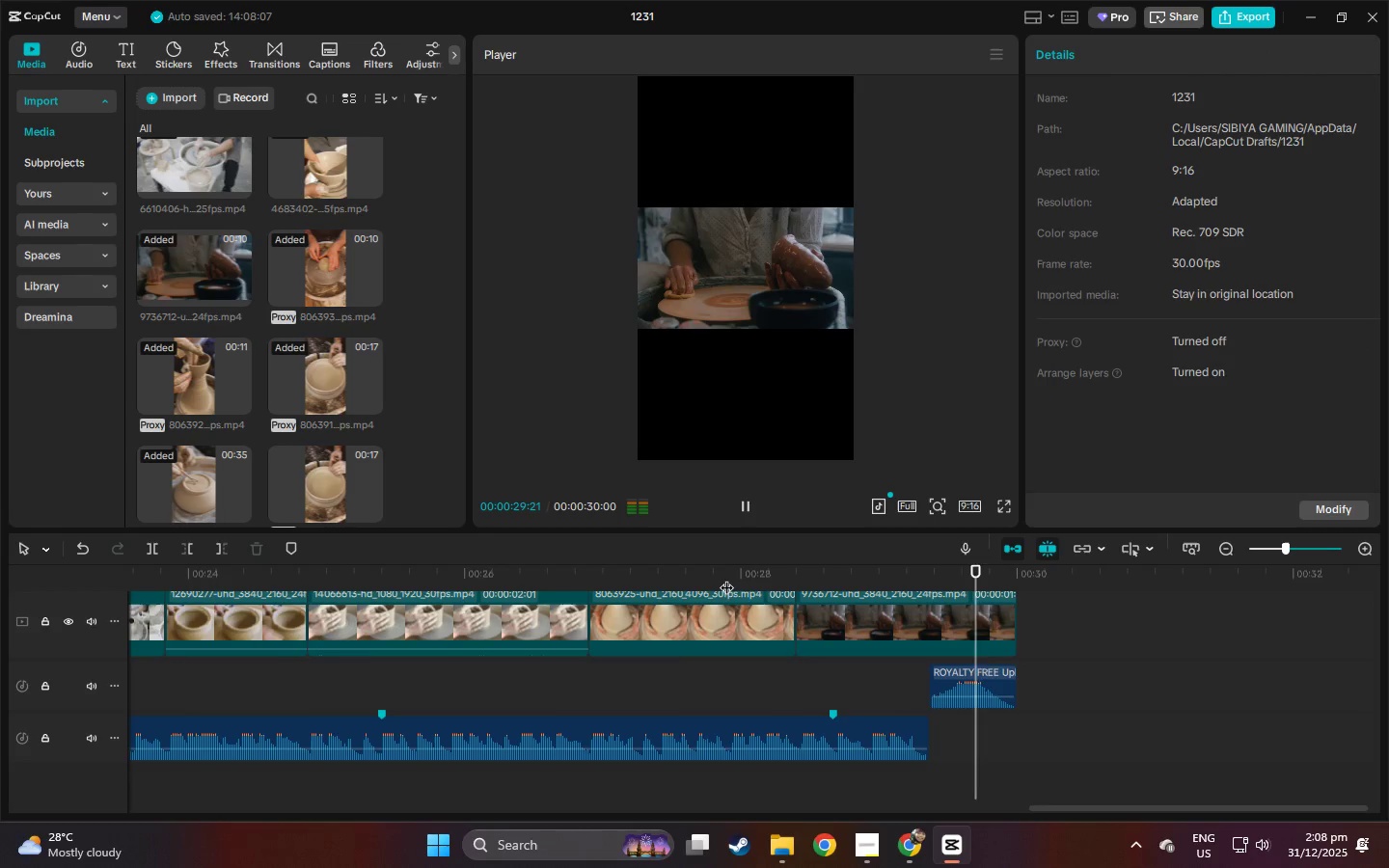 
key(Space)
 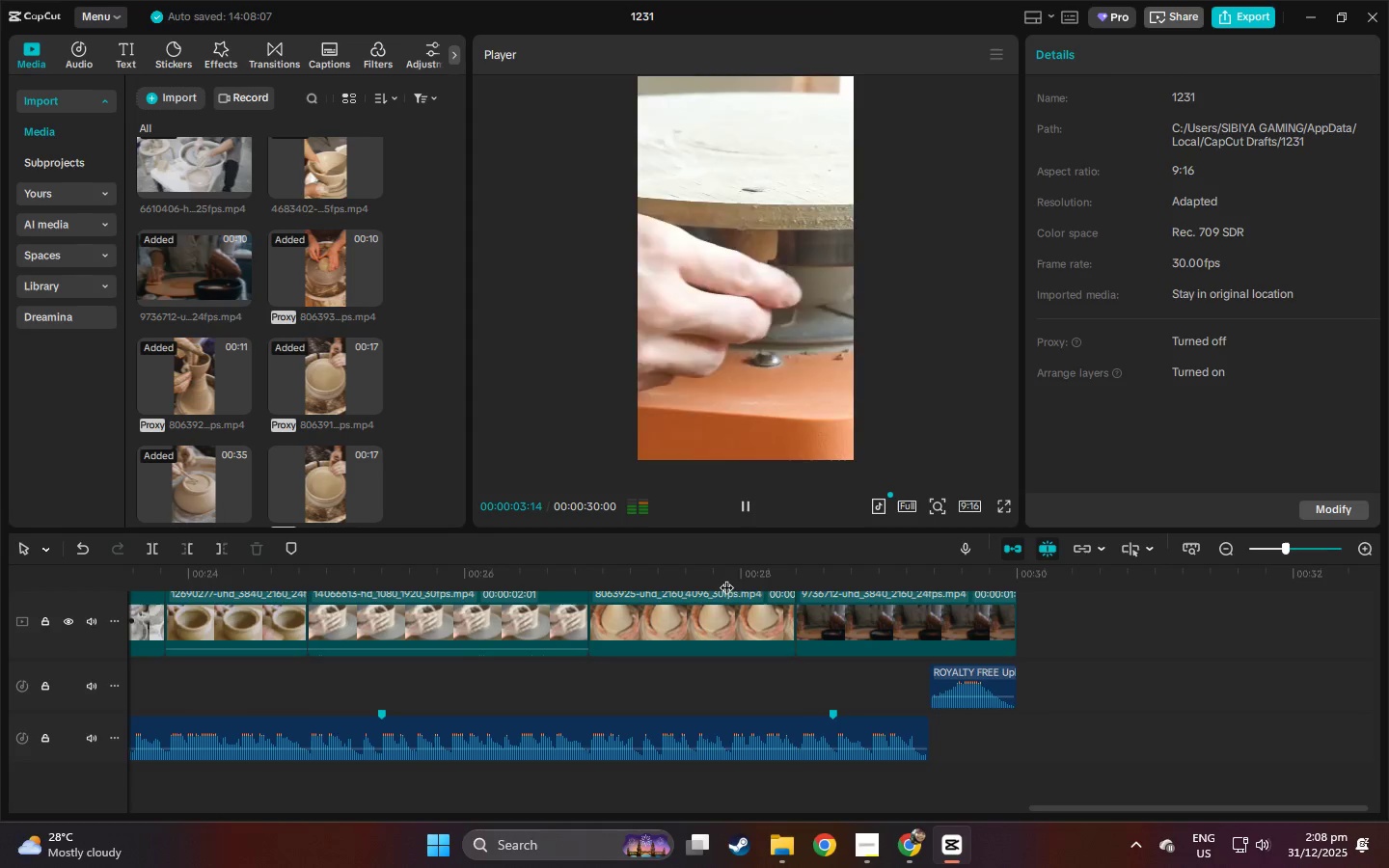 
wait(8.55)
 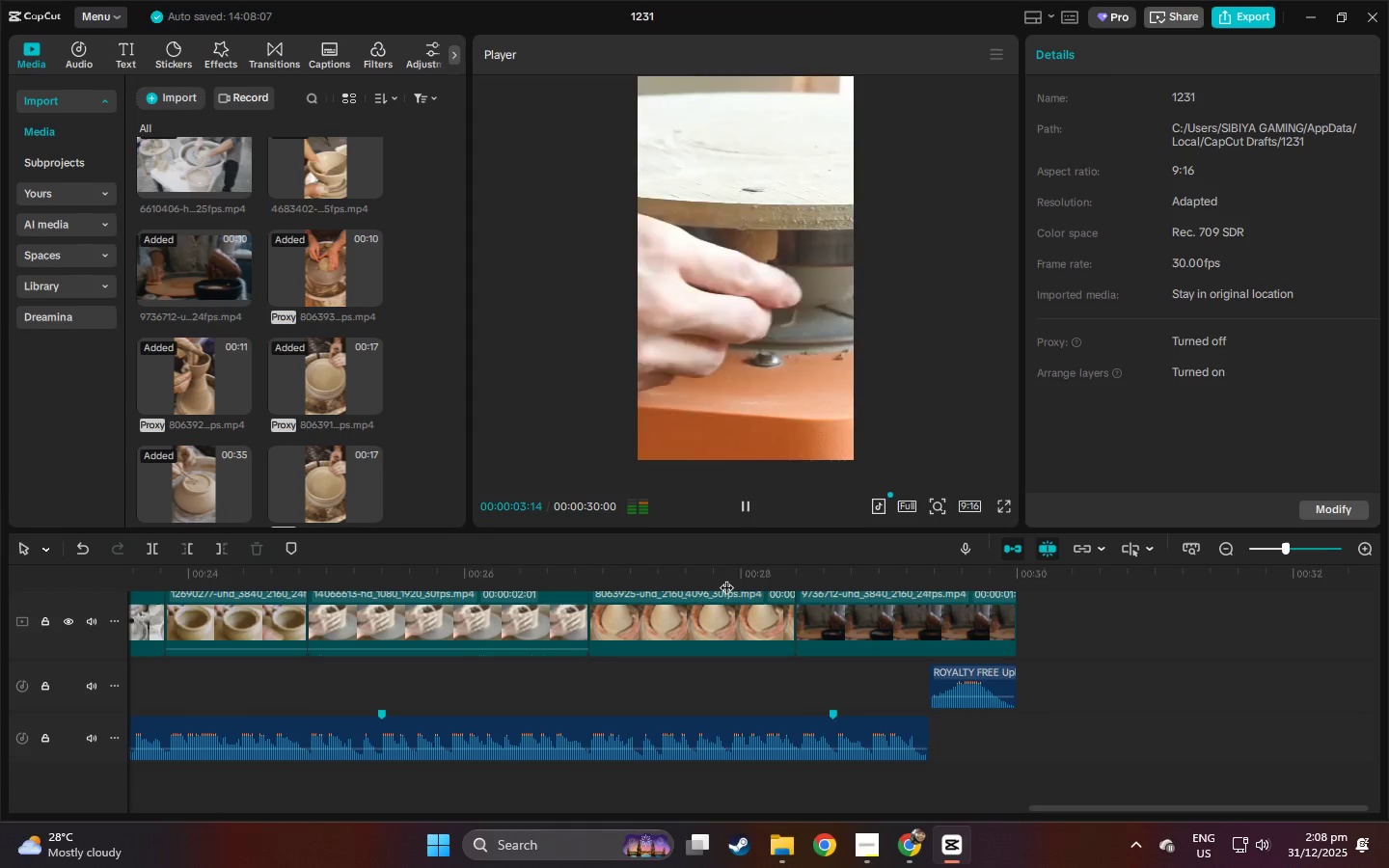 
key(Space)
 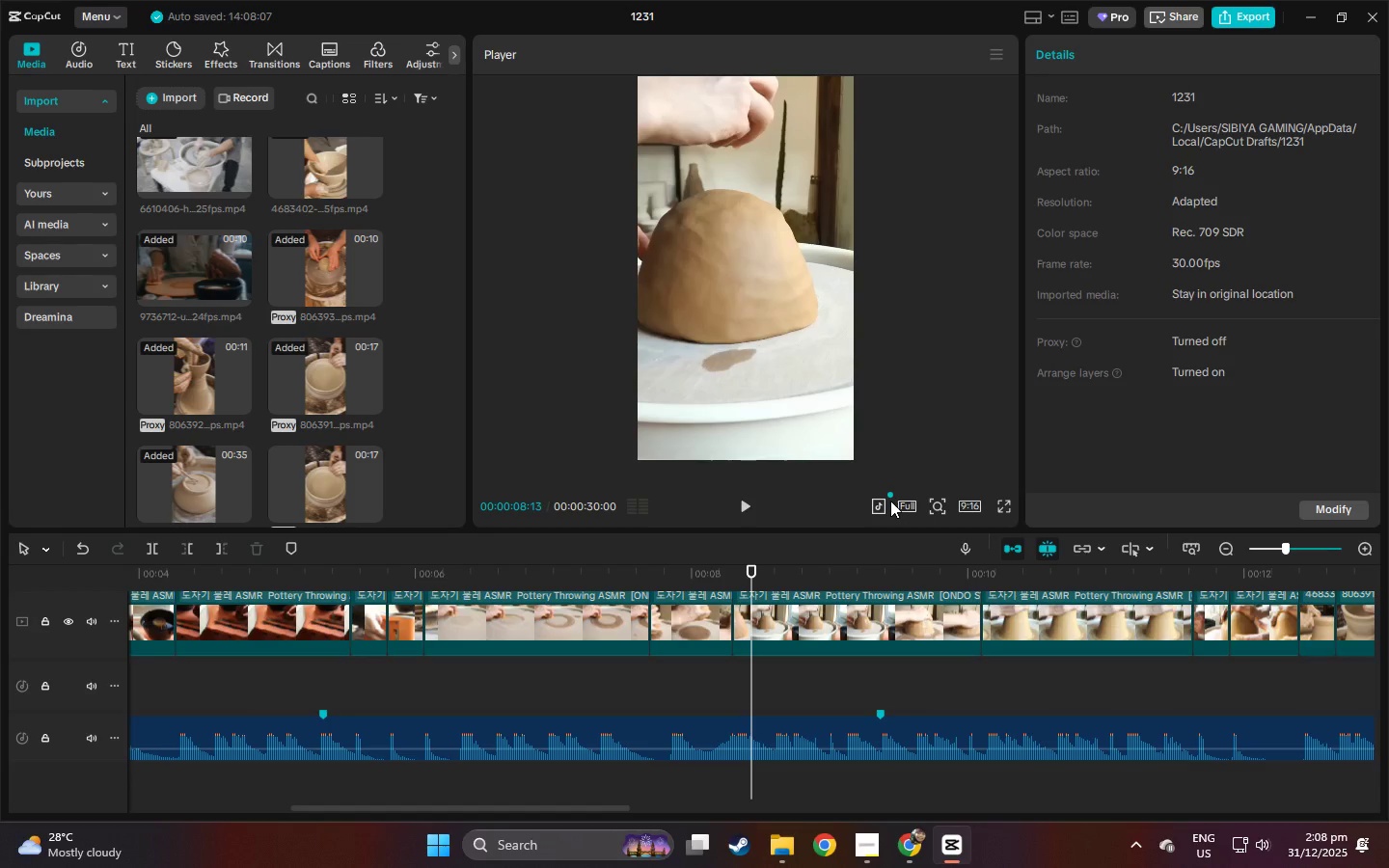 
wait(42.61)
 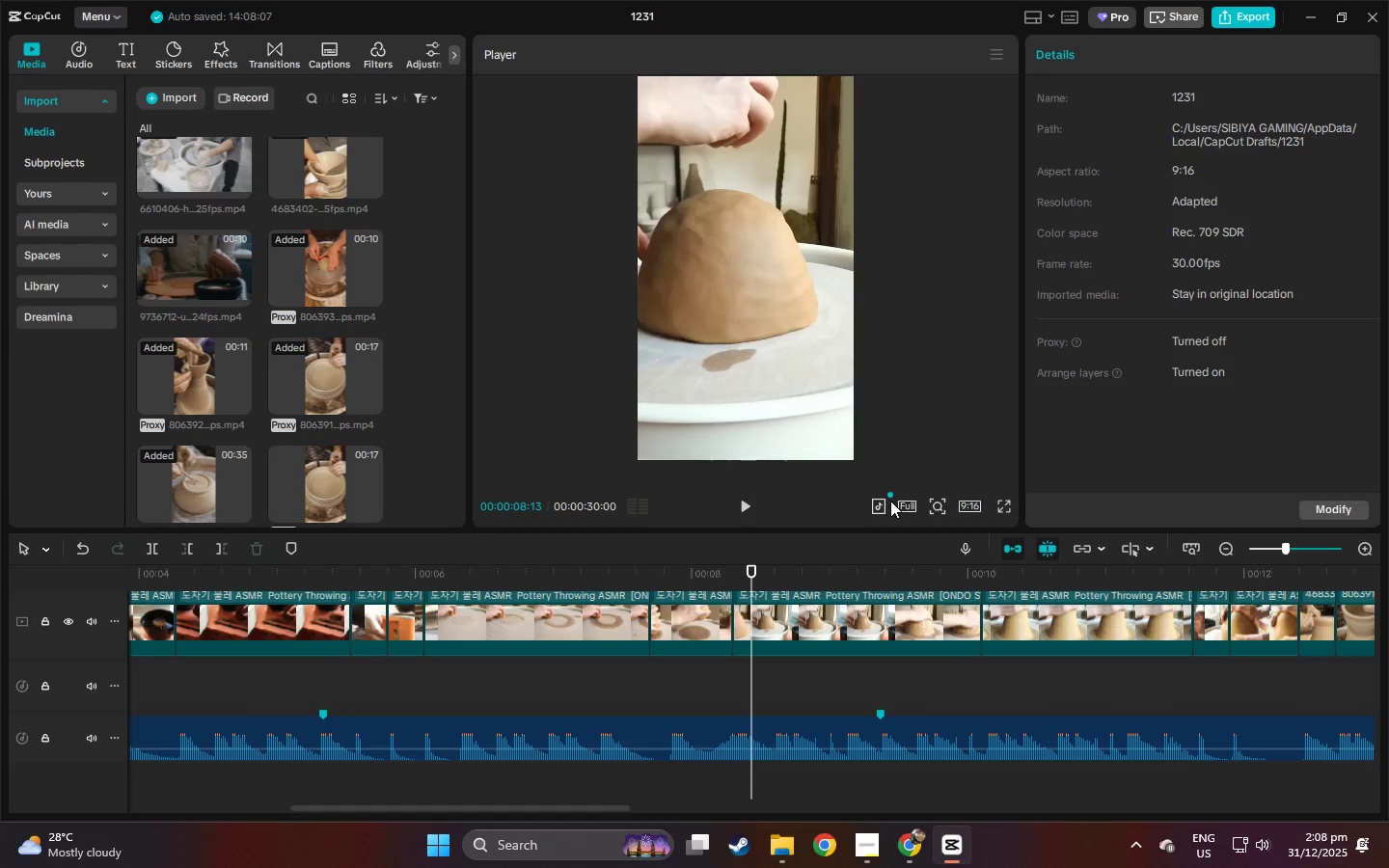 
left_click_drag(start_coordinate=[153, 582], to_coordinate=[96, 591])
 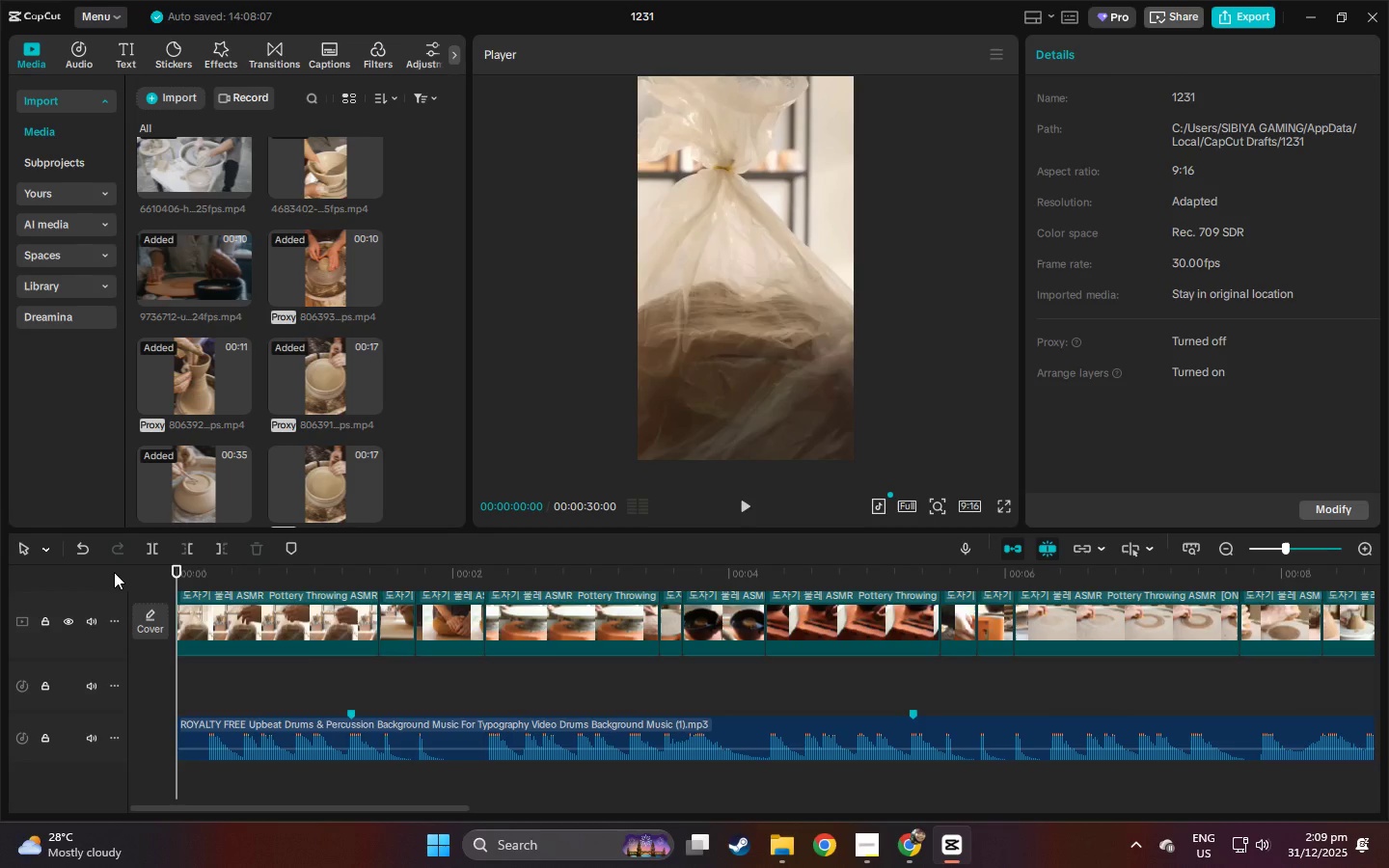 
wait(12.89)
 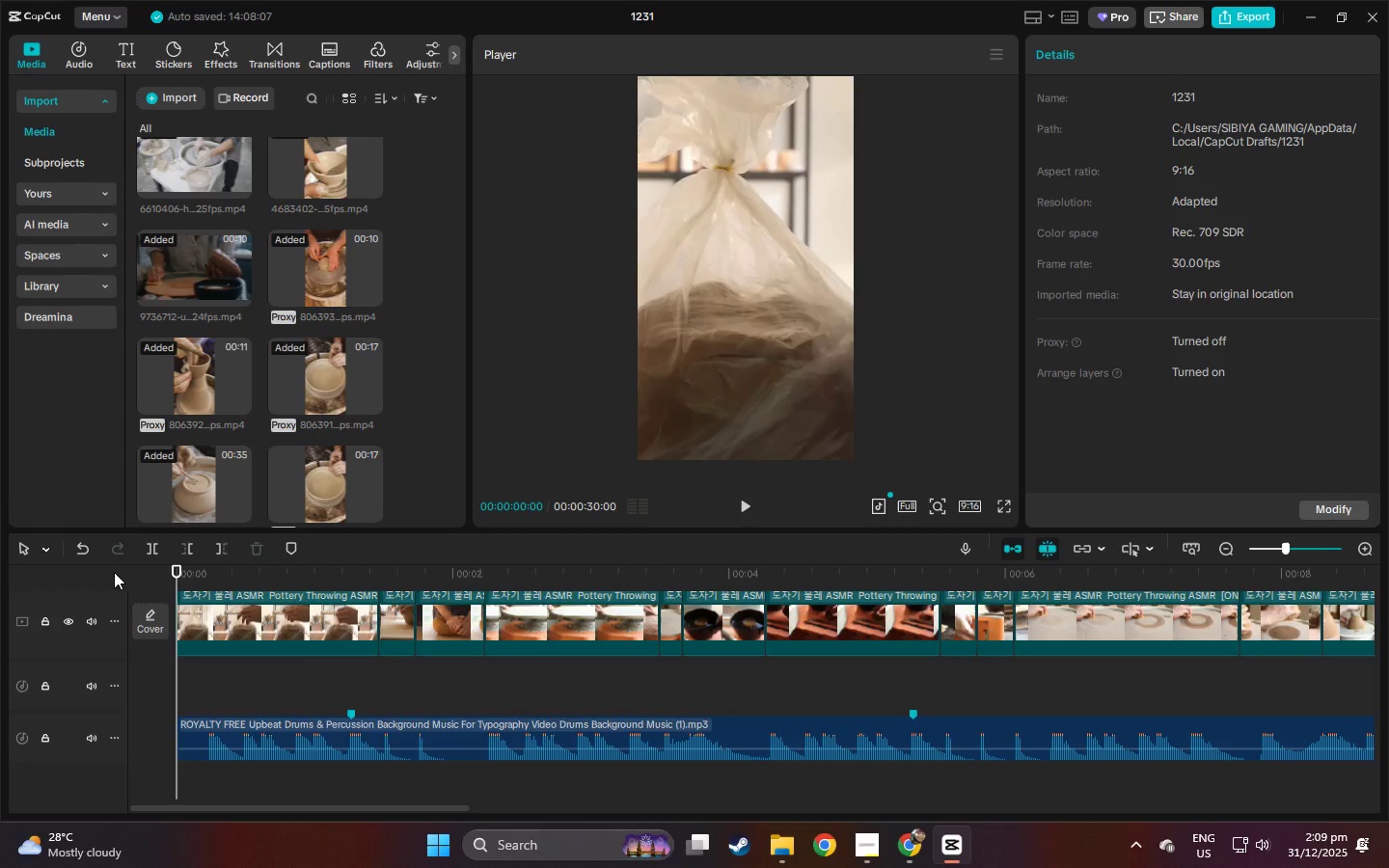 
left_click_drag(start_coordinate=[199, 574], to_coordinate=[161, 576])
 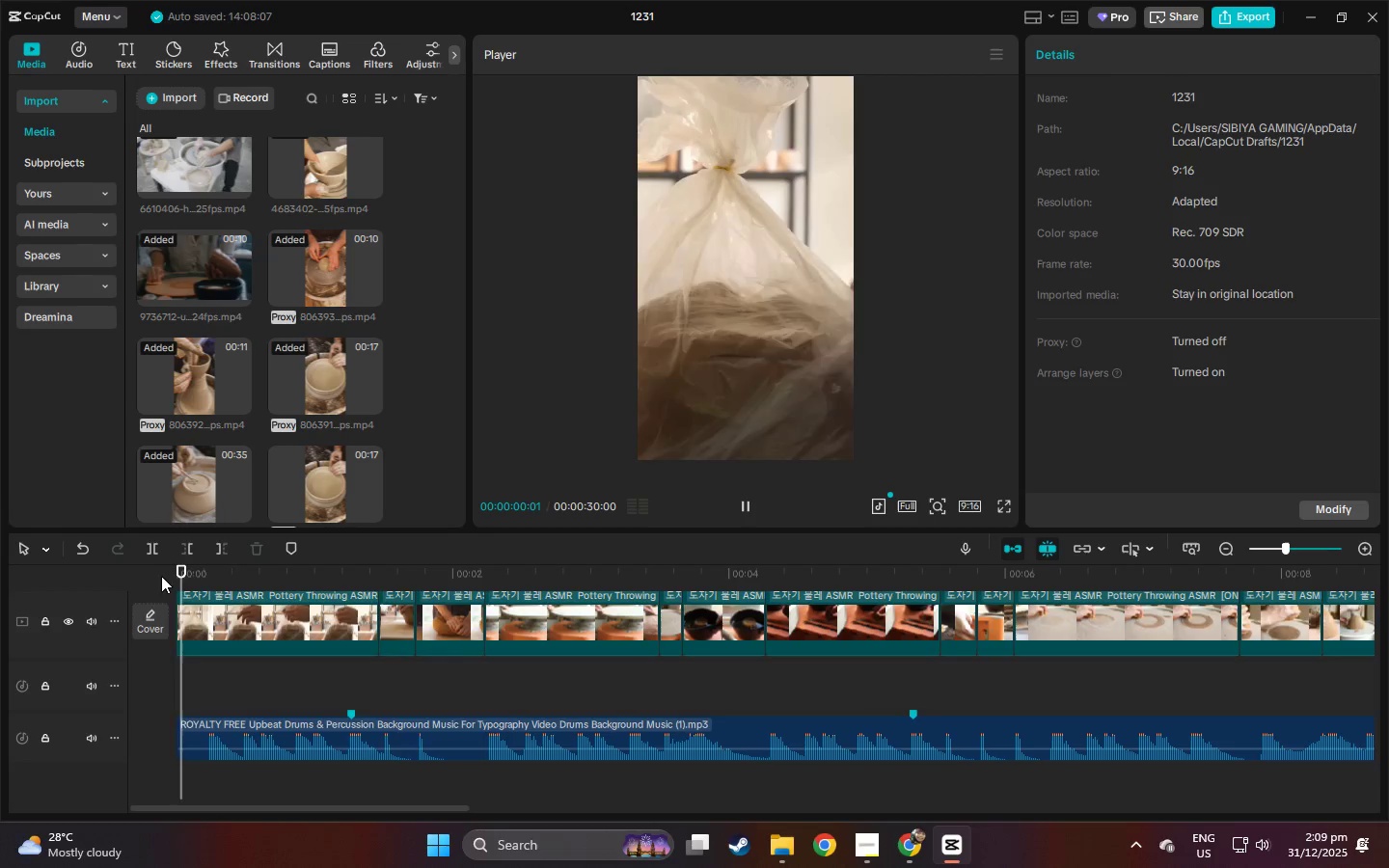 
key(Space)
 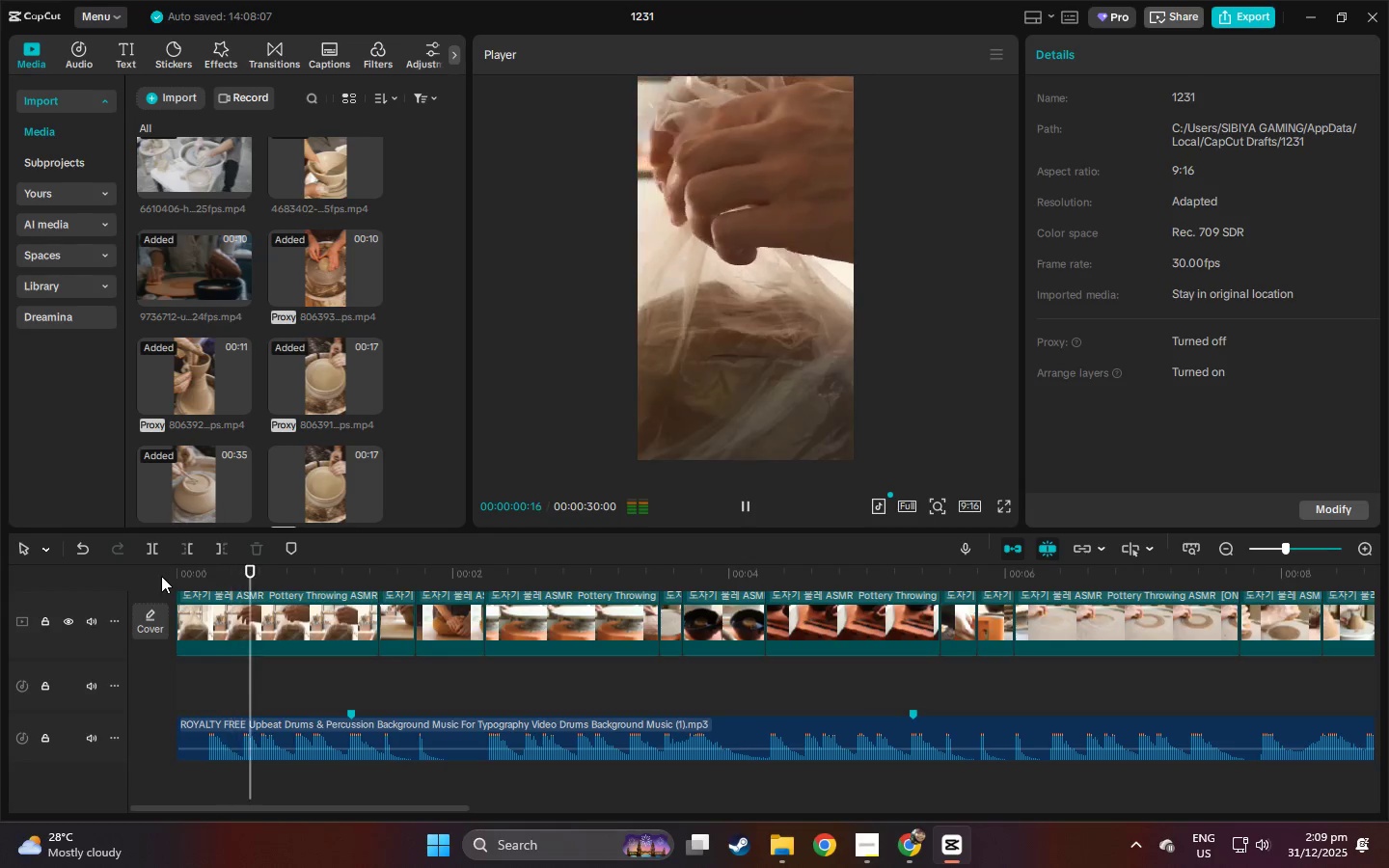 
key(Space)
 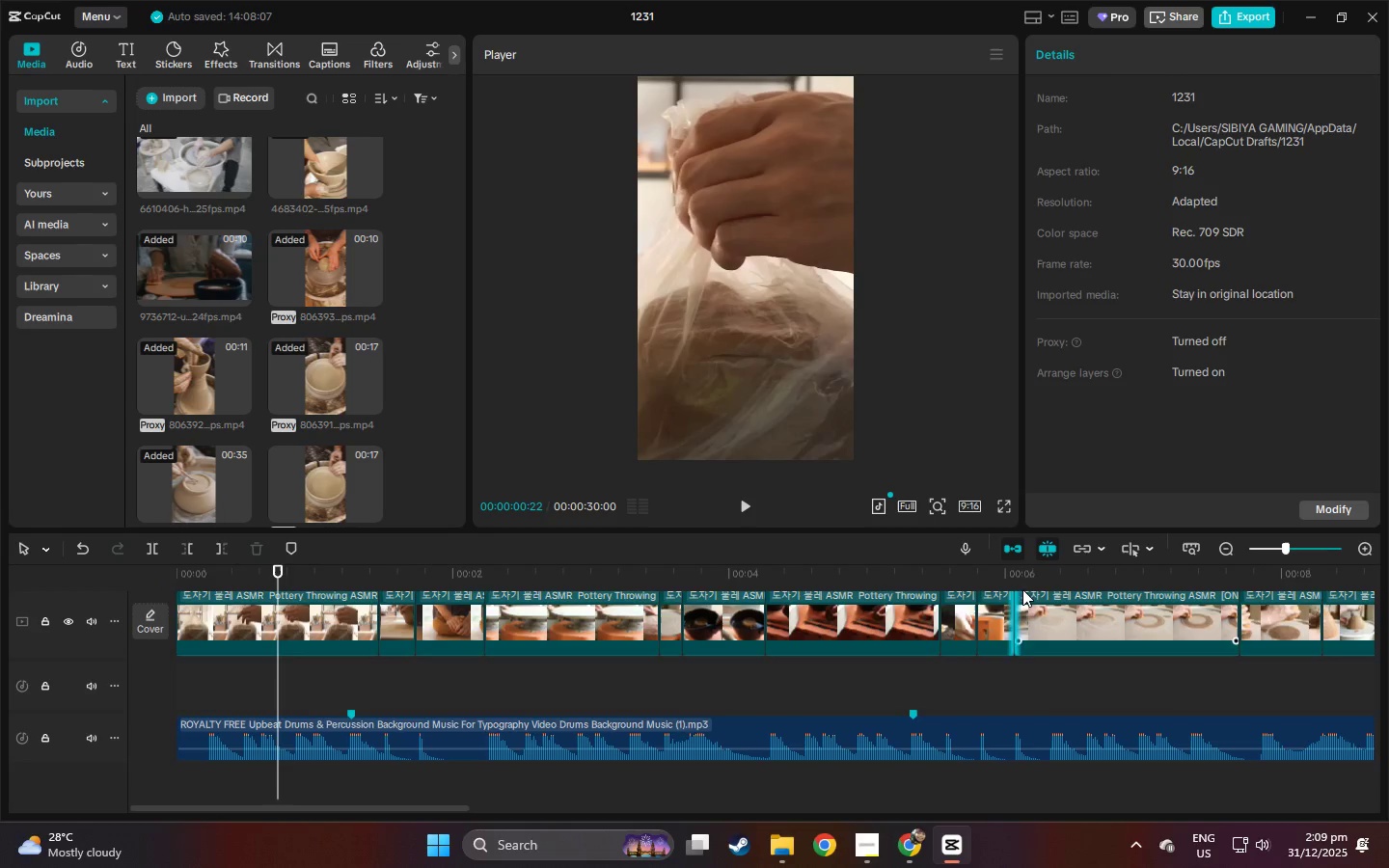 
left_click_drag(start_coordinate=[1028, 584], to_coordinate=[1288, 604])
 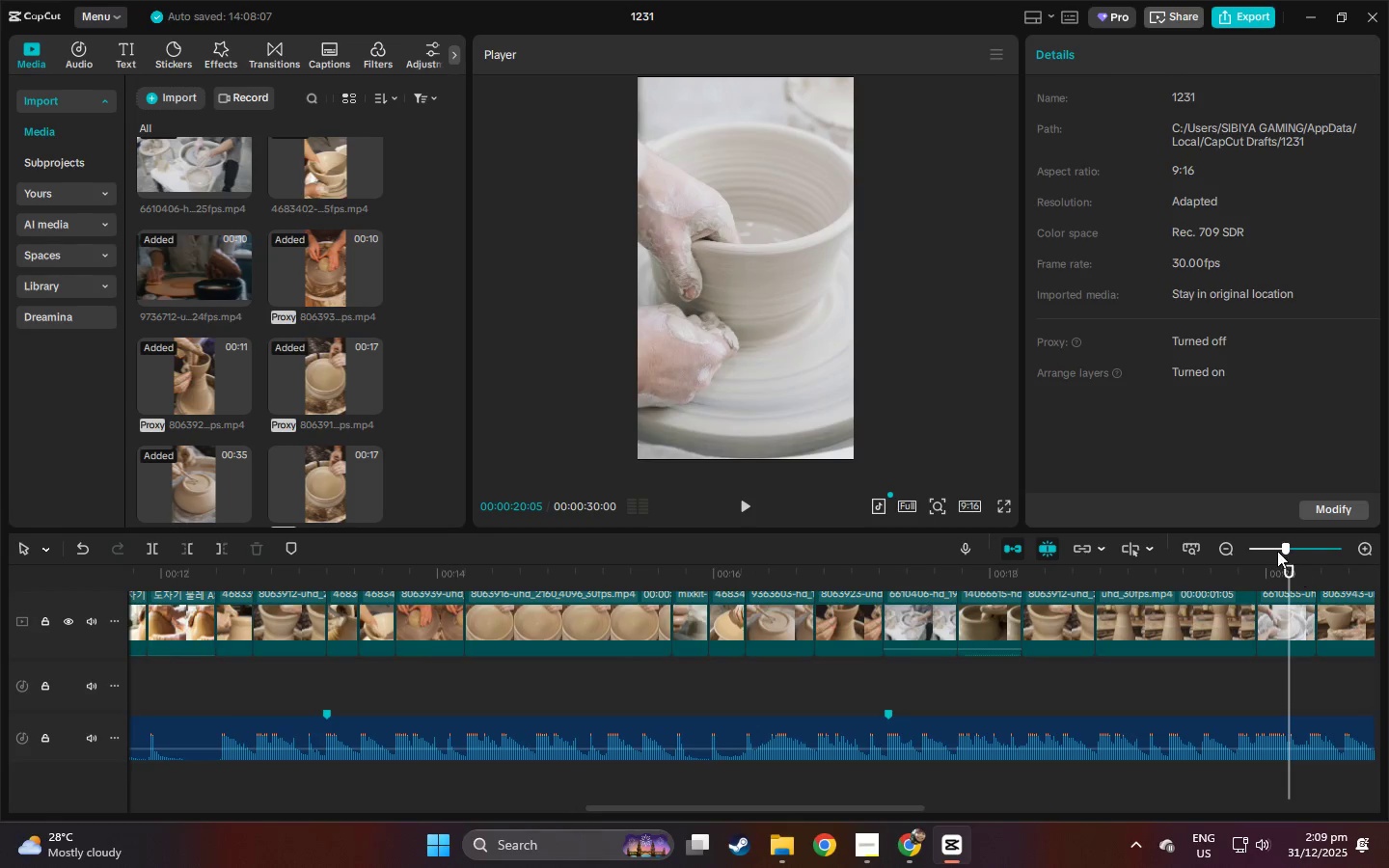 
left_click_drag(start_coordinate=[1277, 550], to_coordinate=[1269, 550])
 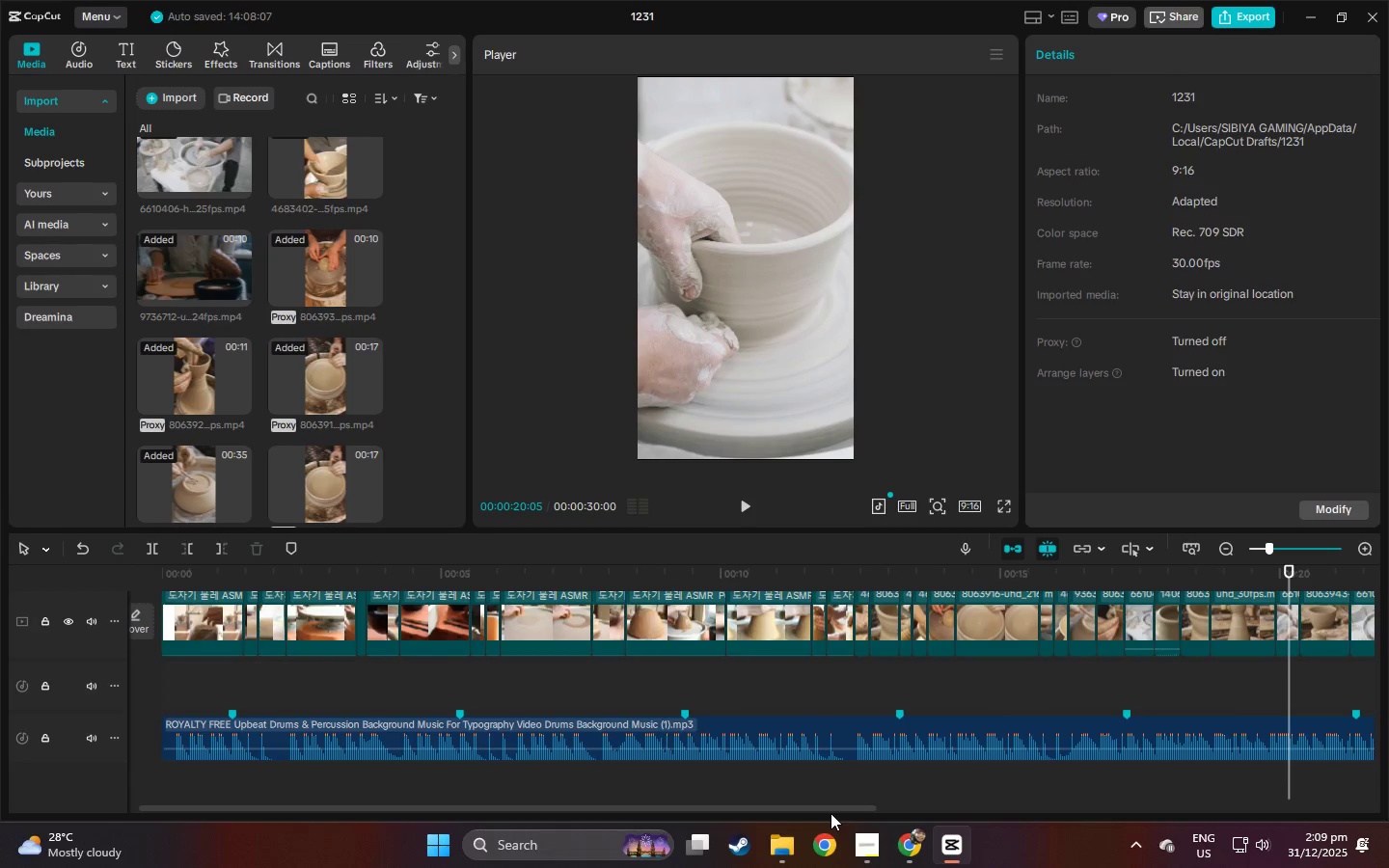 
left_click_drag(start_coordinate=[831, 813], to_coordinate=[947, 809])
 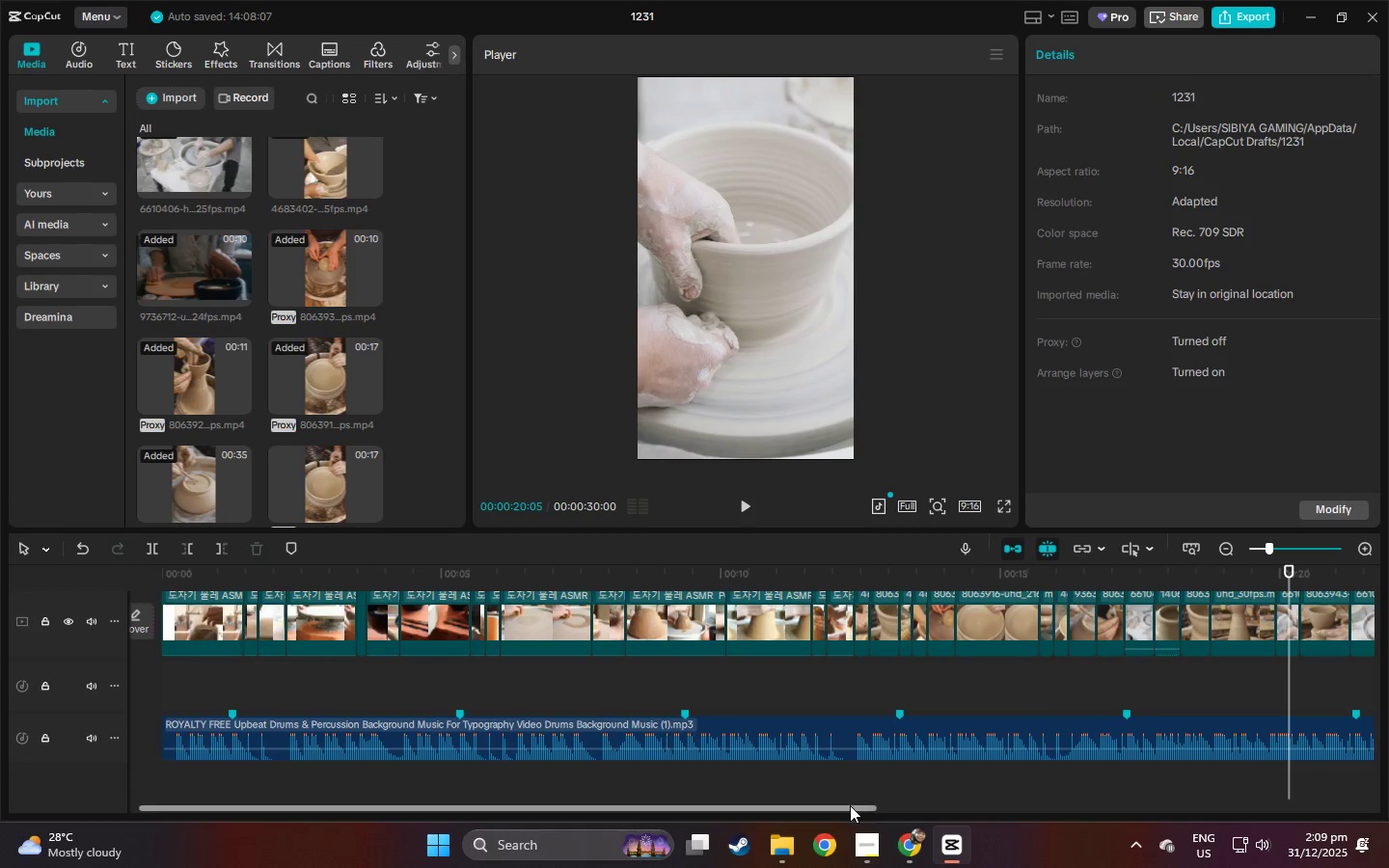 
left_click_drag(start_coordinate=[850, 805], to_coordinate=[1335, 824])
 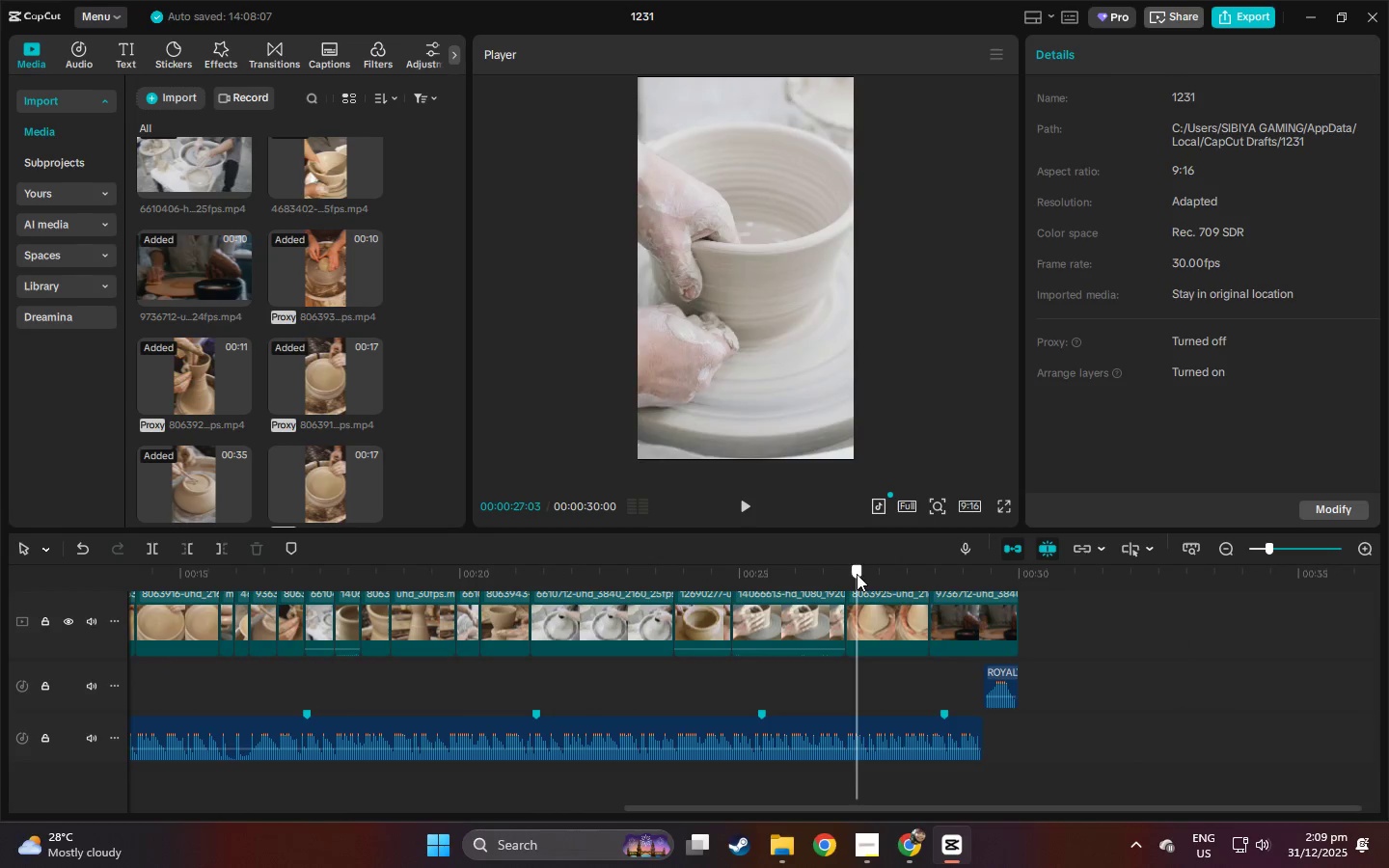 
double_click([830, 572])
 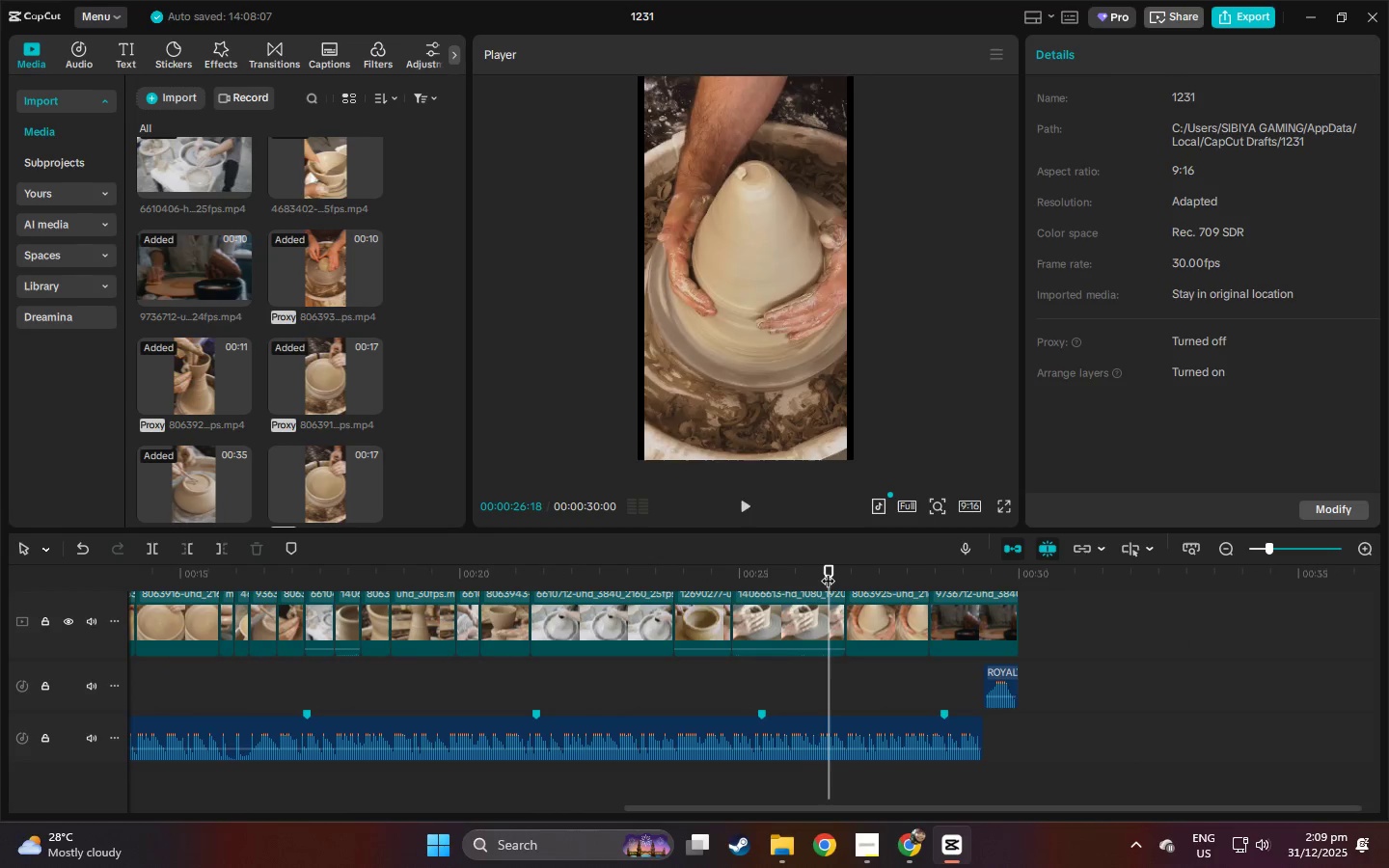 
key(Space)
 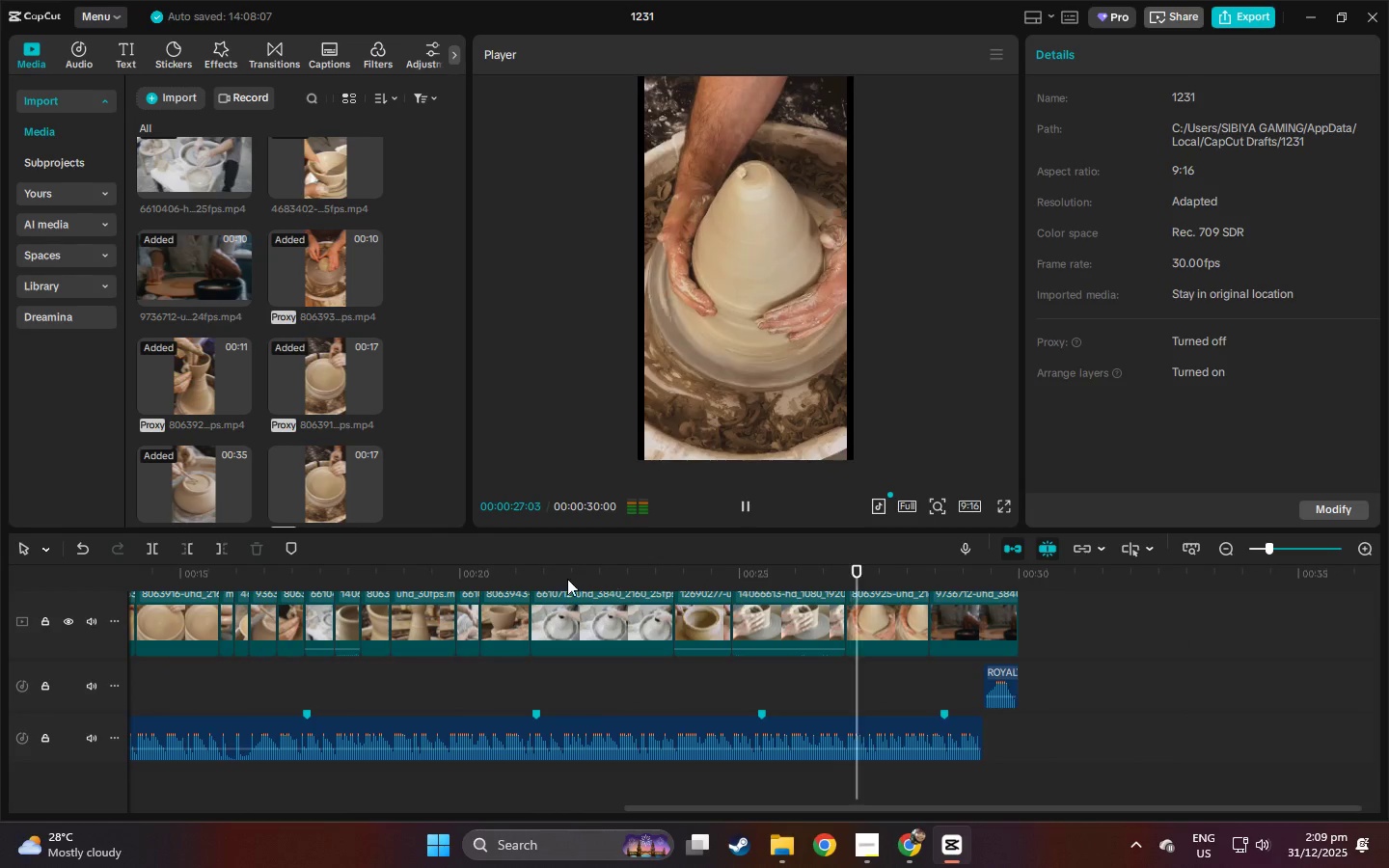 
left_click([466, 574])
 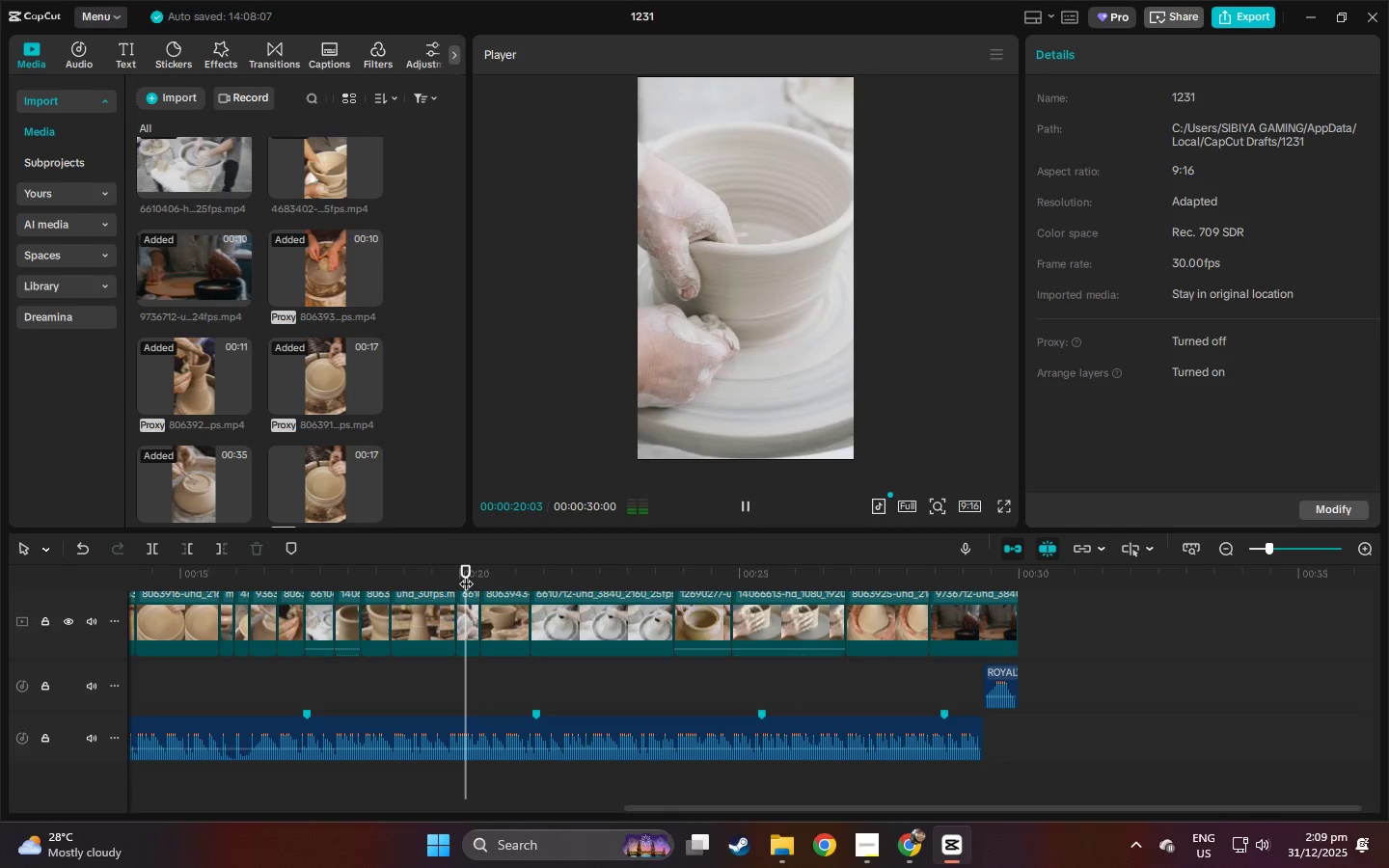 
key(Space)
 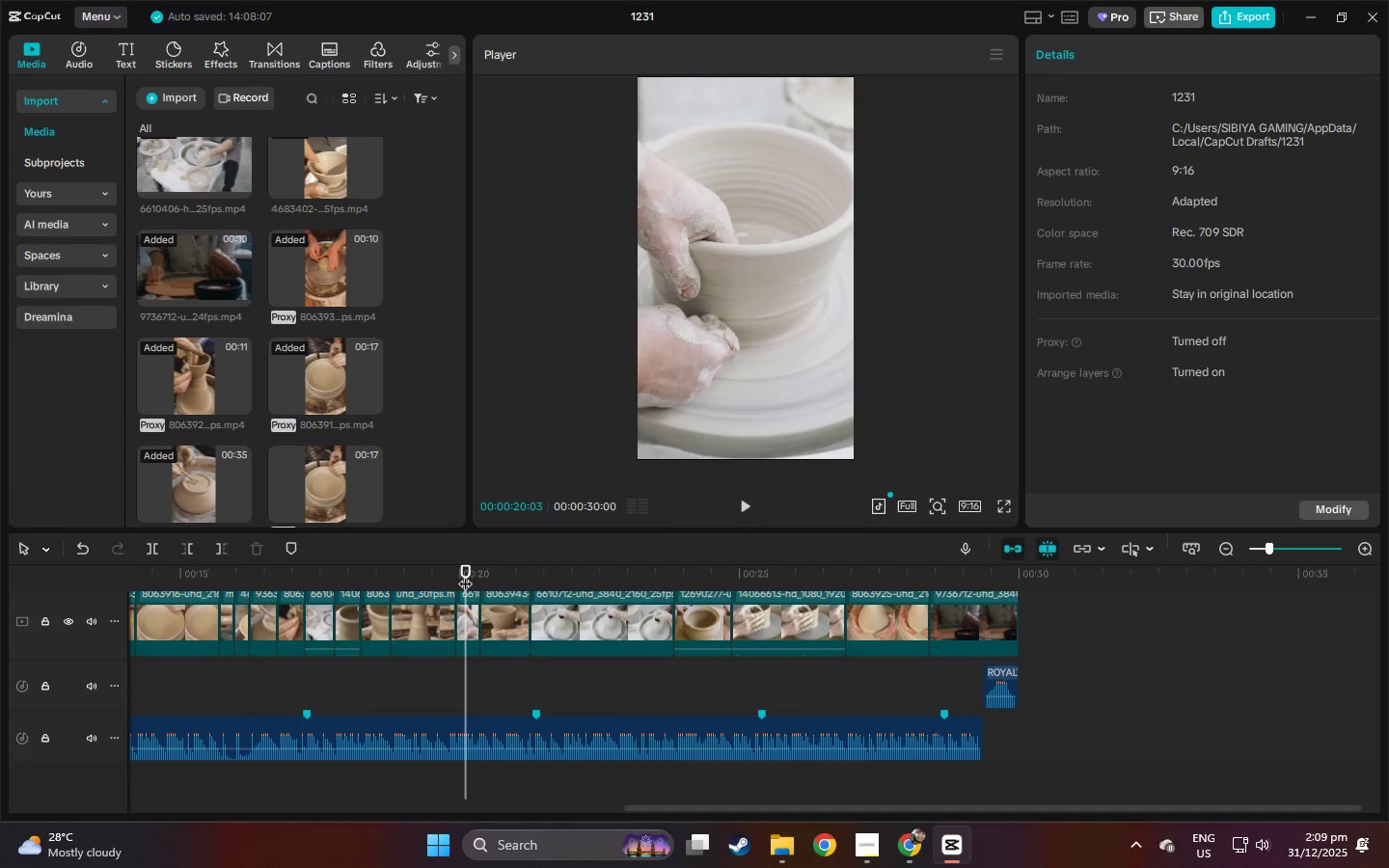 
key(Space)
 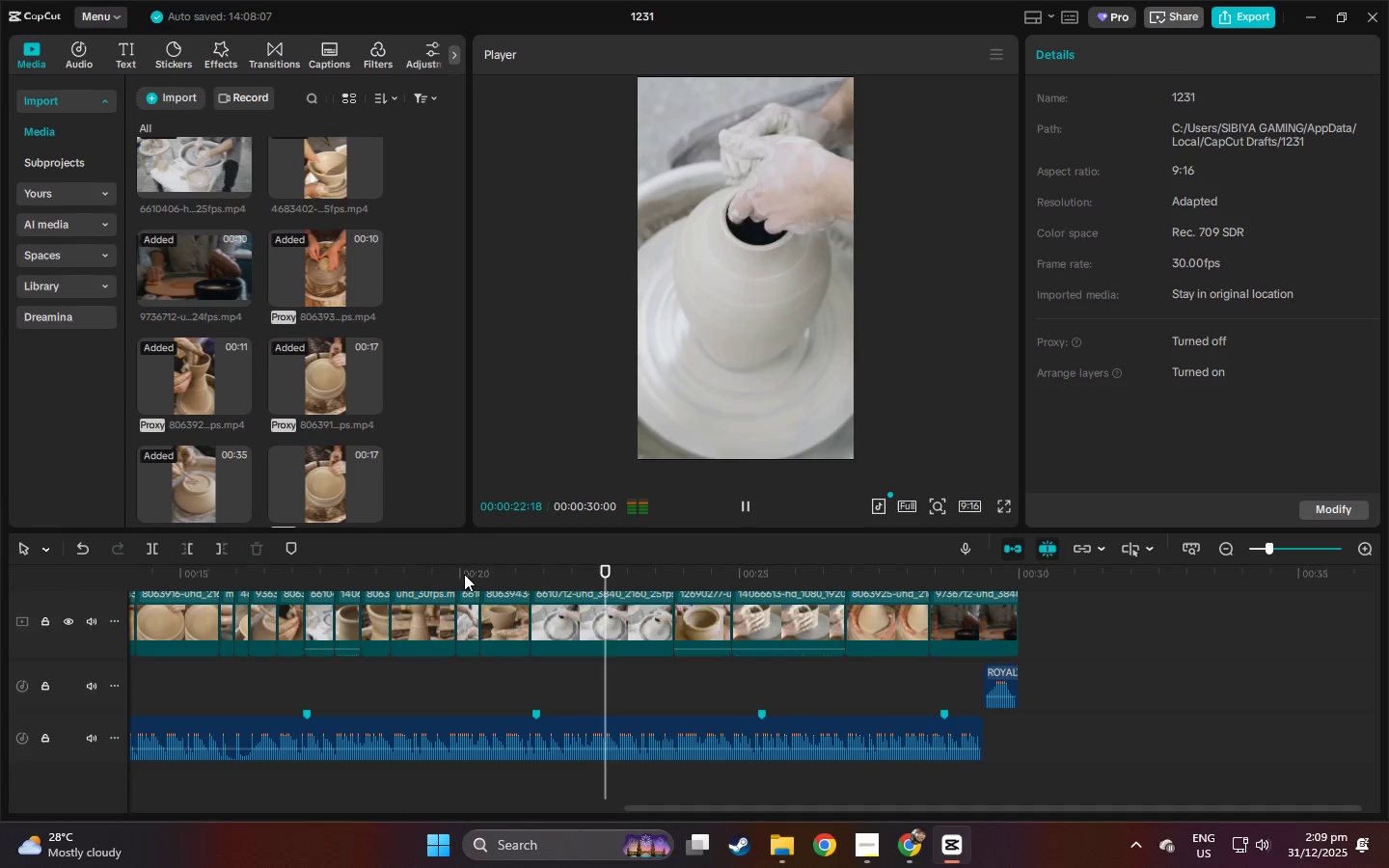 
key(Space)
 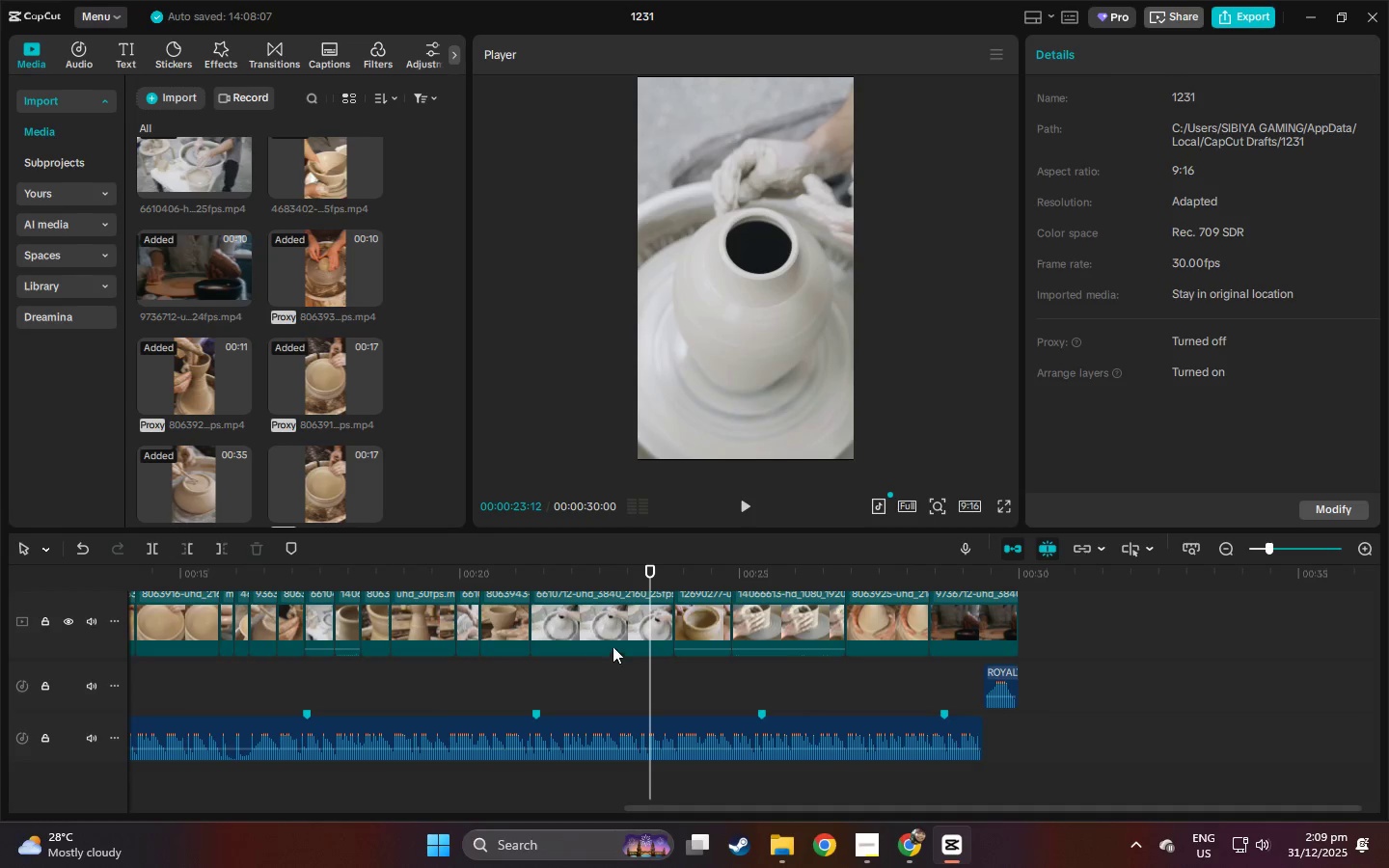 
left_click([606, 629])
 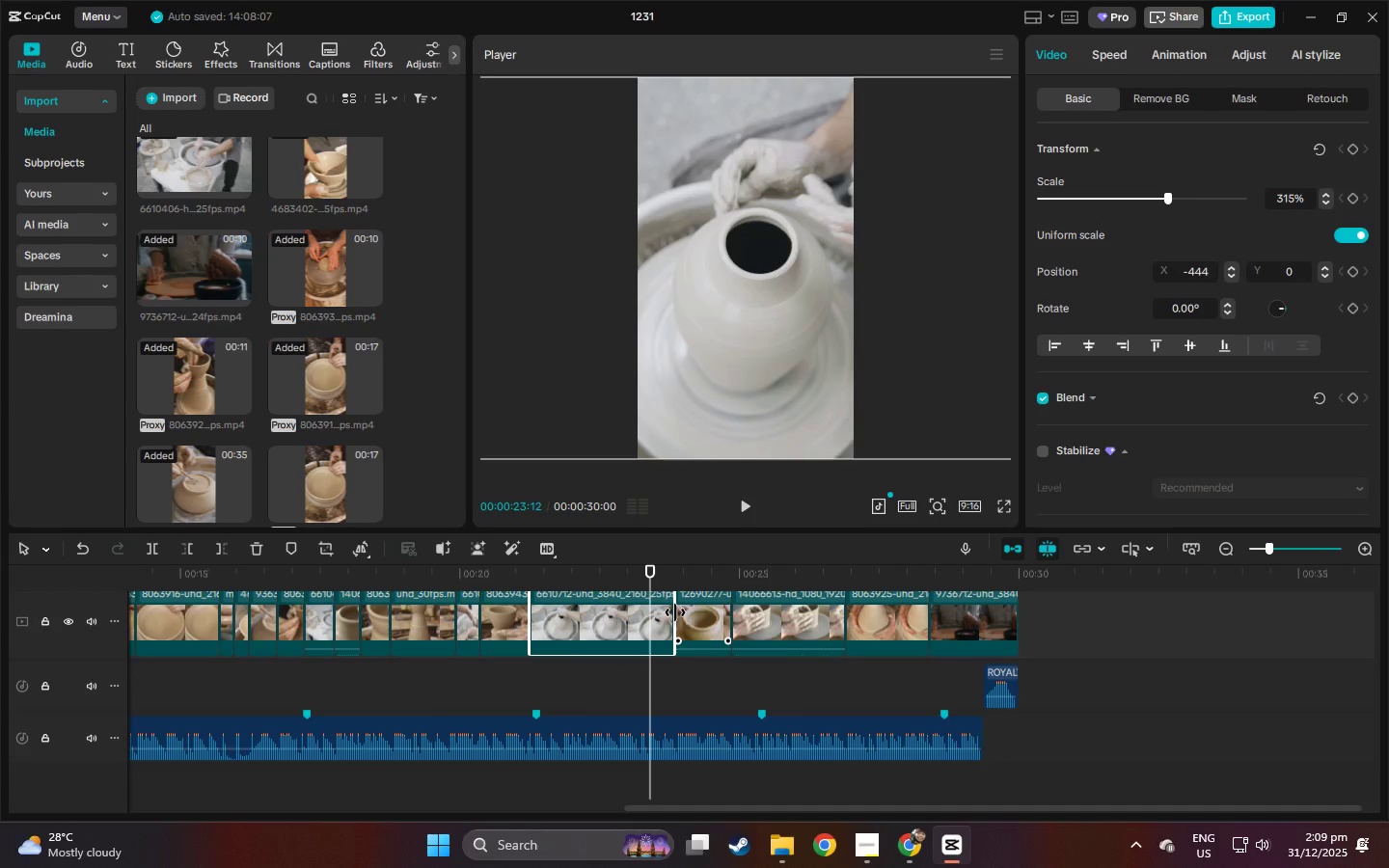 
left_click_drag(start_coordinate=[675, 612], to_coordinate=[587, 625])
 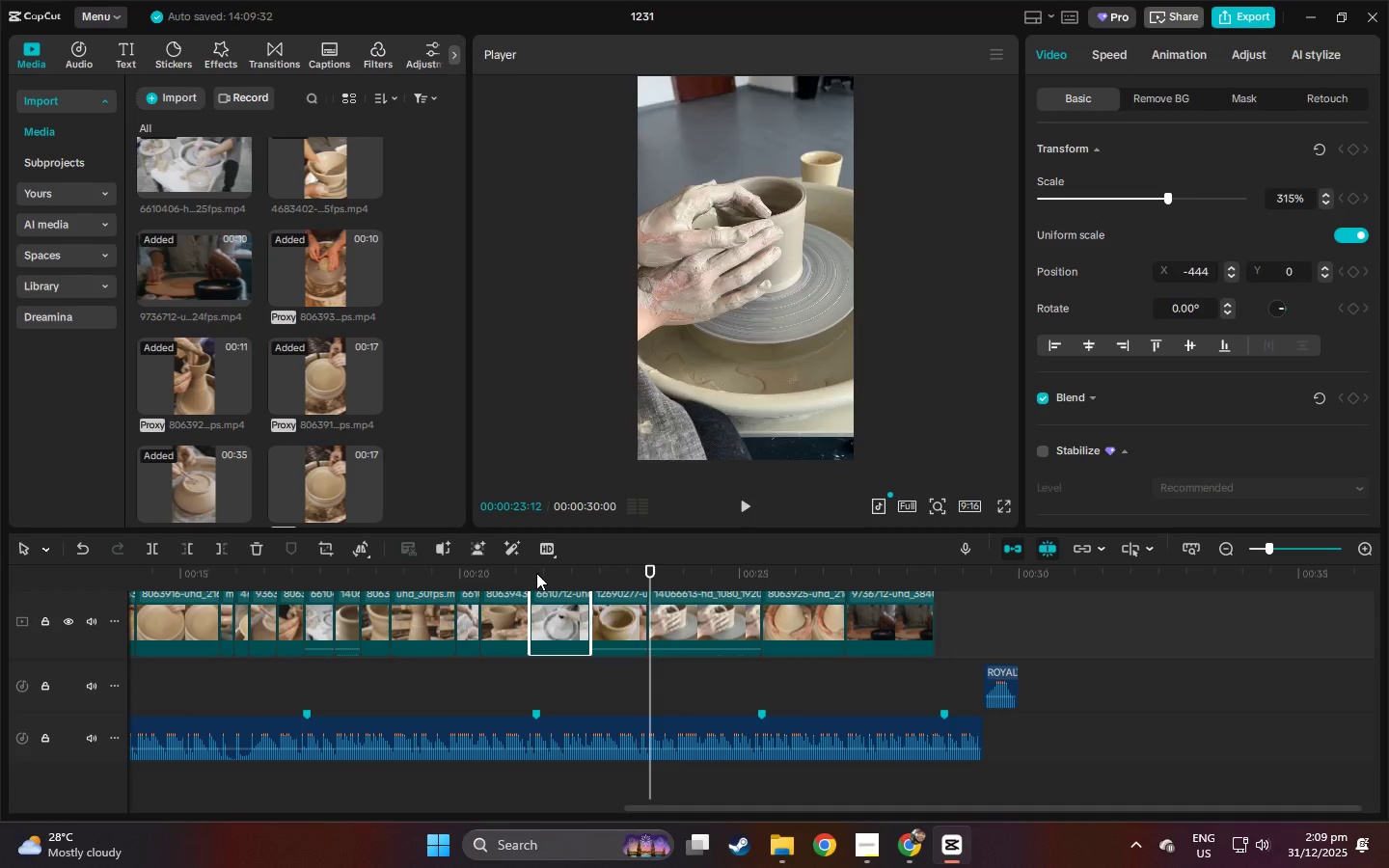 
left_click([536, 573])
 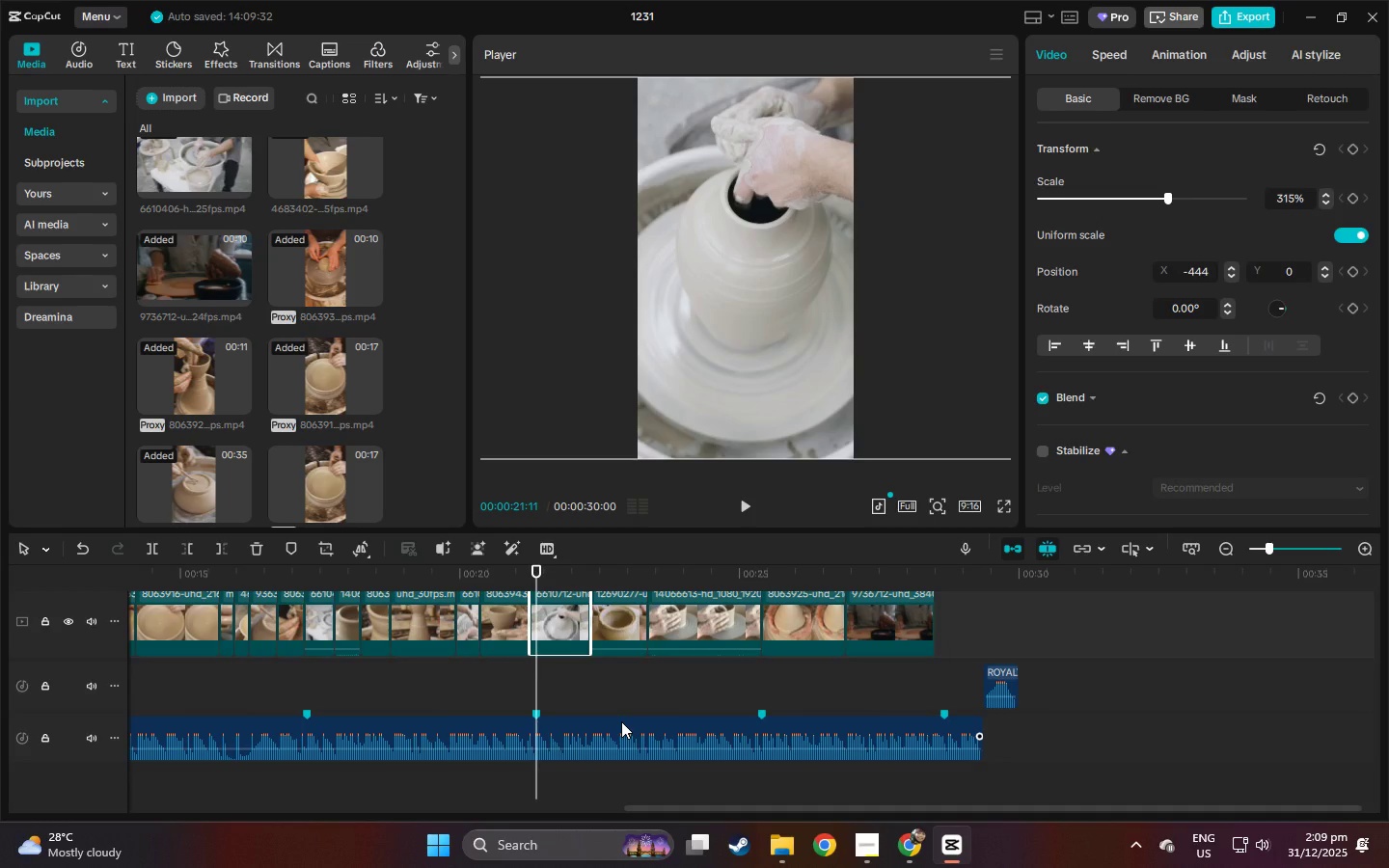 
left_click([621, 721])
 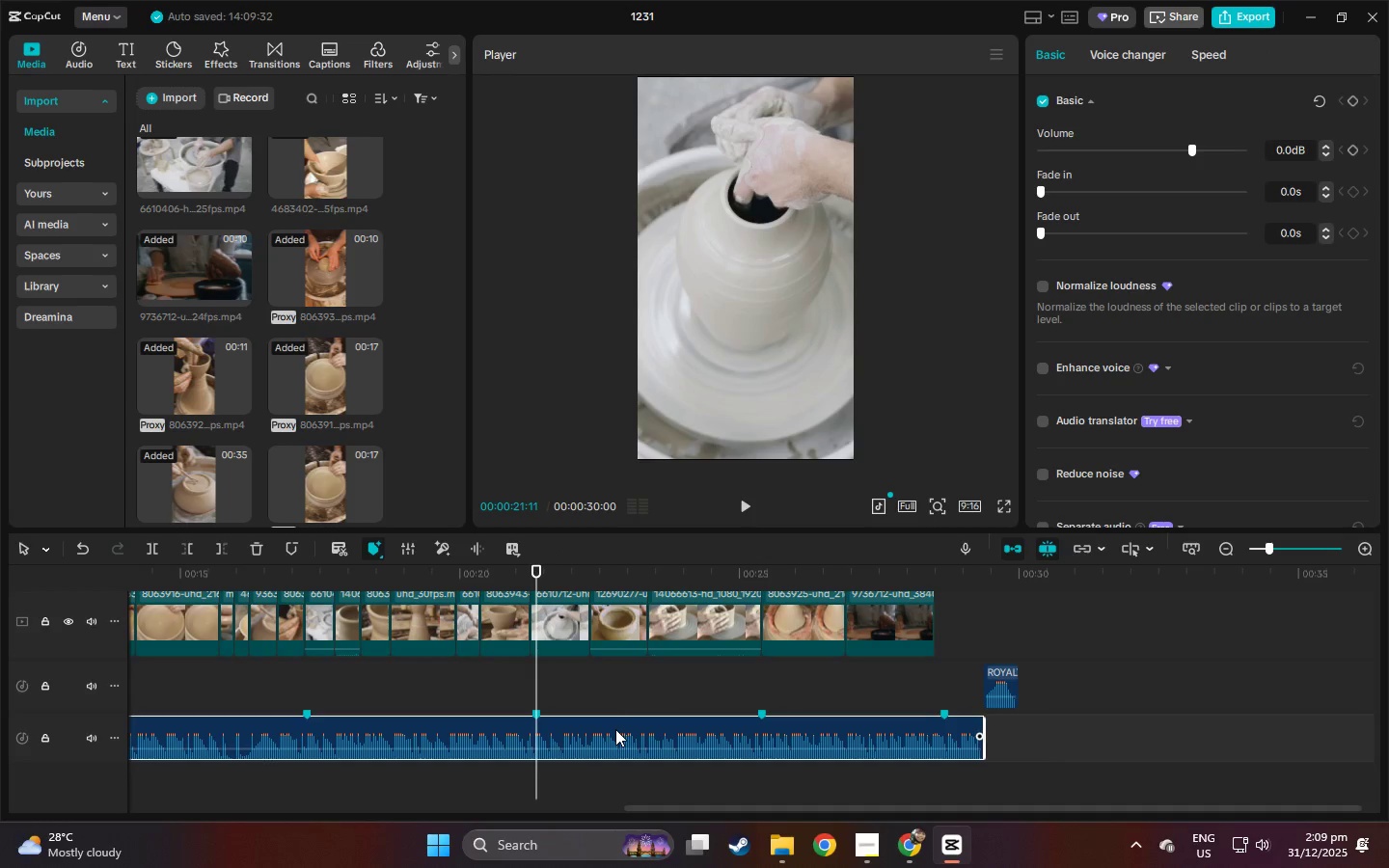 
left_click_drag(start_coordinate=[615, 729], to_coordinate=[621, 683])
 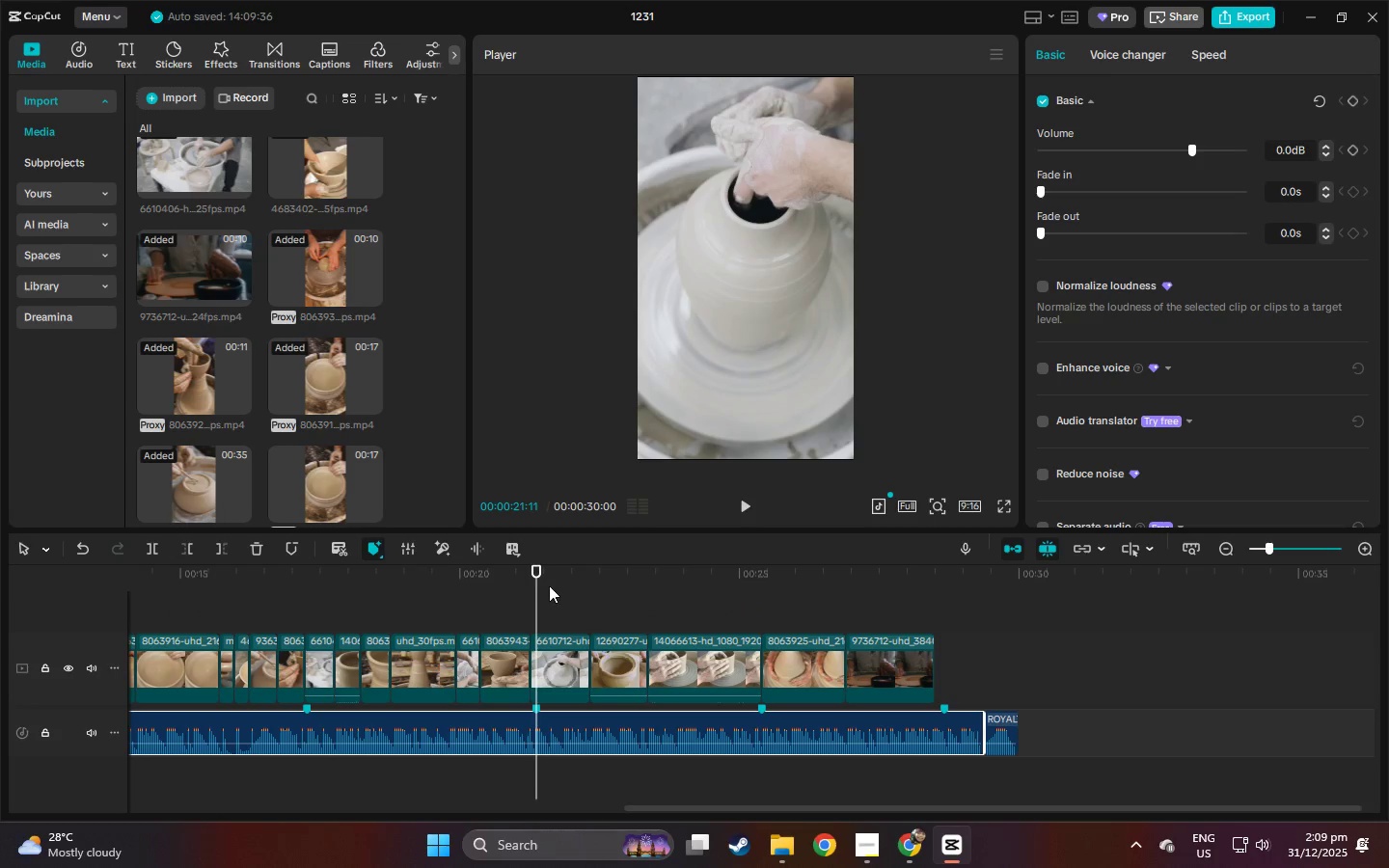 
left_click([524, 574])
 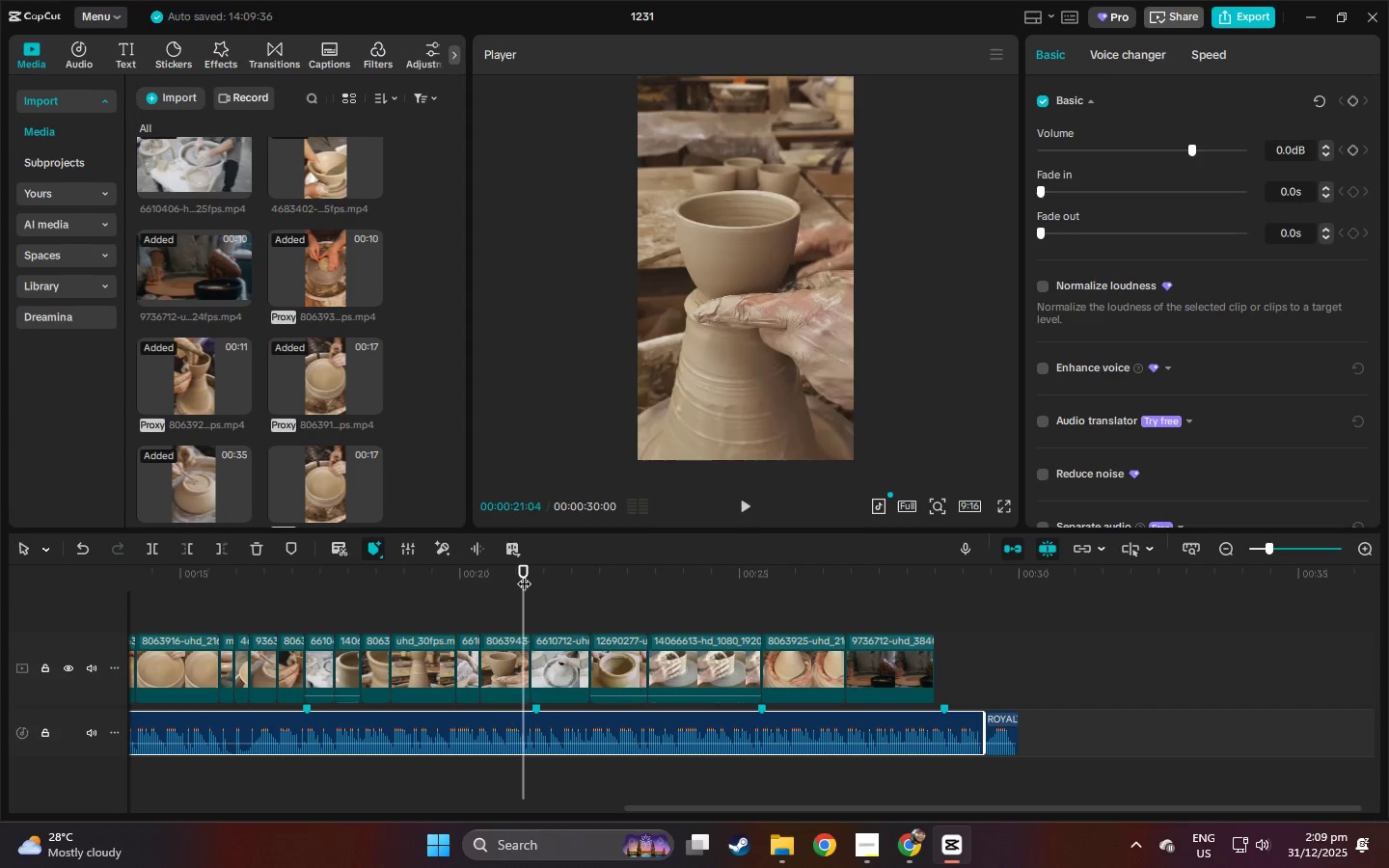 
key(Space)
 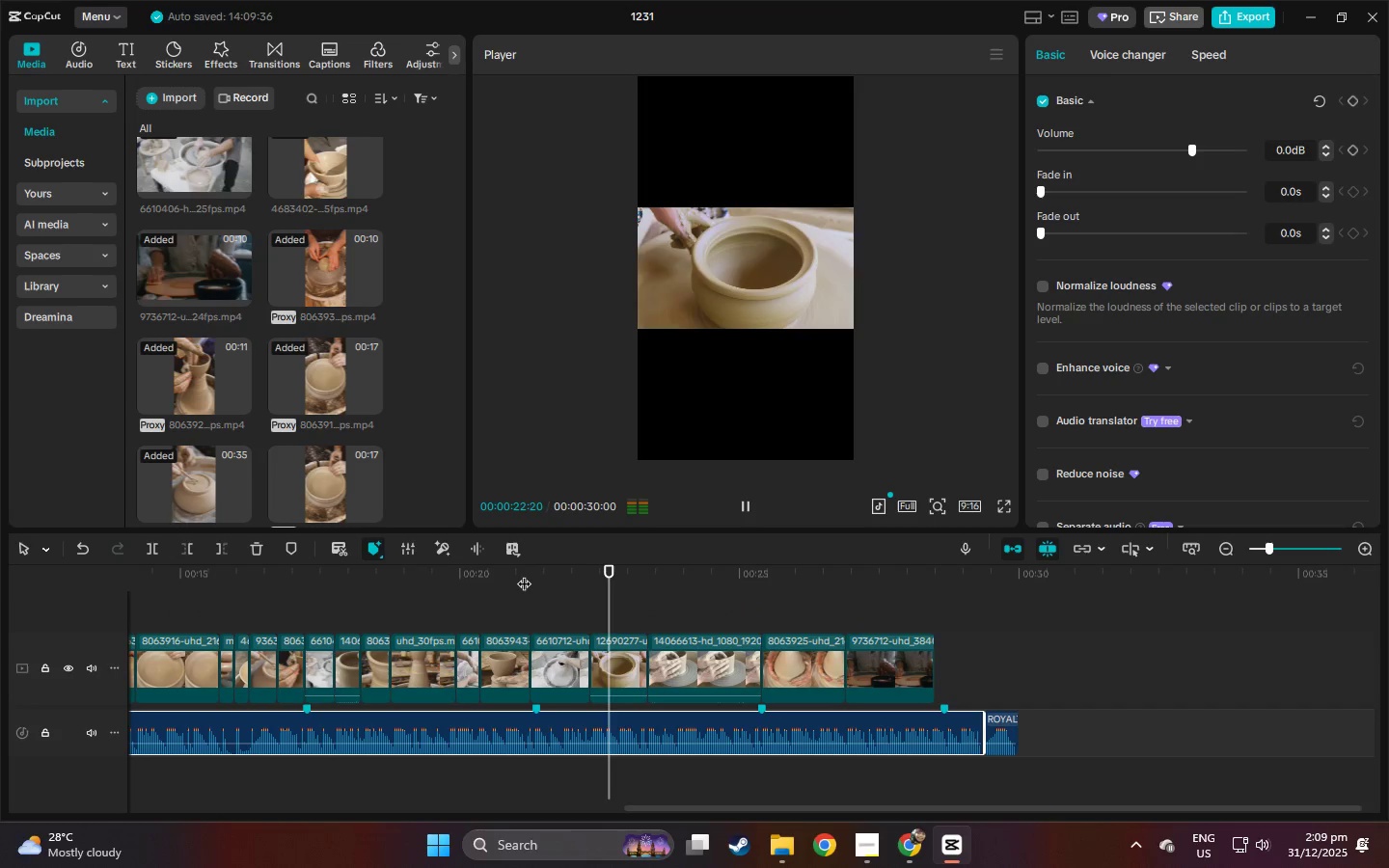 
key(Space)
 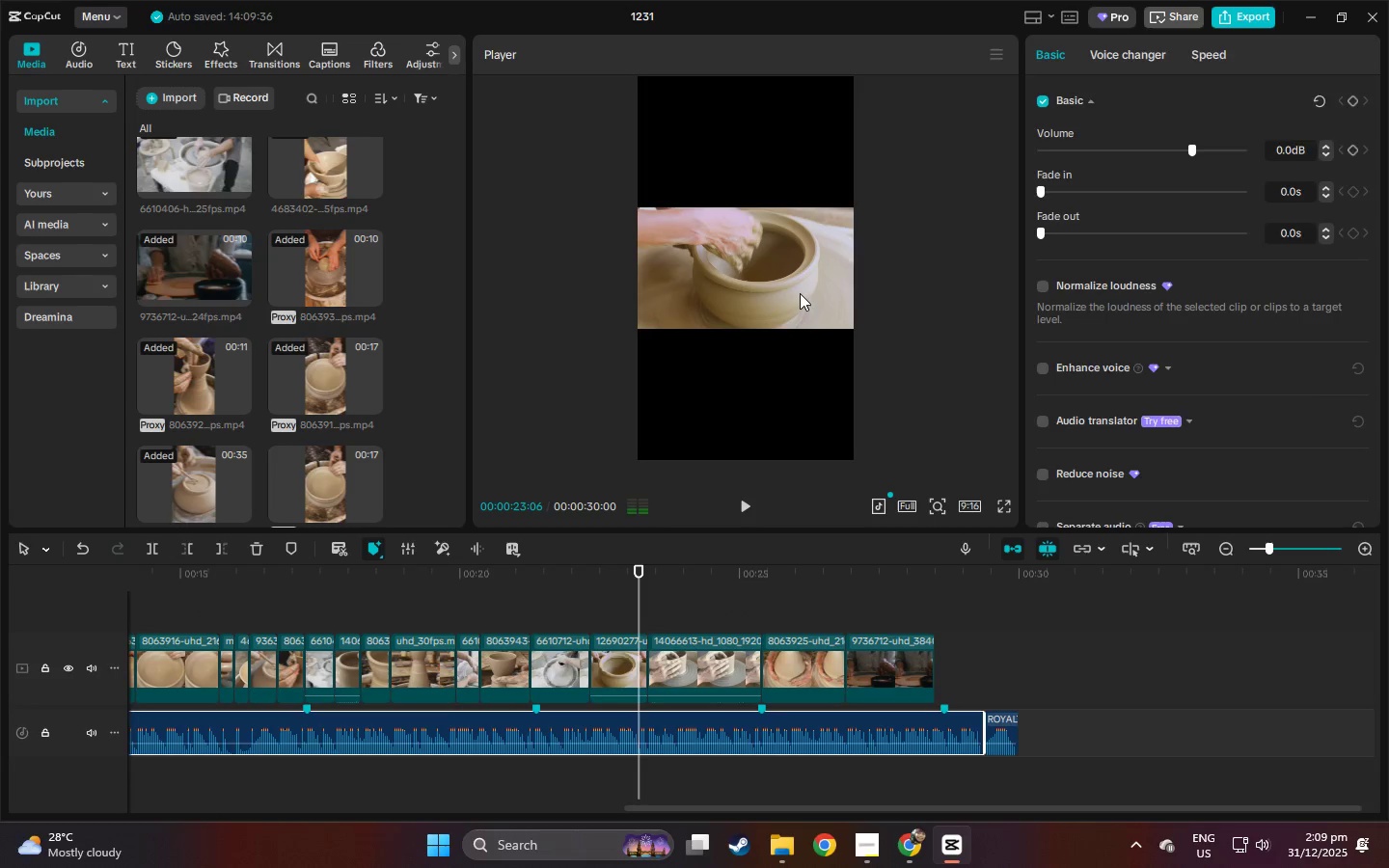 
left_click([800, 293])
 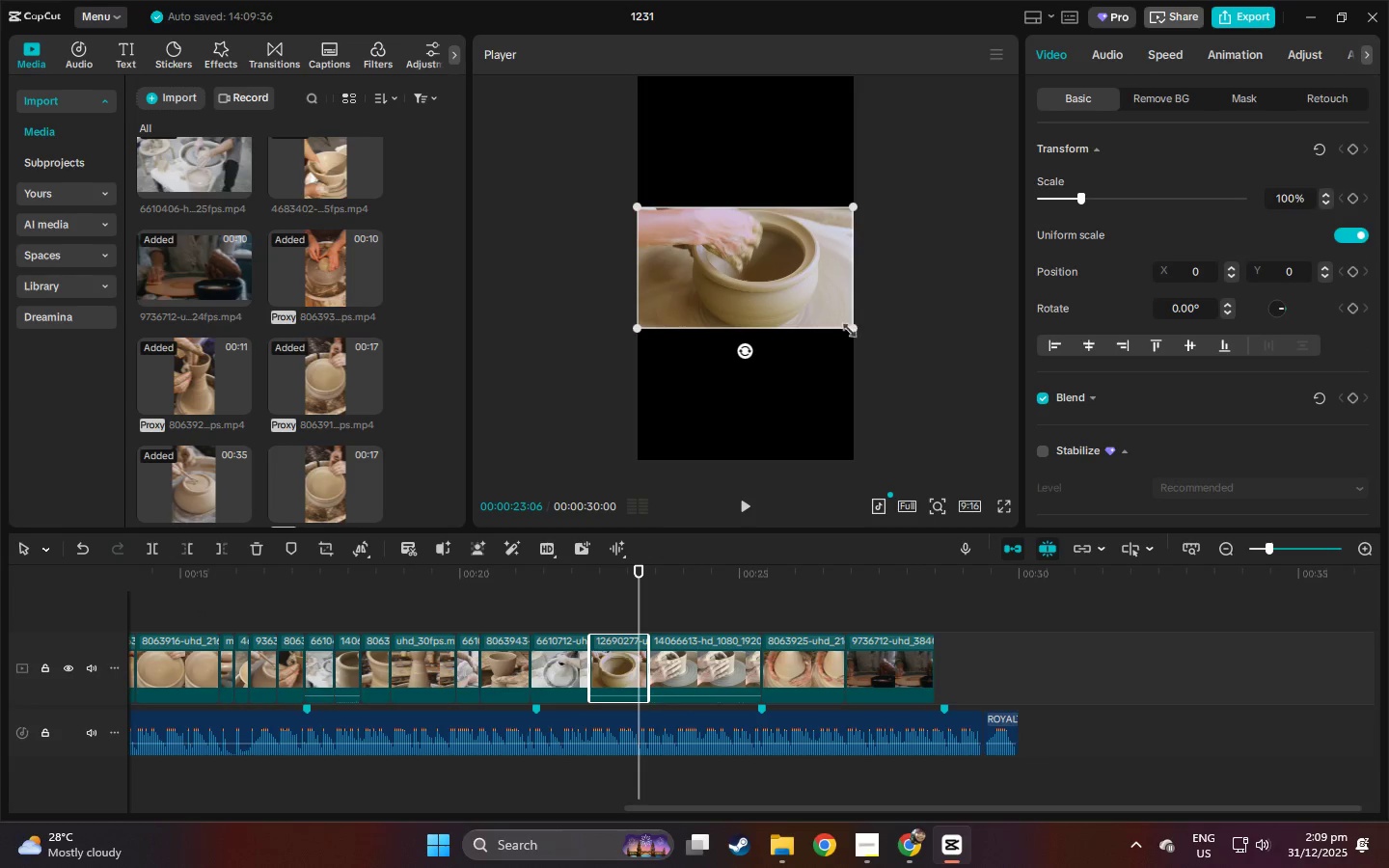 
left_click_drag(start_coordinate=[847, 327], to_coordinate=[1093, 637])
 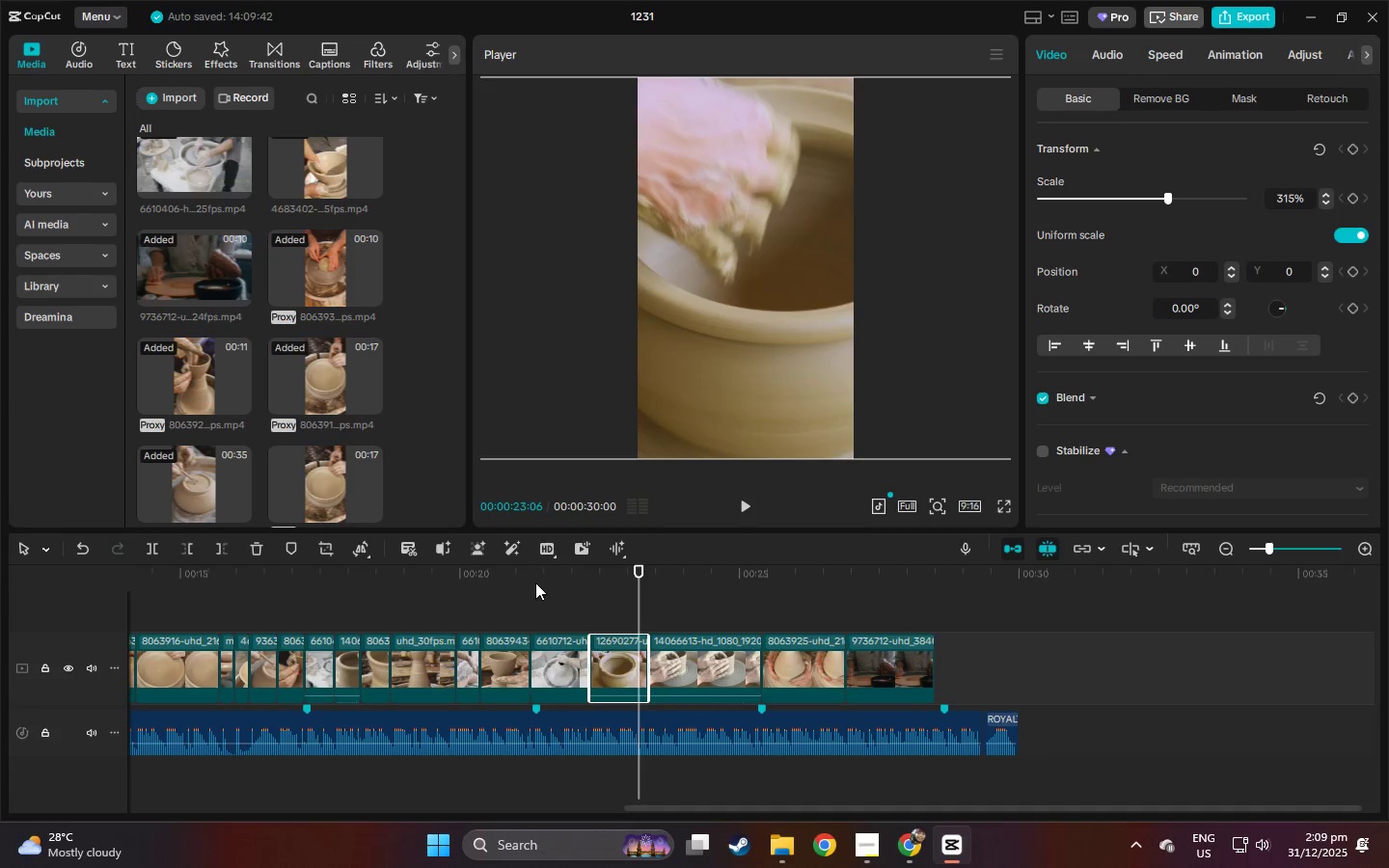 
left_click([531, 579])
 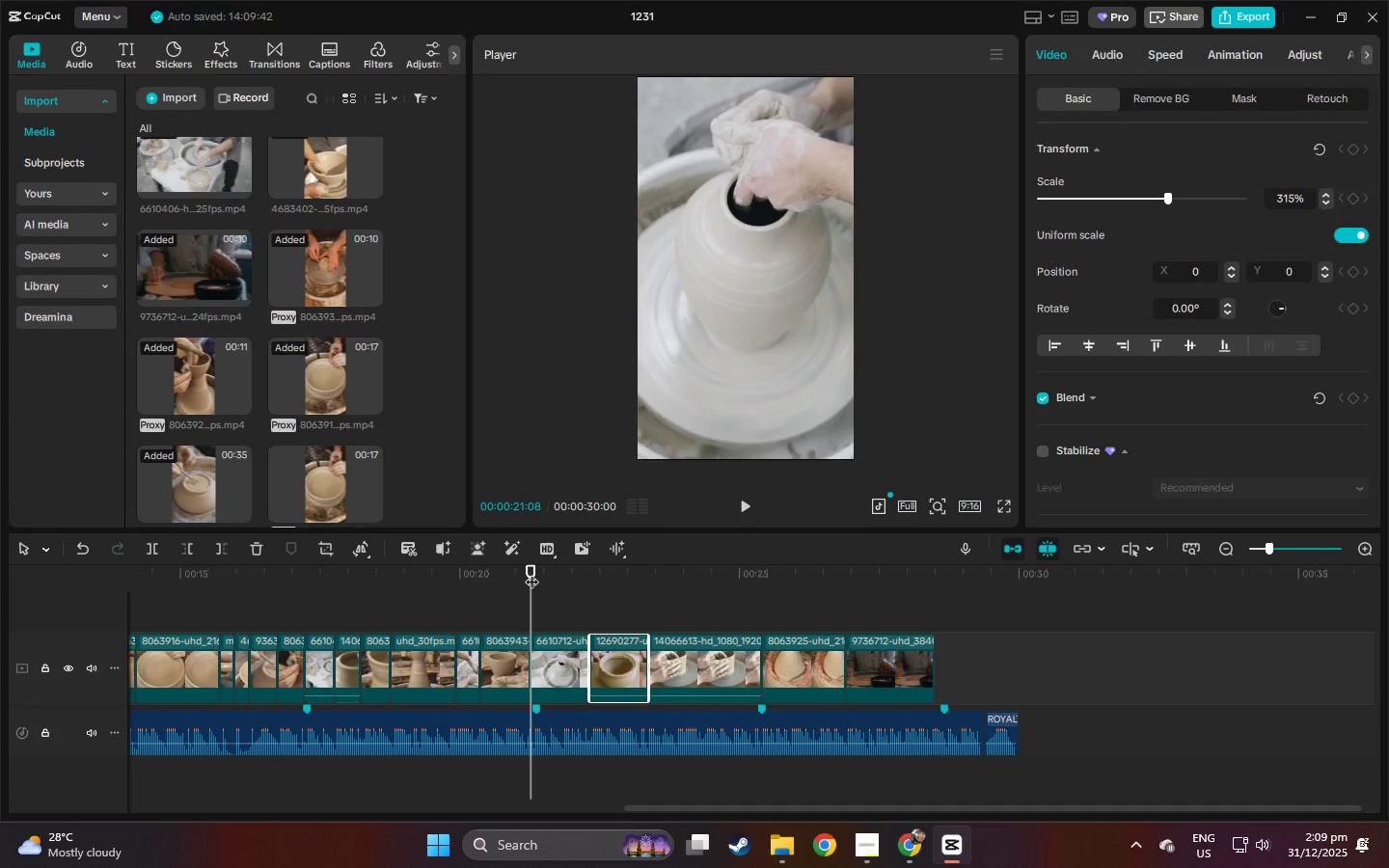 
key(Space)
 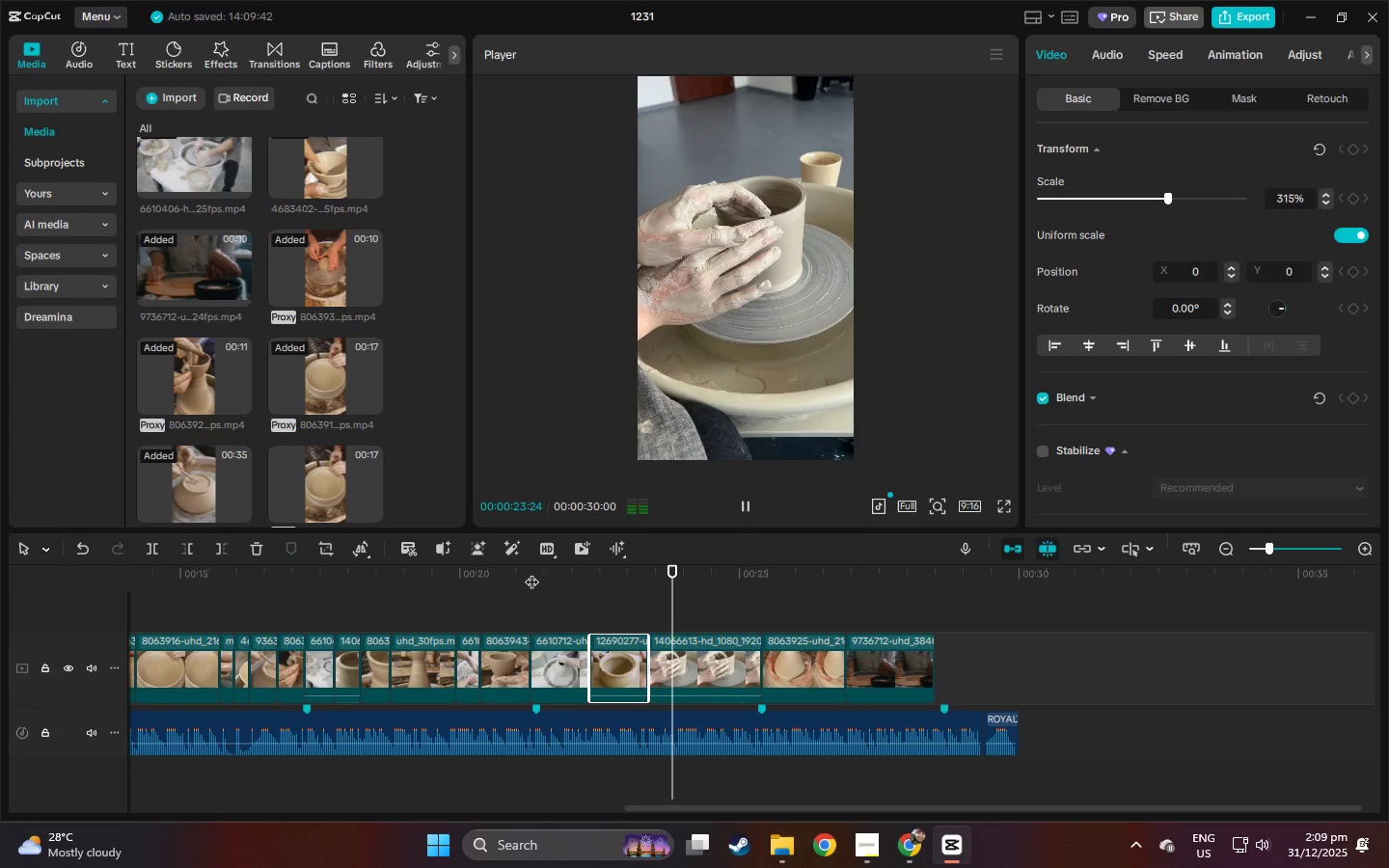 
key(Space)
 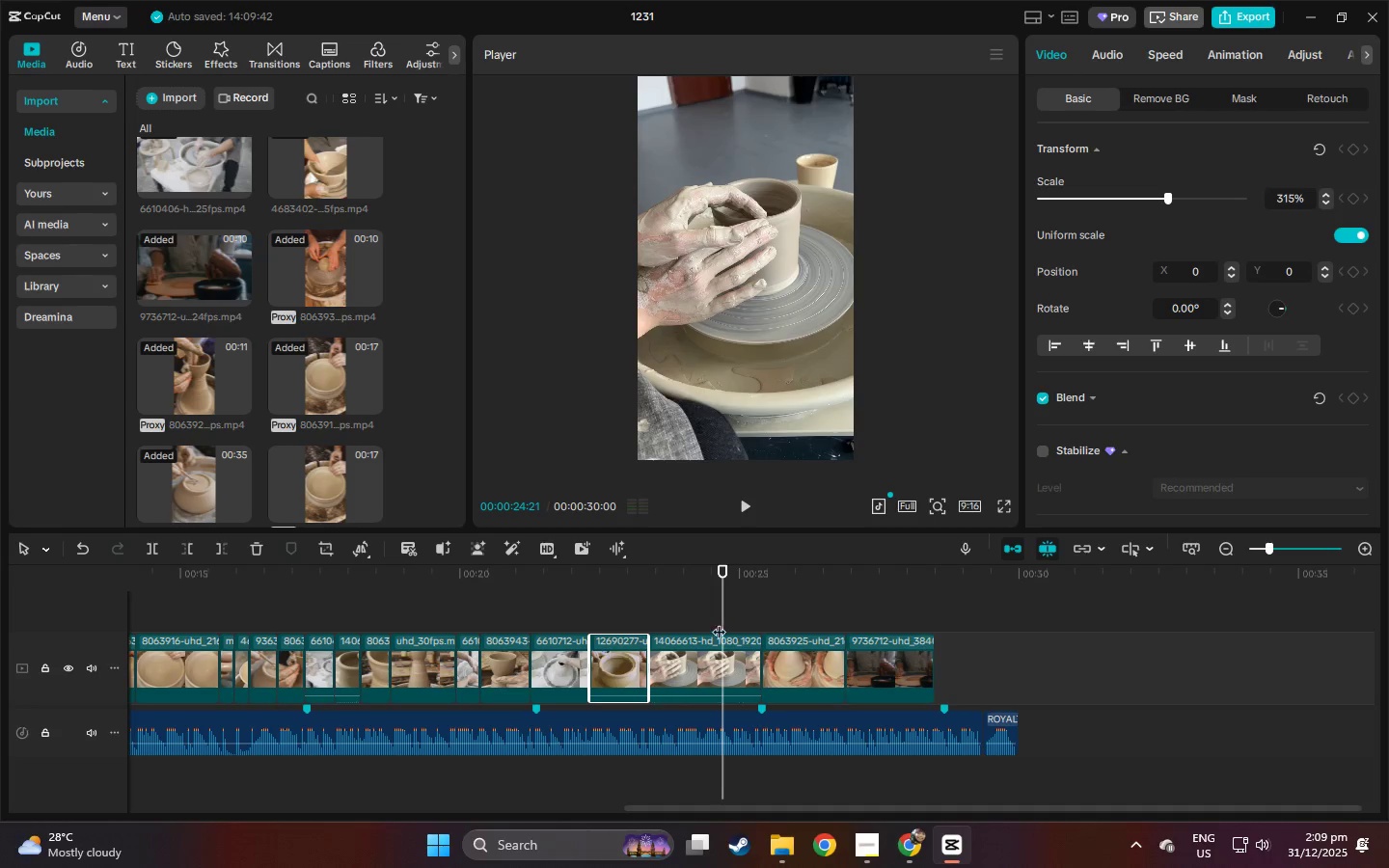 
left_click([680, 655])
 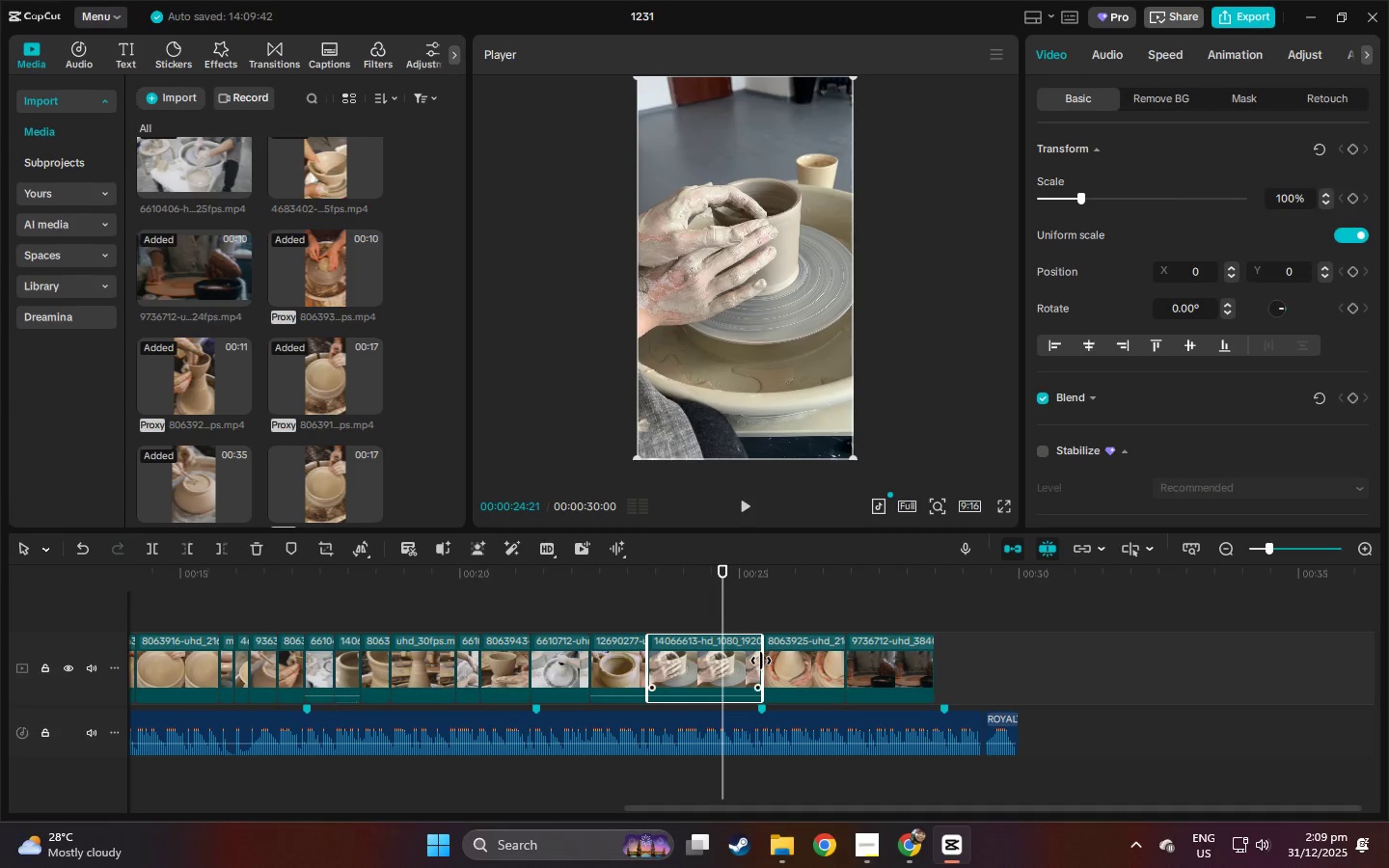 
left_click_drag(start_coordinate=[761, 661], to_coordinate=[669, 676])
 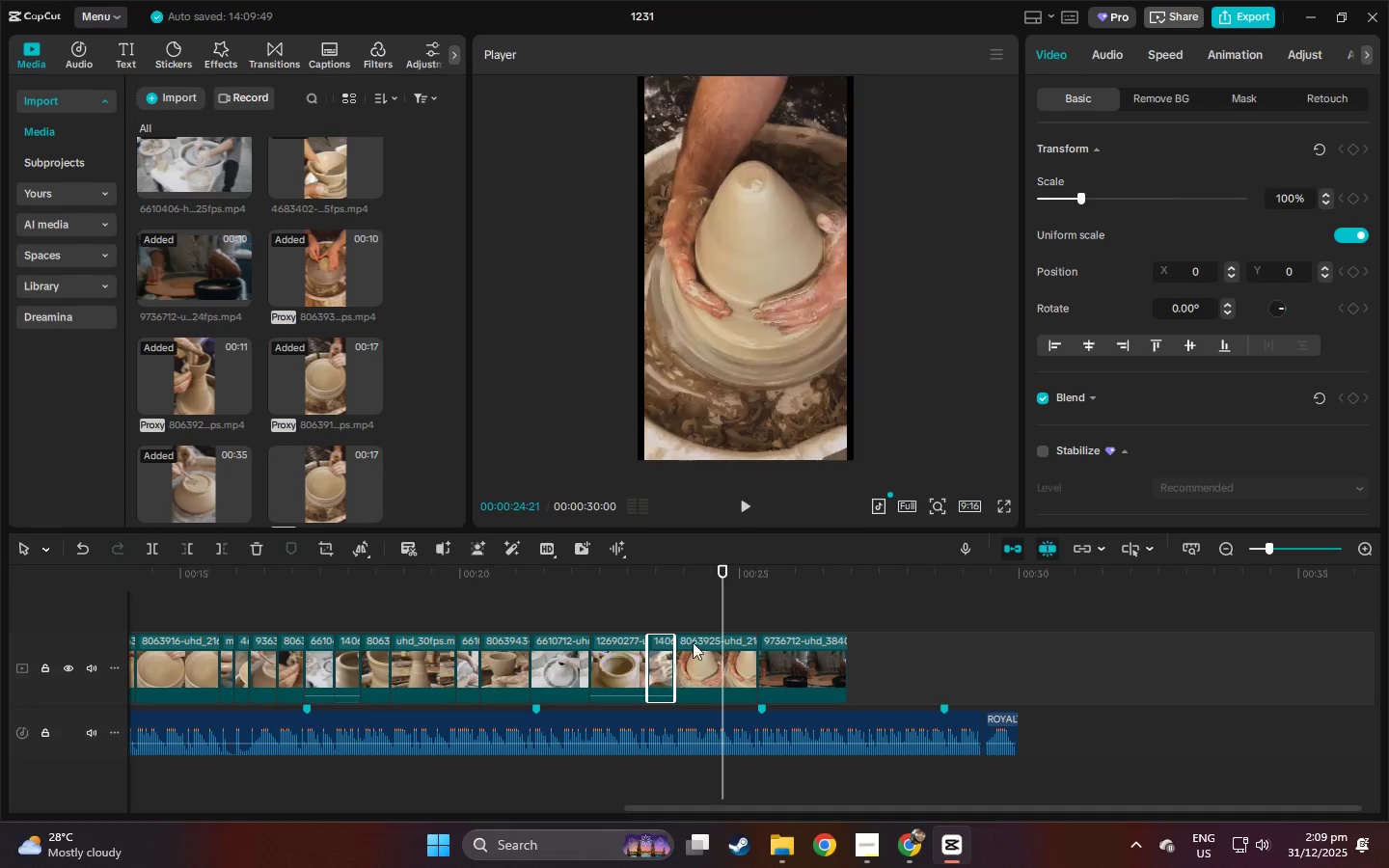 
key(Space)
 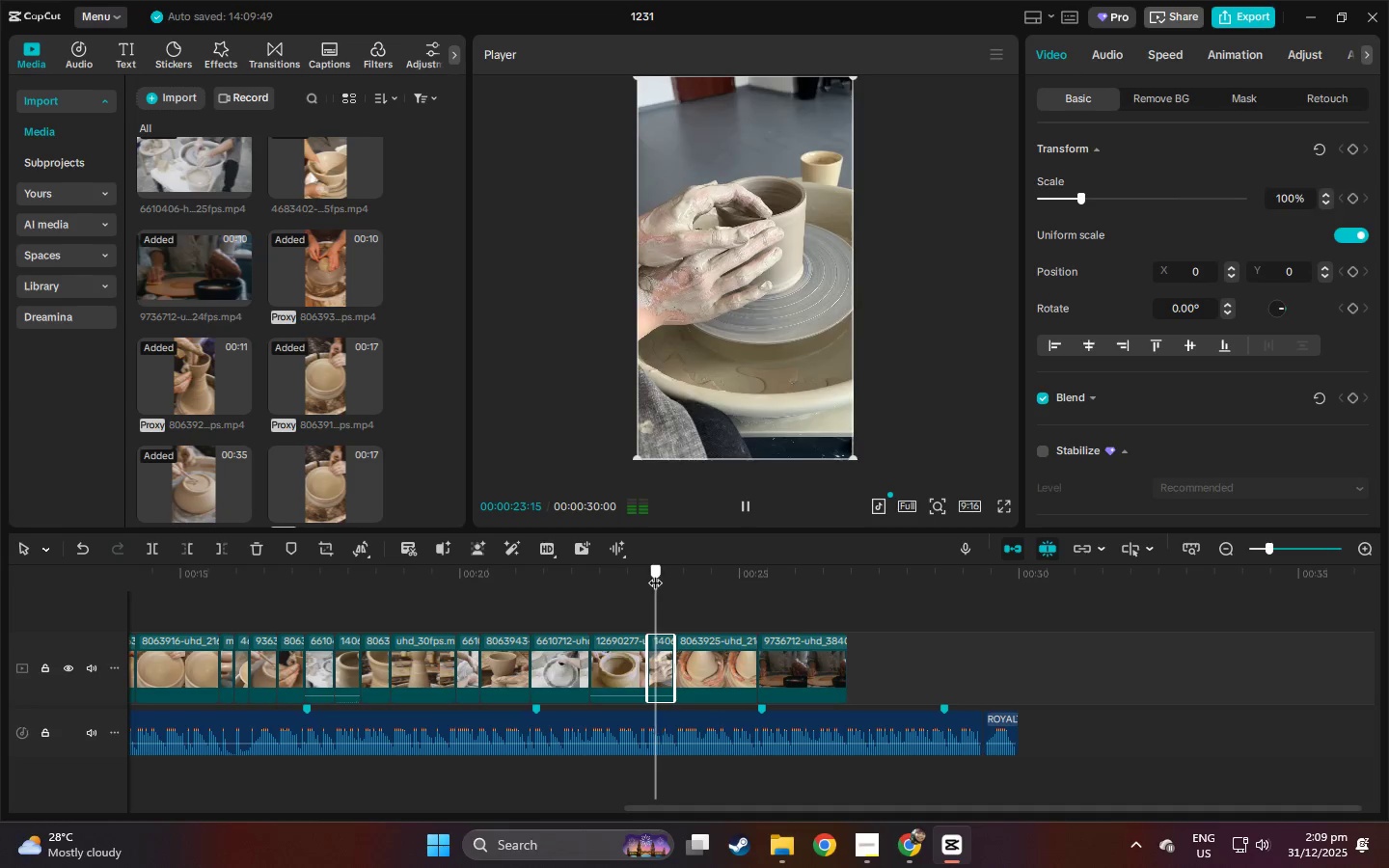 
key(Space)
 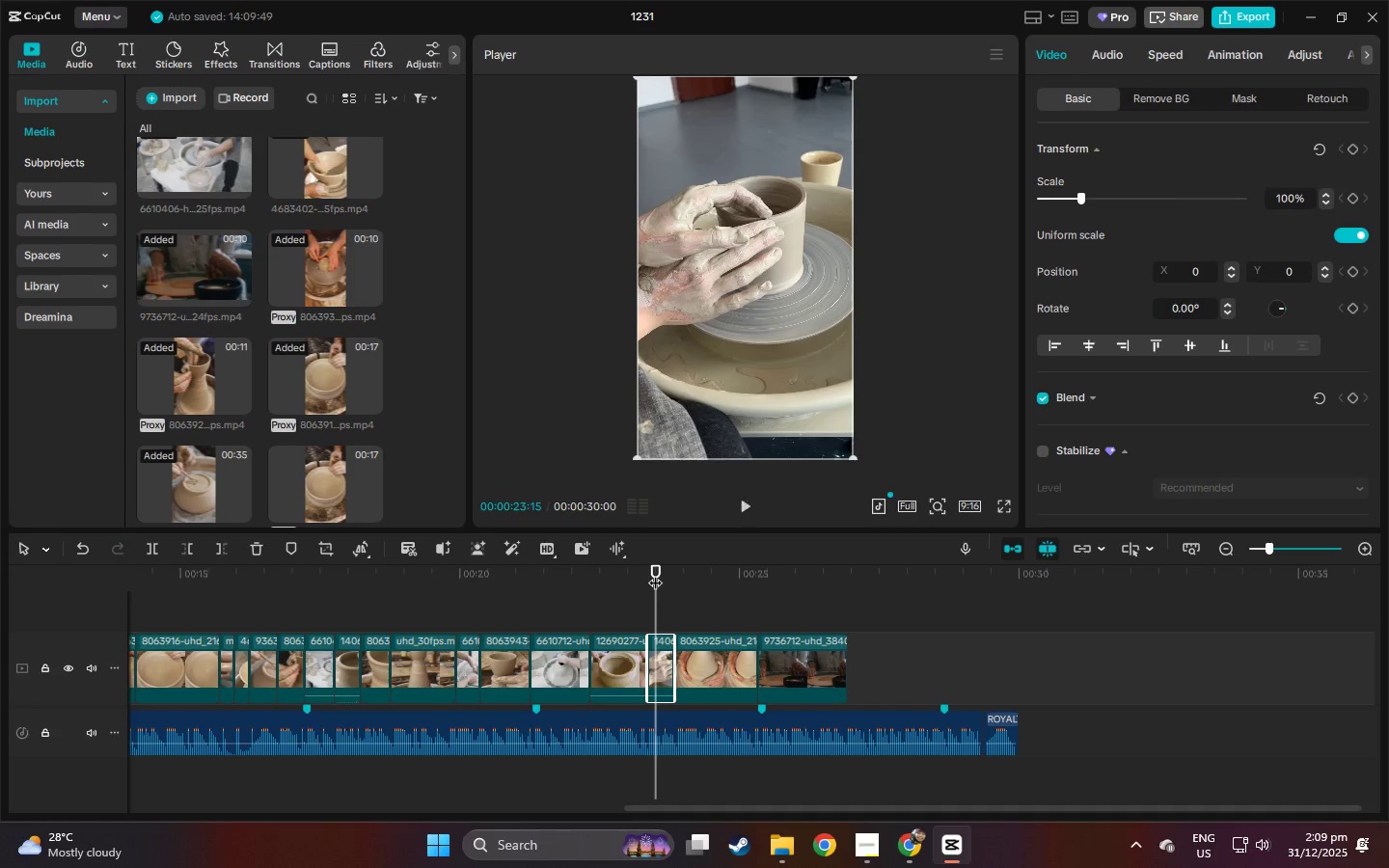 
key(Space)
 